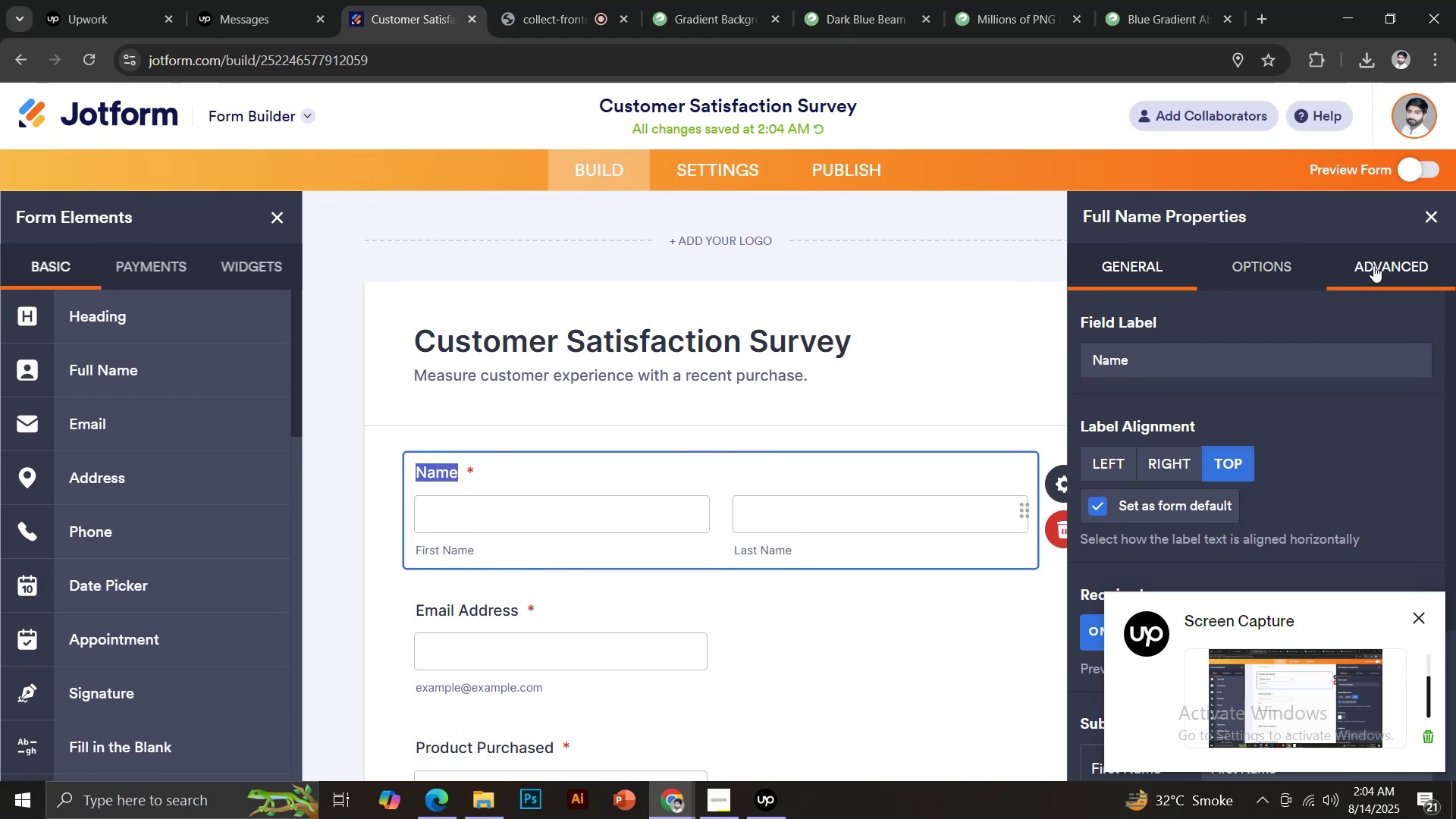 
left_click([1280, 278])
 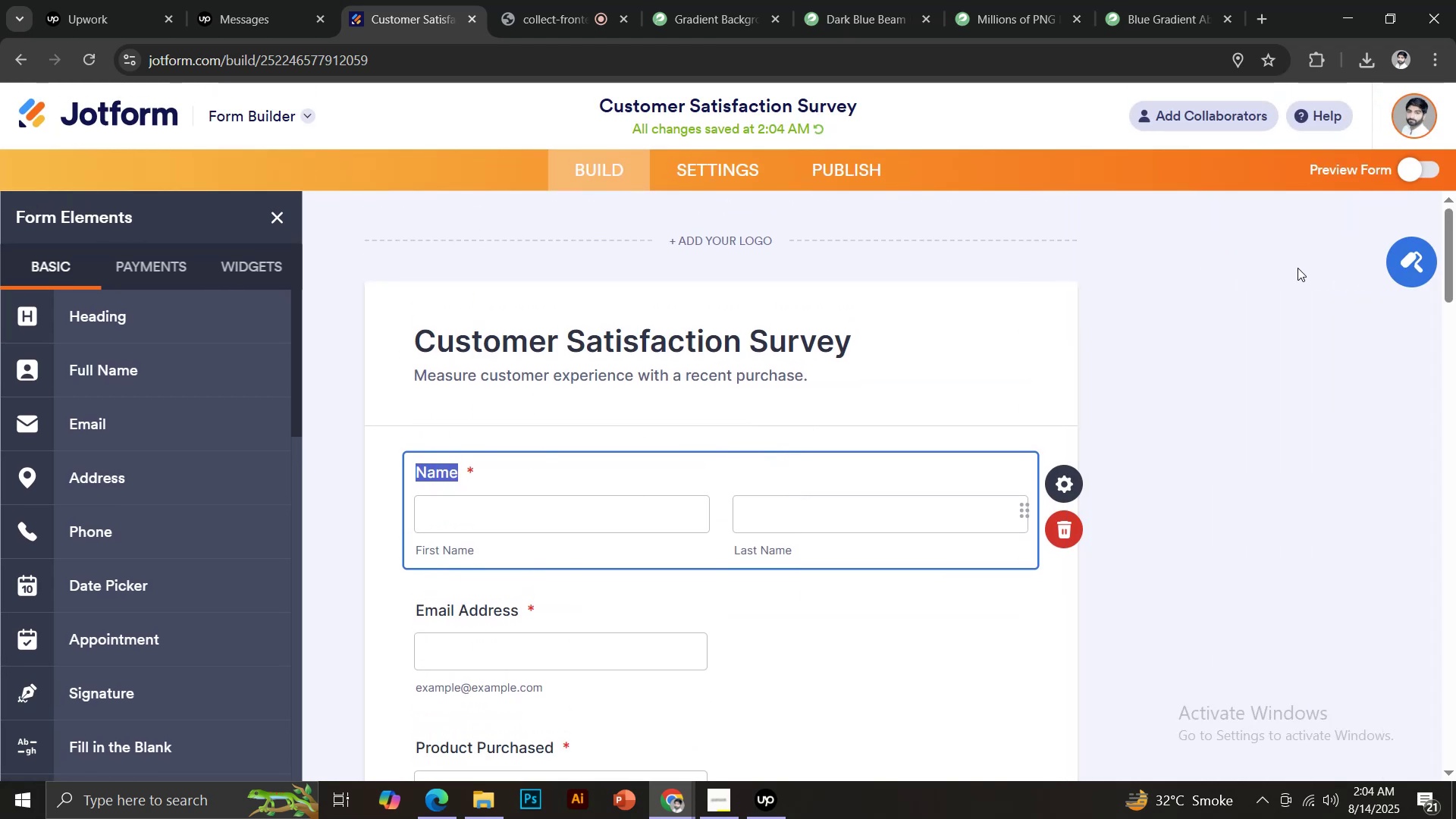 
left_click([1410, 271])
 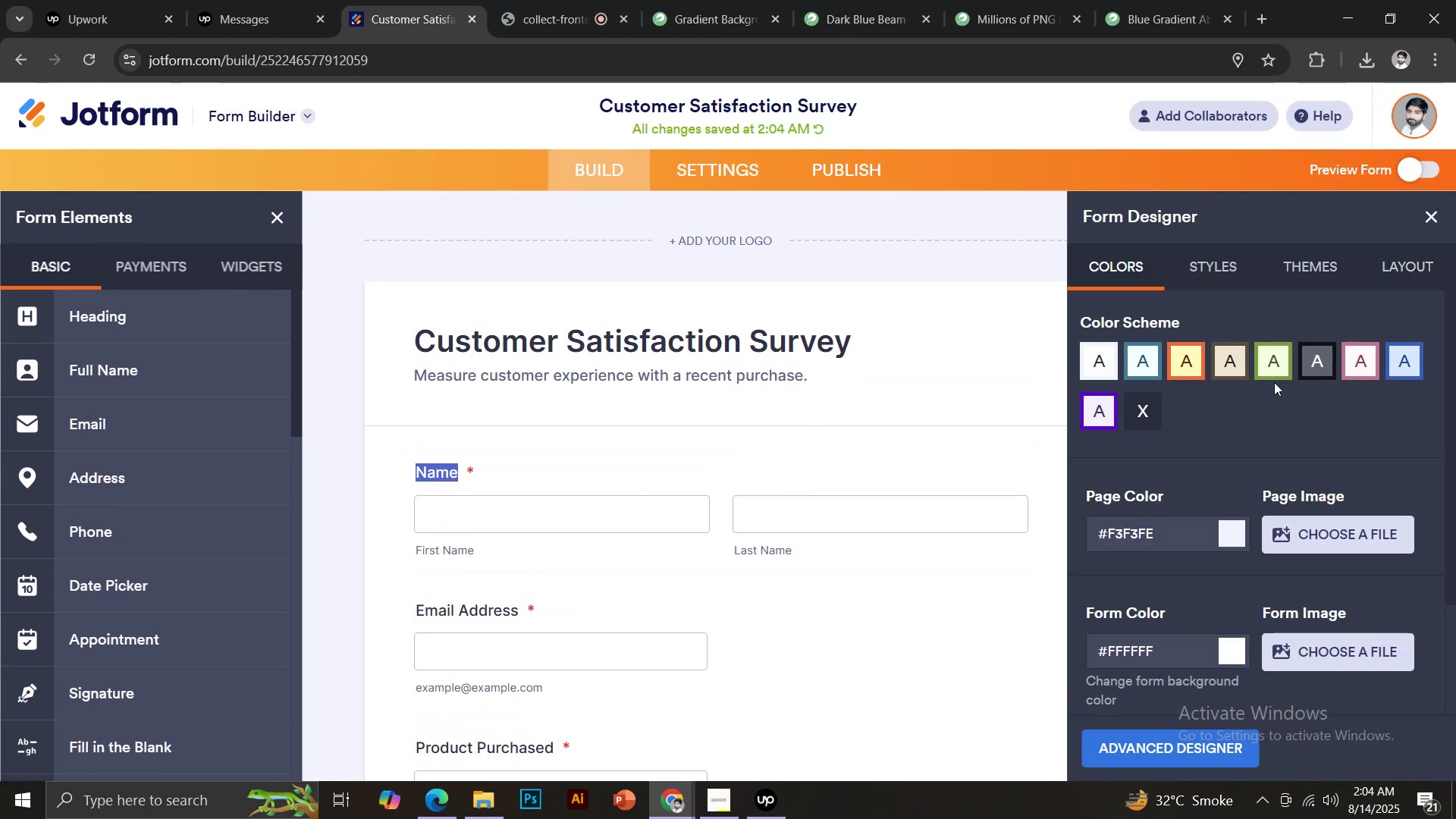 
scroll: coordinate [1229, 322], scroll_direction: down, amount: 1.0
 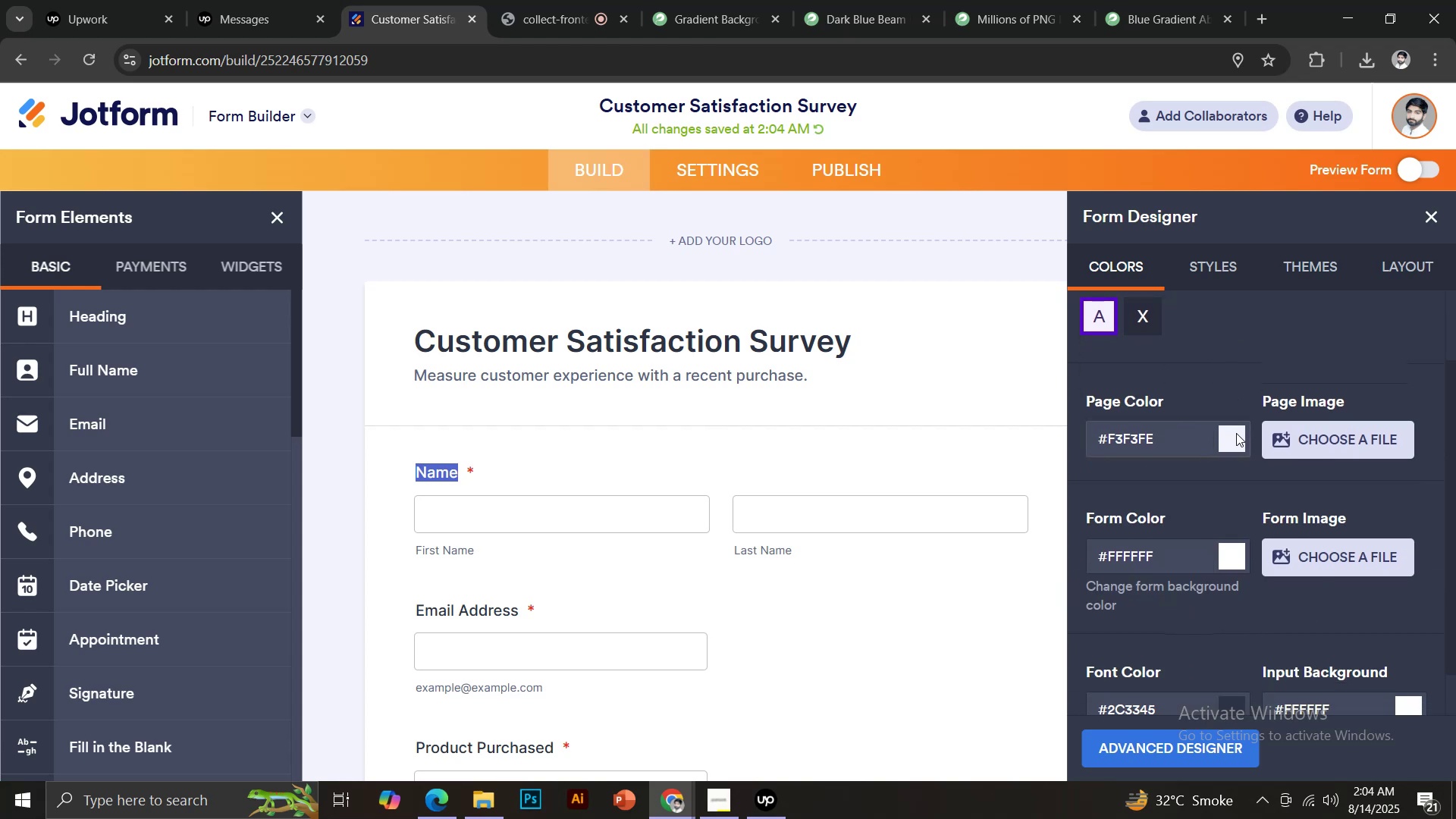 
scroll: coordinate [1228, 394], scroll_direction: up, amount: 2.0
 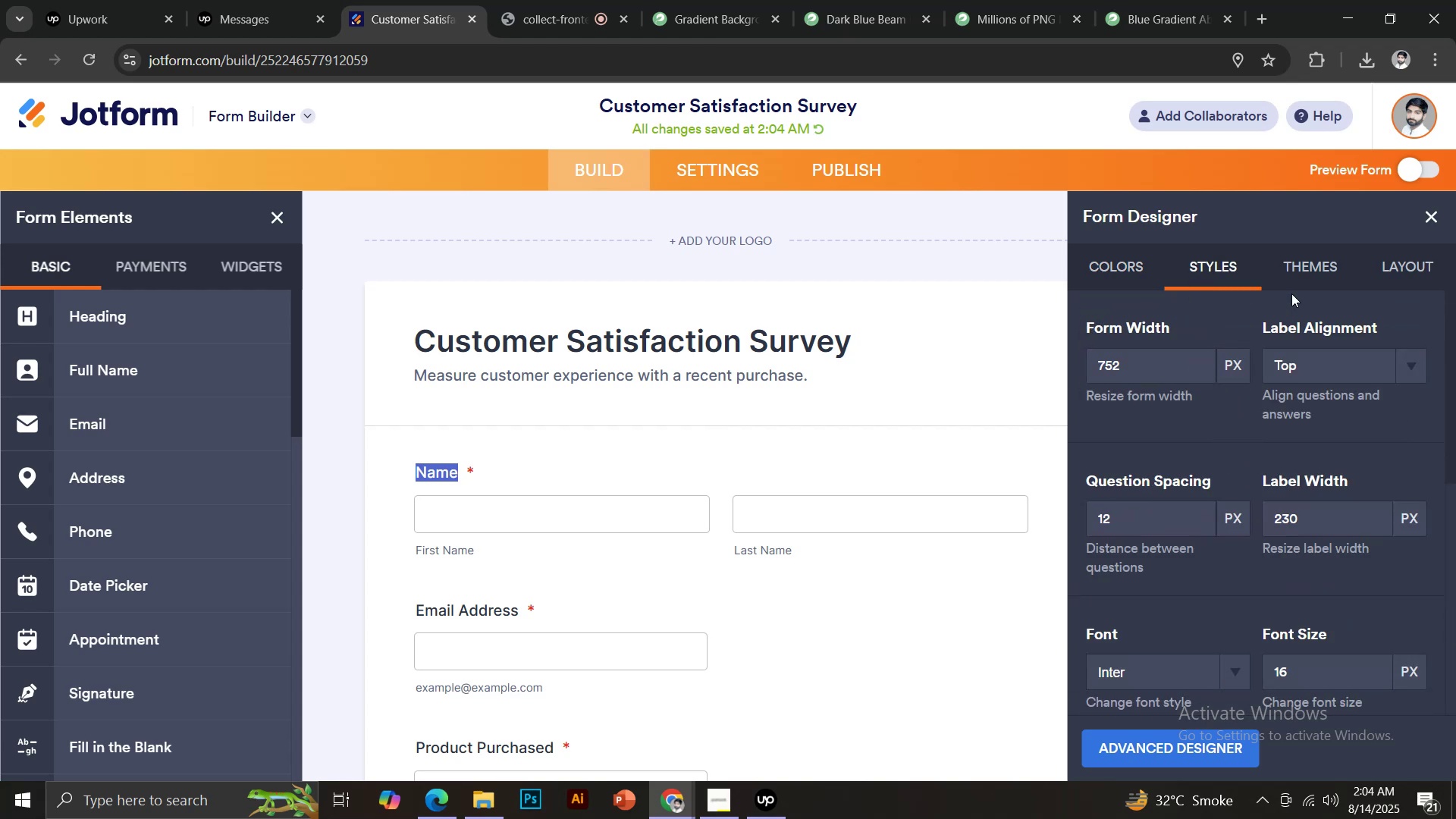 
scroll: coordinate [1383, 551], scroll_direction: down, amount: 11.0
 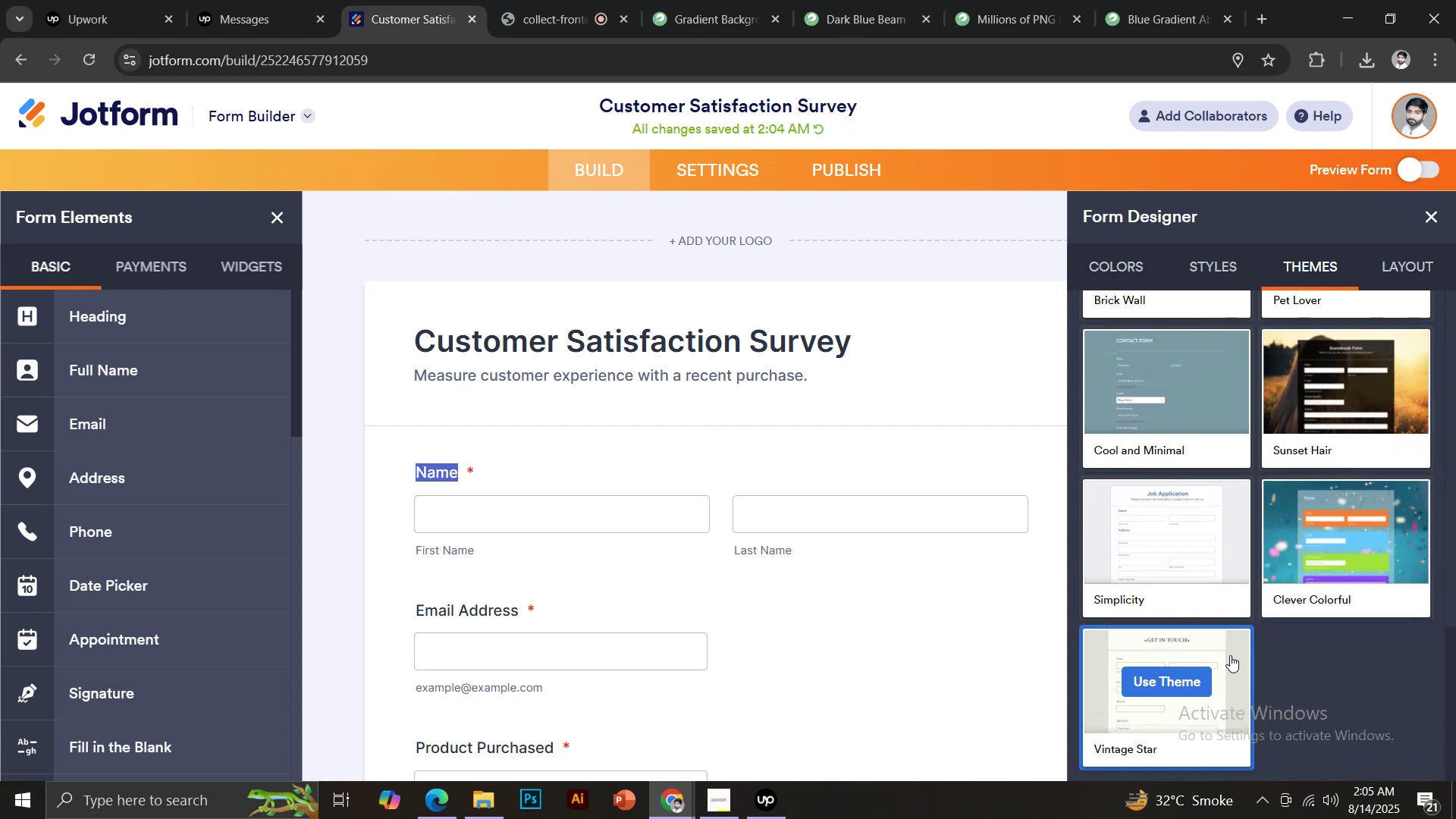 
scroll: coordinate [1217, 595], scroll_direction: up, amount: 11.0
 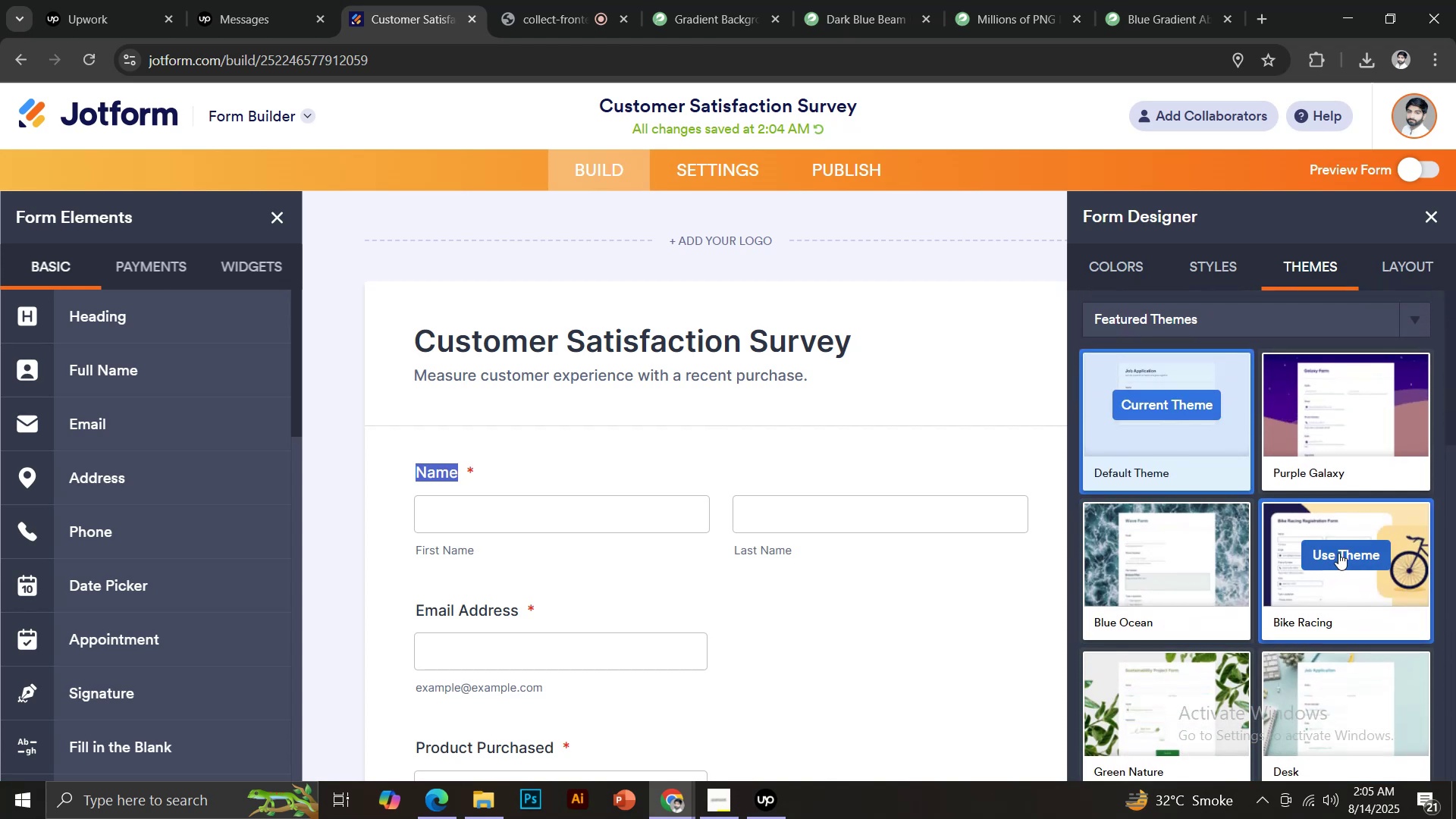 
left_click([1338, 553])
 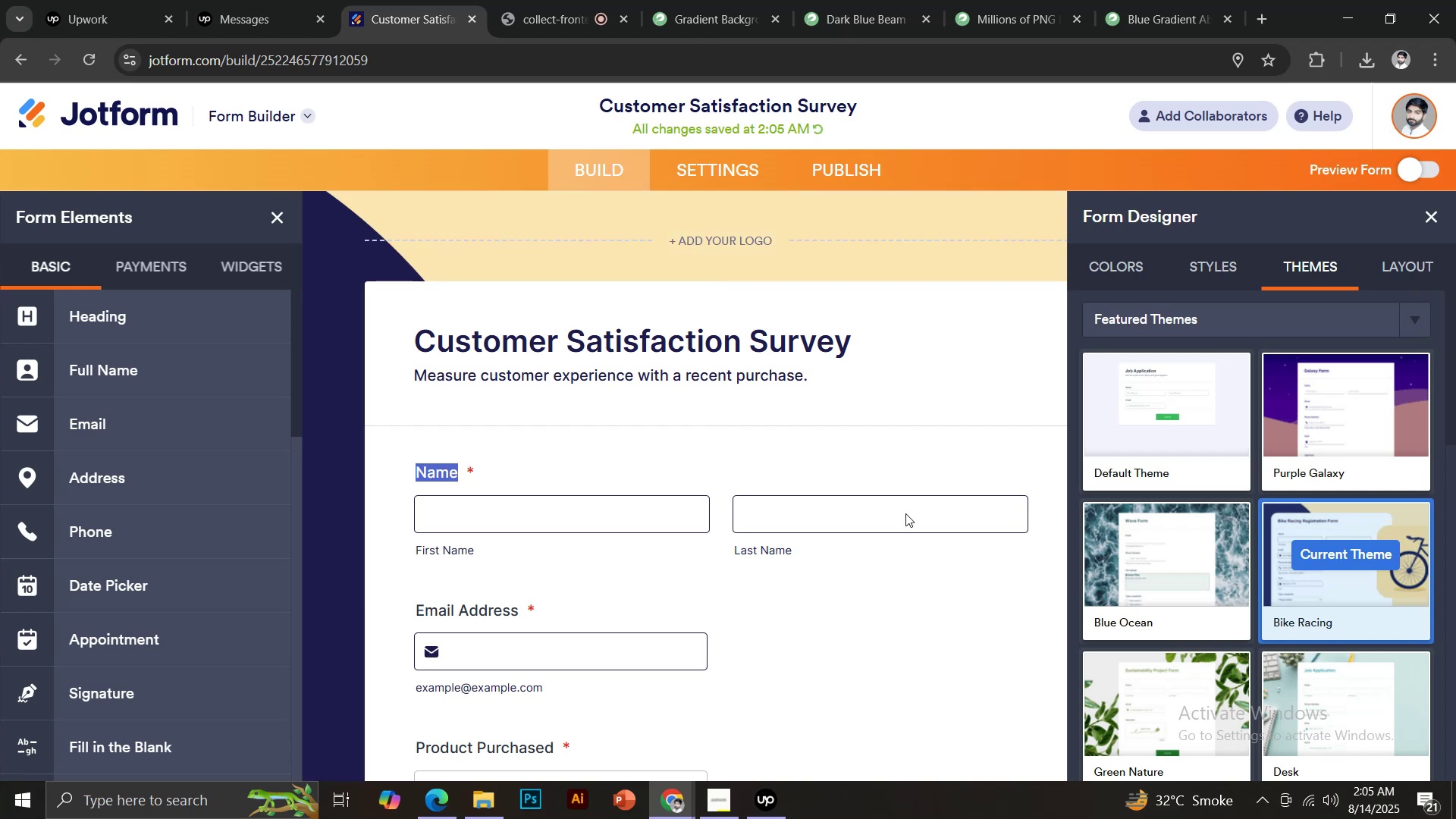 
scroll: coordinate [918, 500], scroll_direction: down, amount: 2.0
 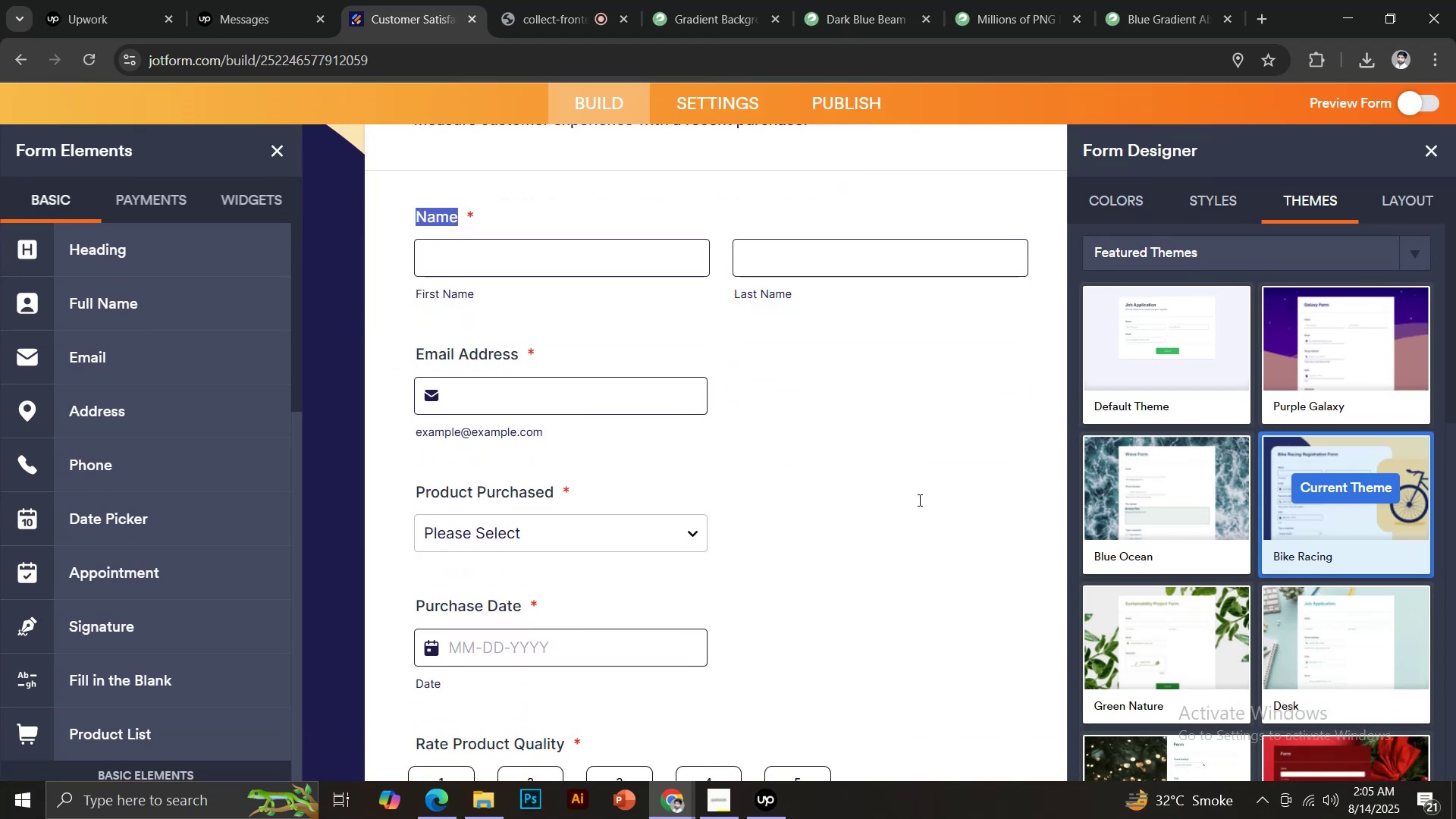 
left_click([1426, 155])
 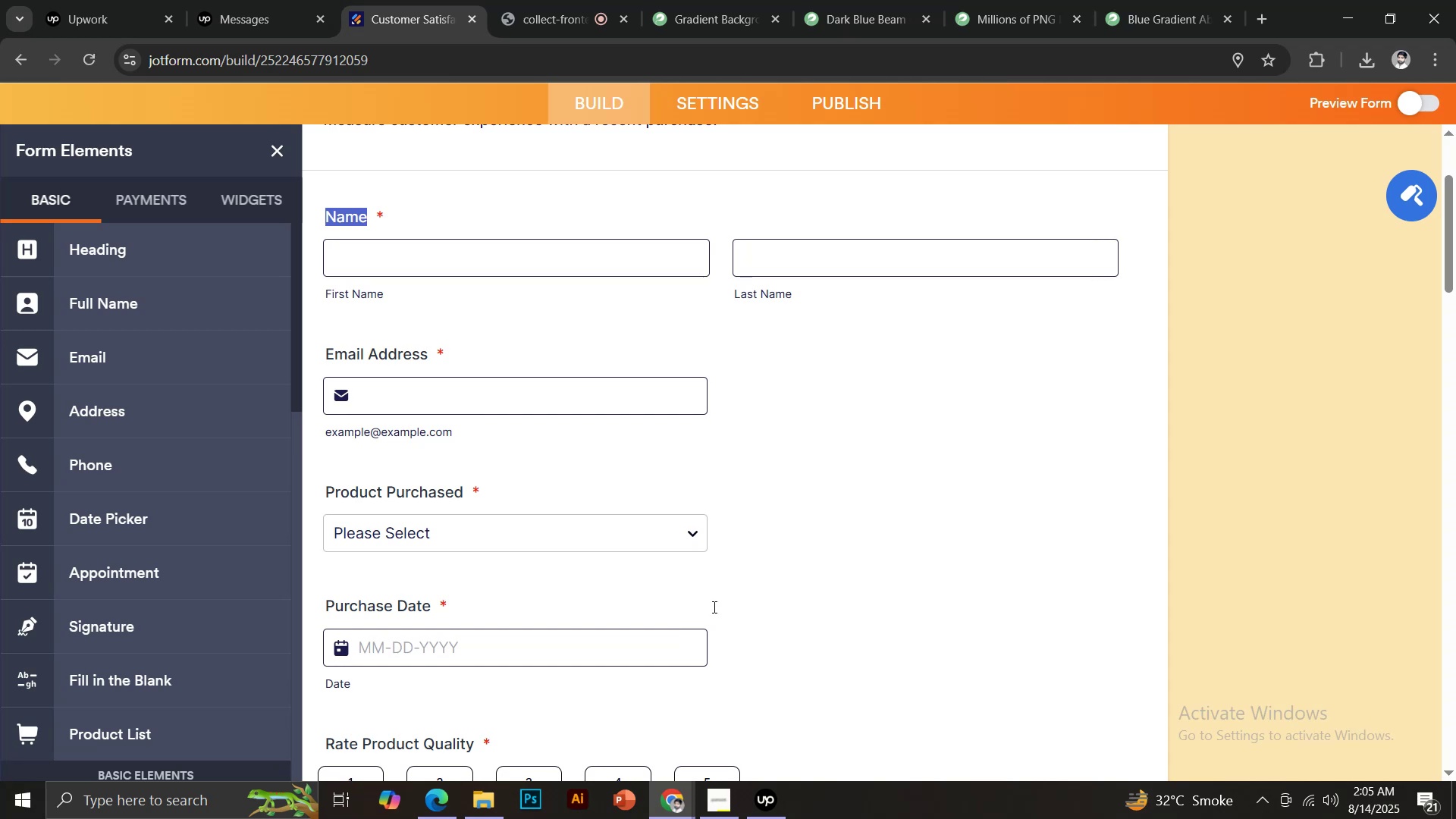 
scroll: coordinate [704, 582], scroll_direction: down, amount: 5.0
 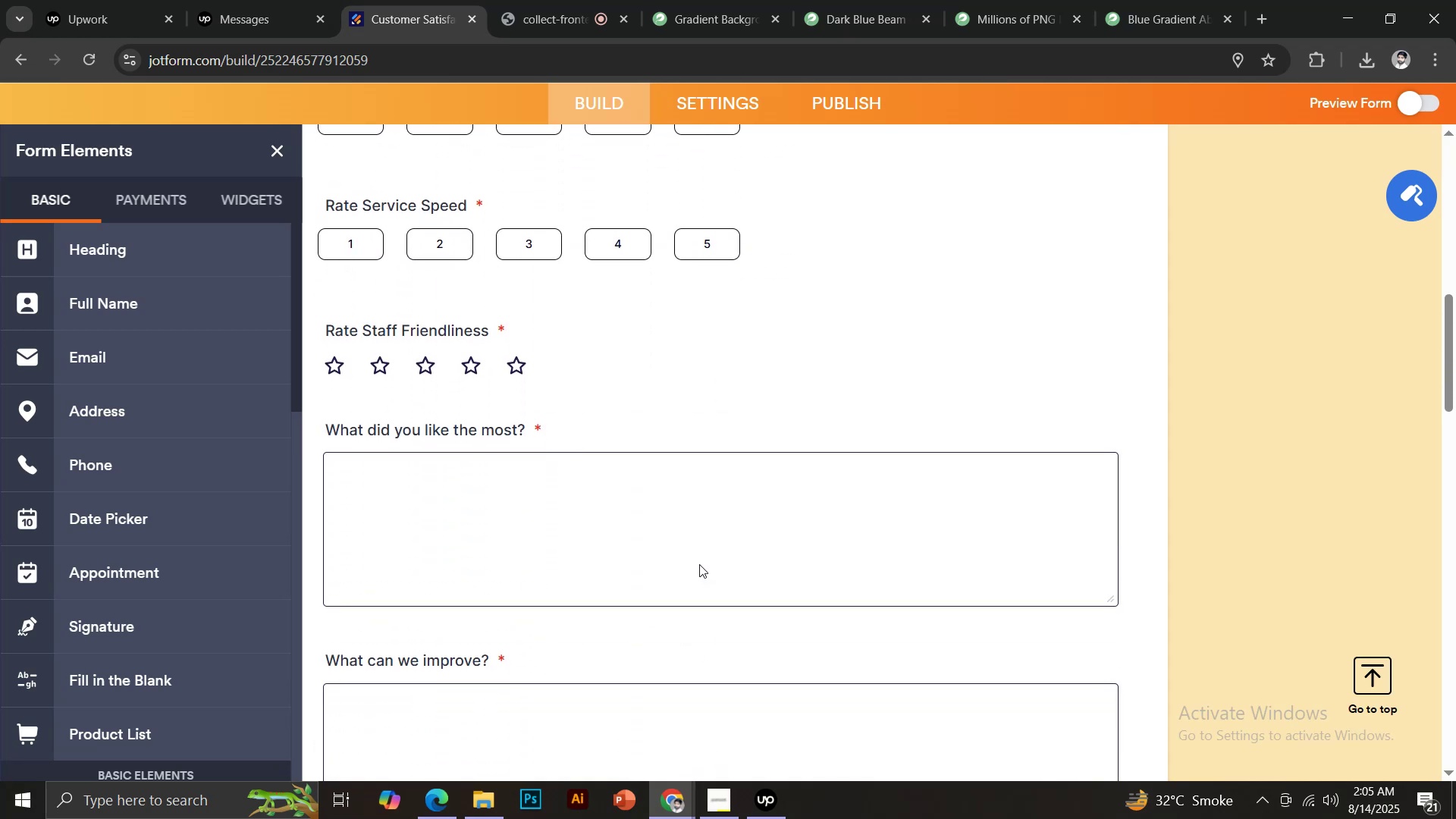 
scroll: coordinate [699, 564], scroll_direction: up, amount: 1.0
 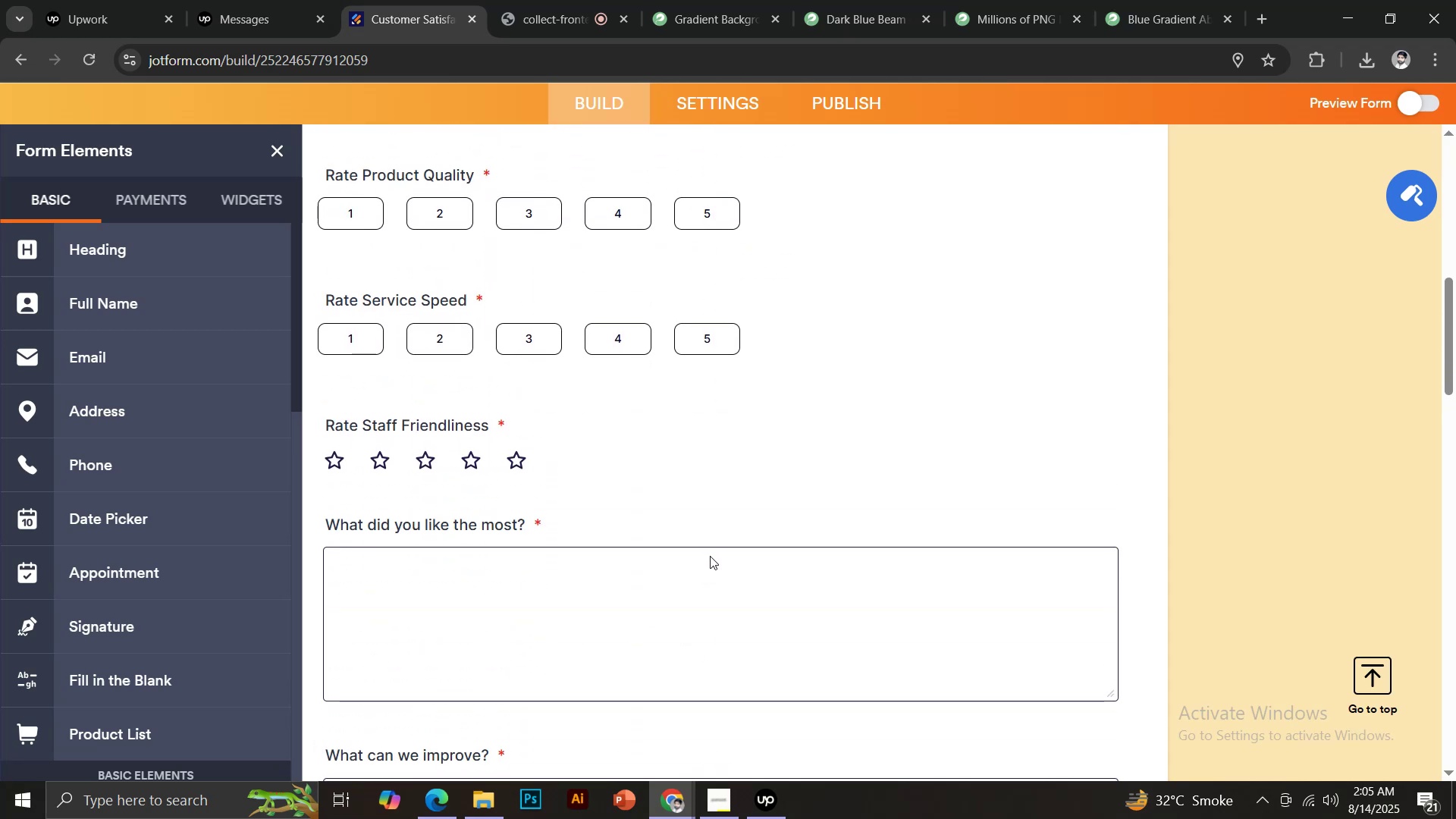 
scroll: coordinate [698, 524], scroll_direction: down, amount: 10.0
 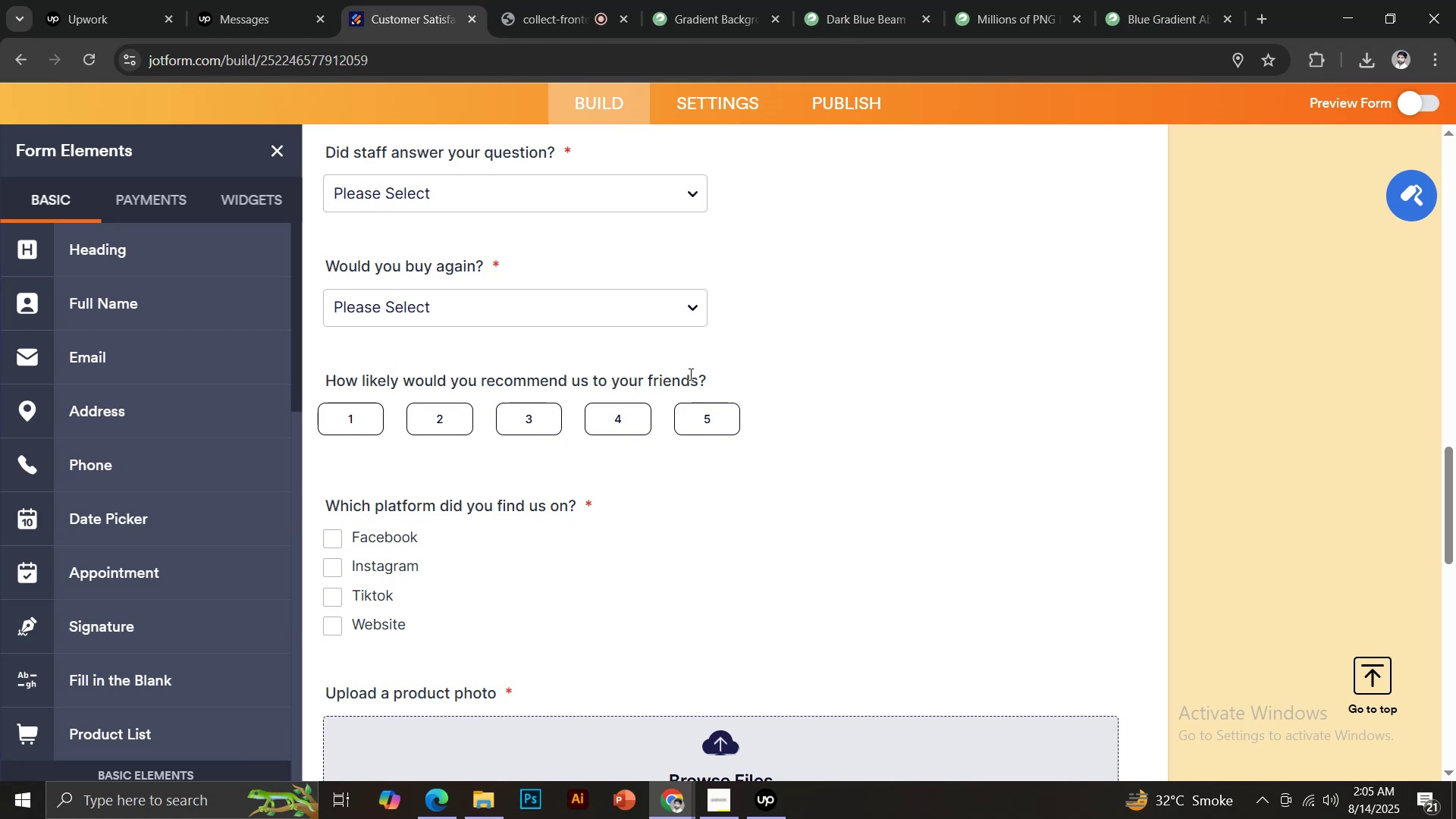 
left_click([689, 371])
 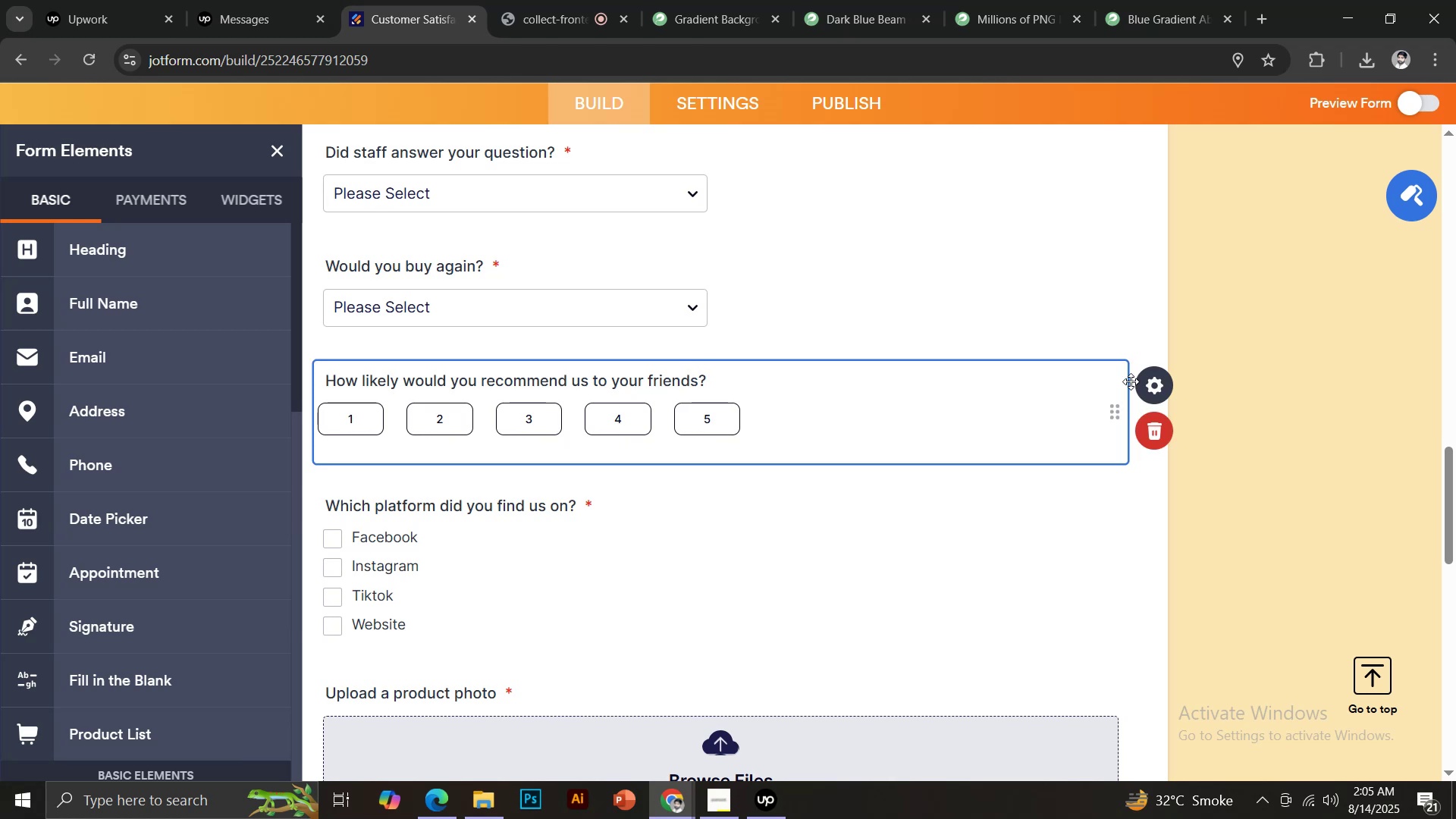 
left_click([1157, 377])
 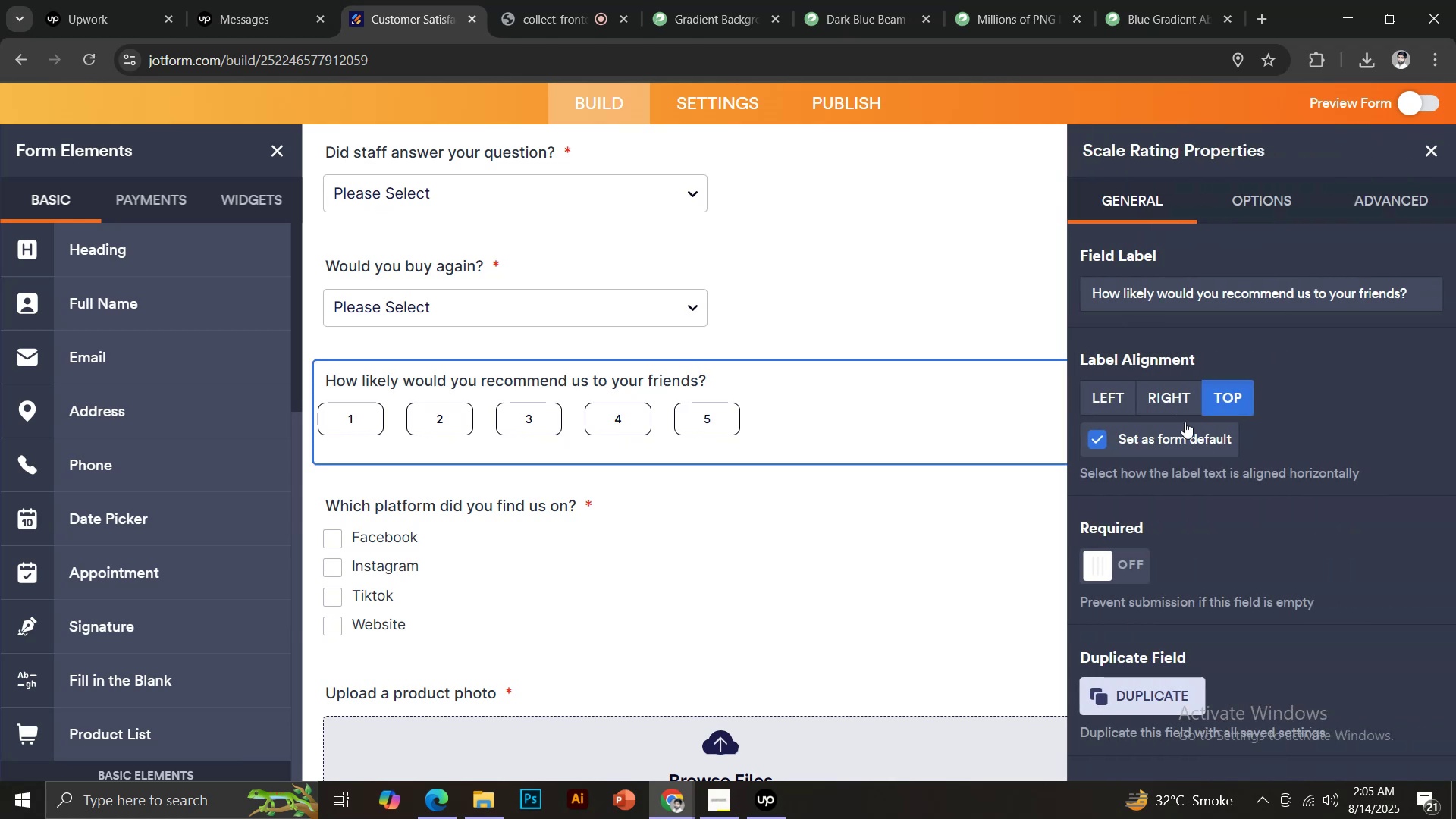 
scroll: coordinate [1250, 504], scroll_direction: none, amount: 0.0
 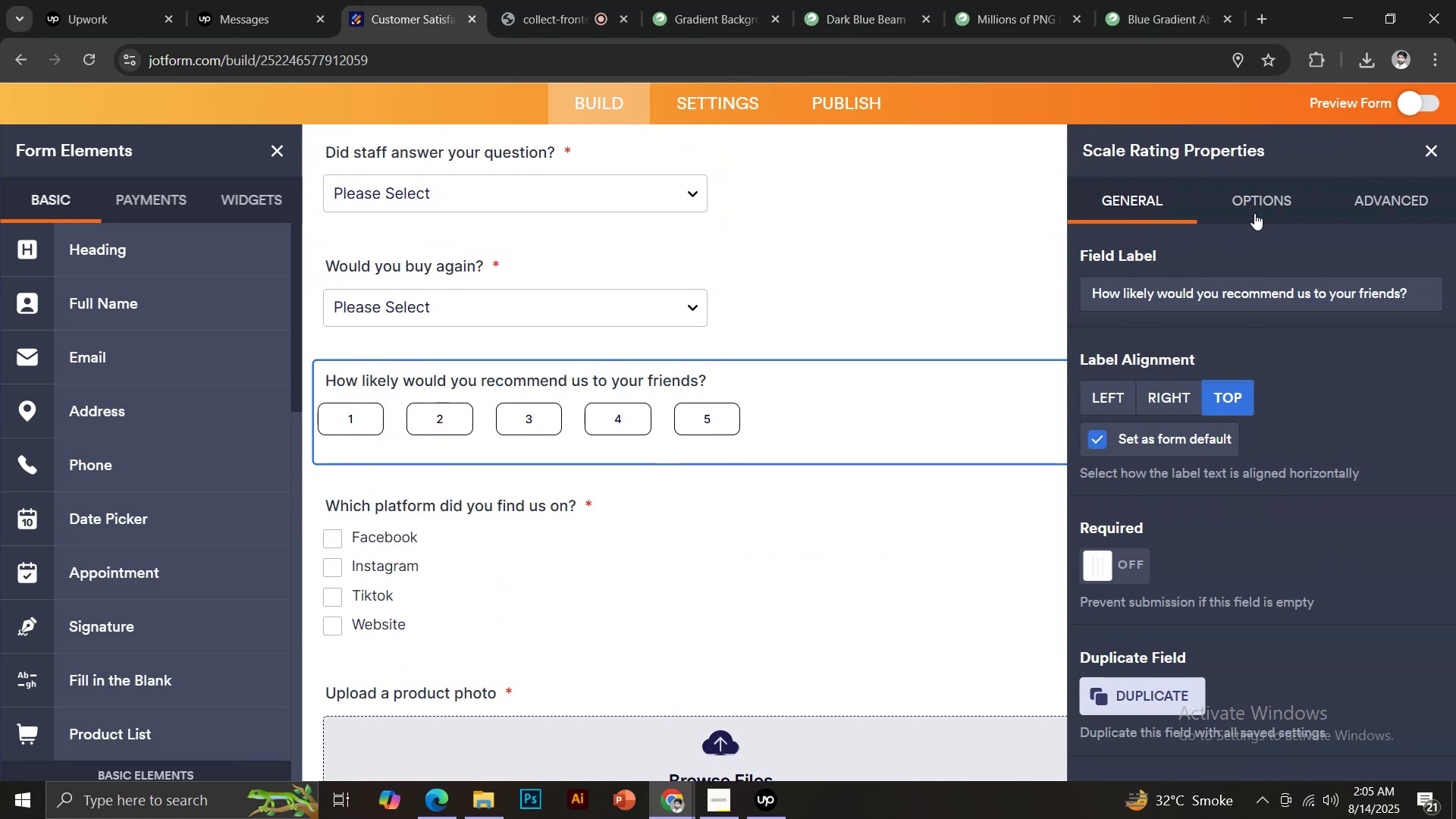 
left_click([1250, 187])
 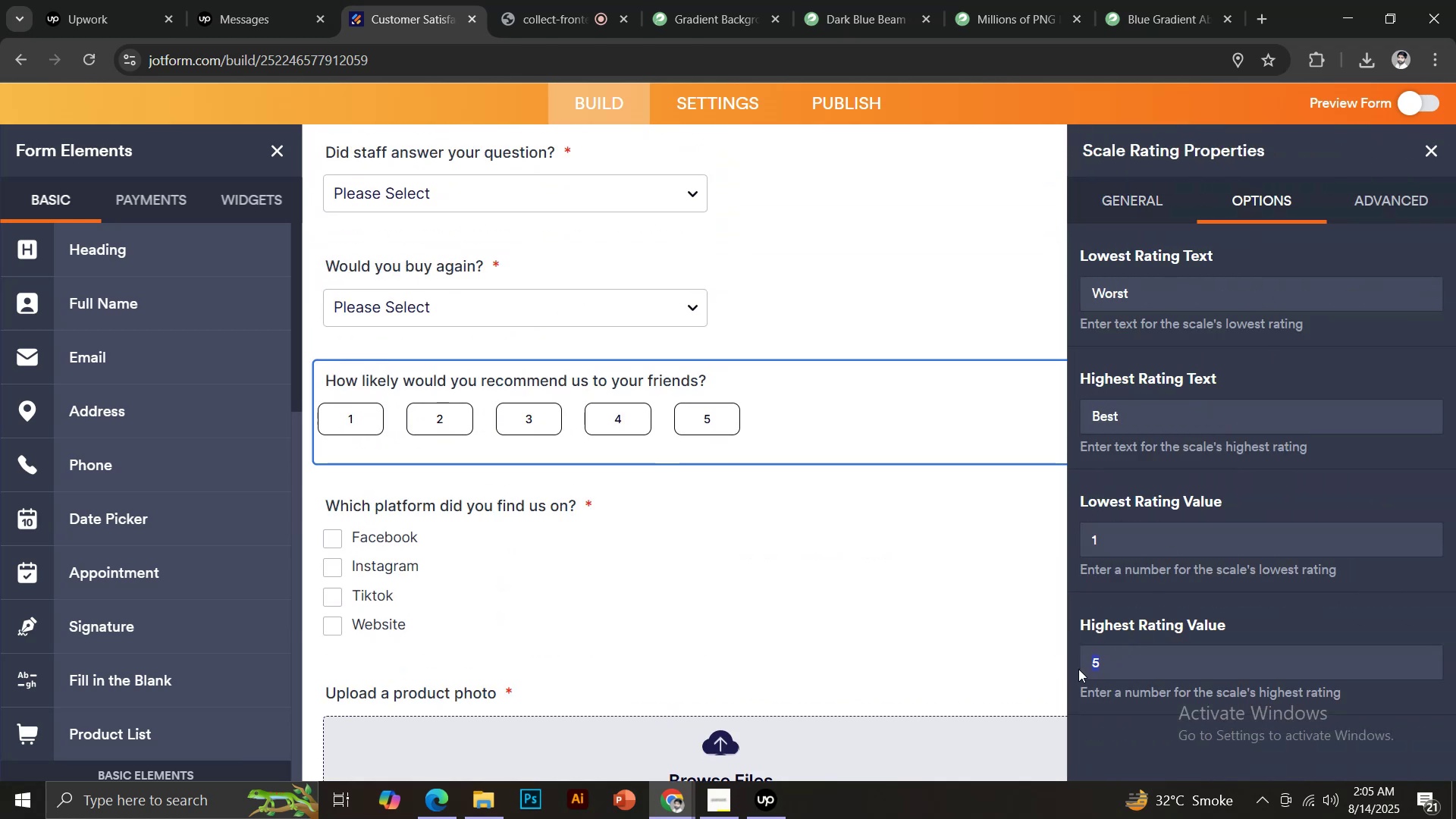 
type(10)
 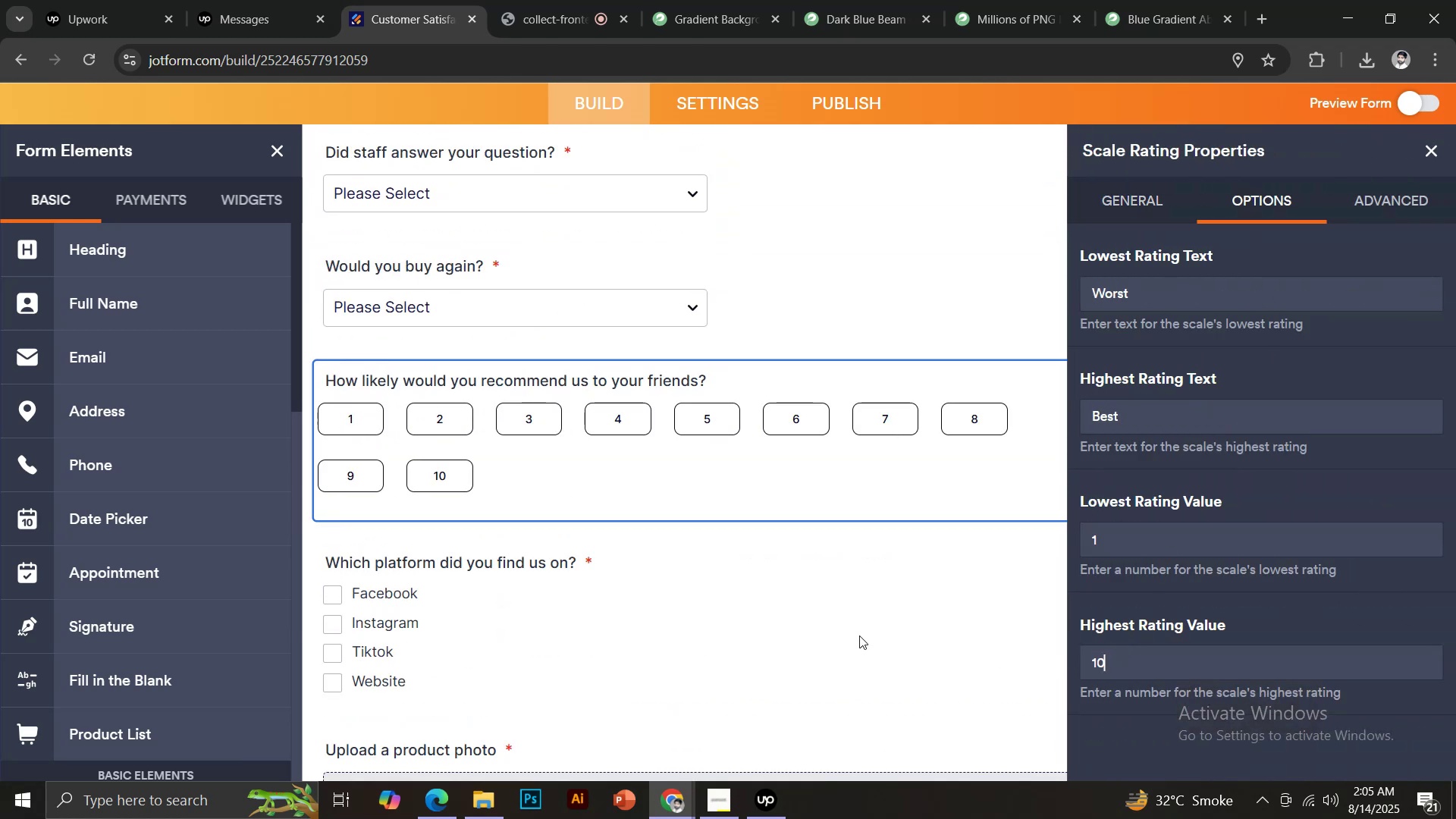 
left_click([858, 612])
 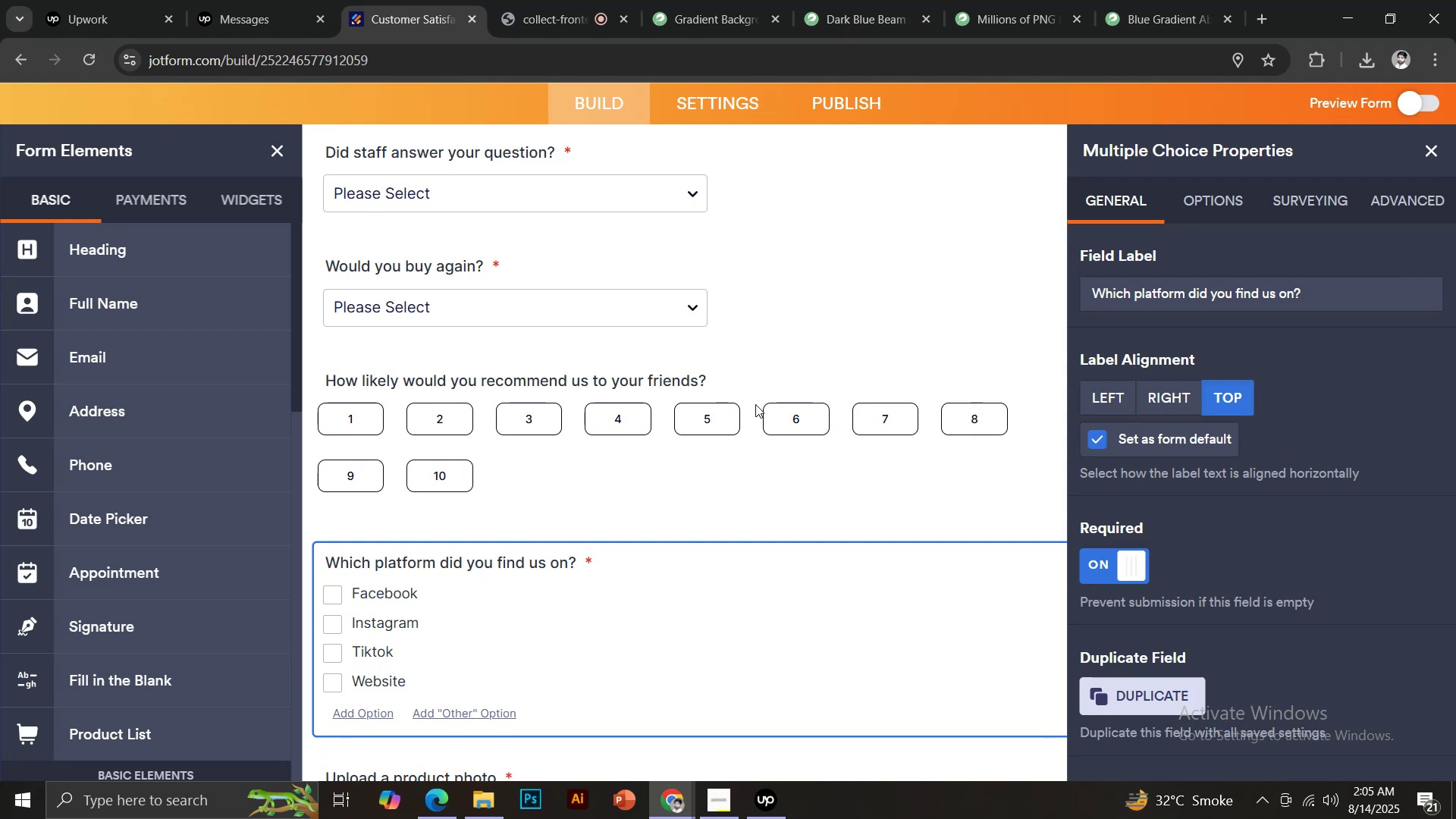 
left_click([748, 381])
 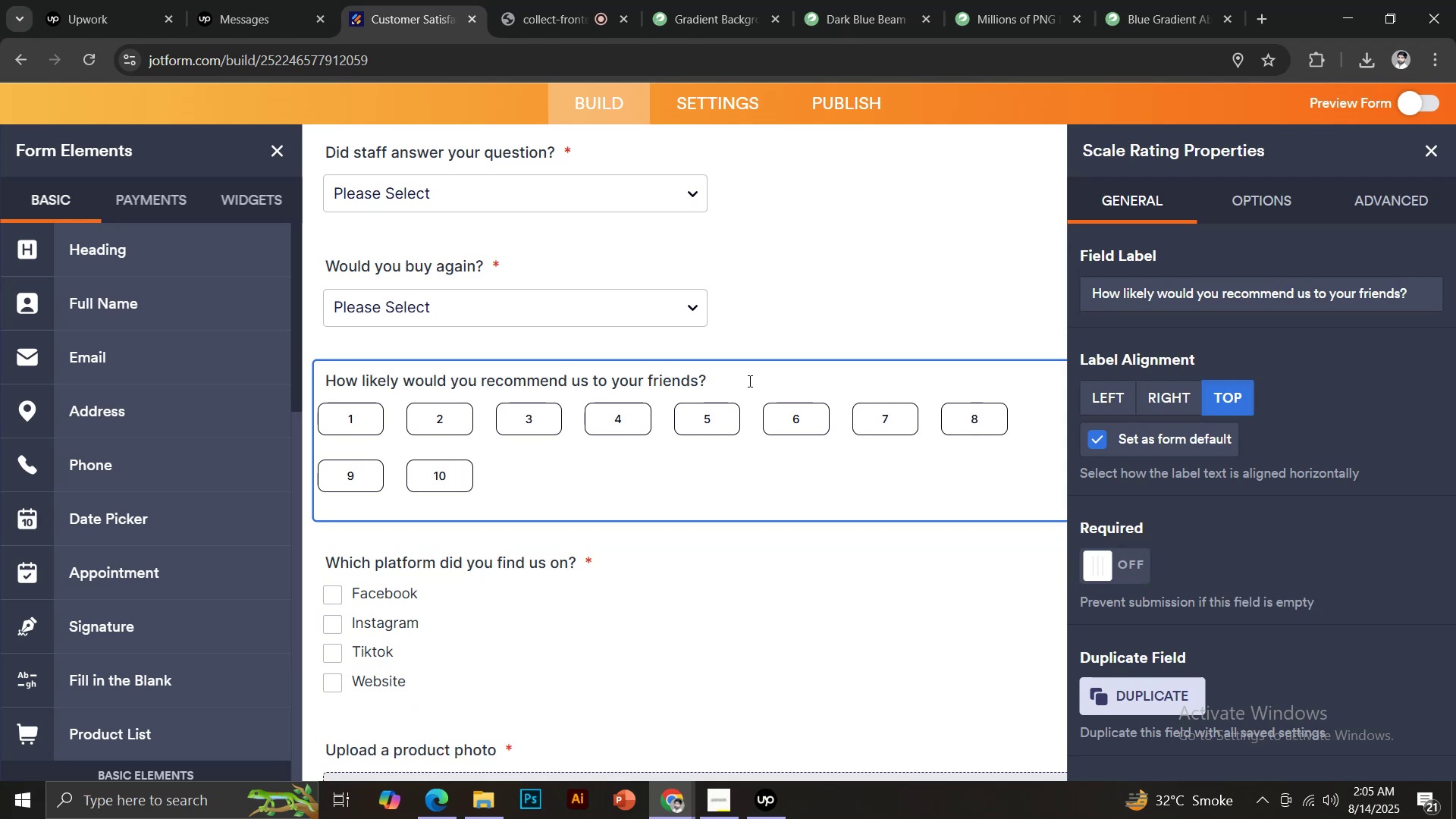 
scroll: coordinate [781, 474], scroll_direction: down, amount: 6.0
 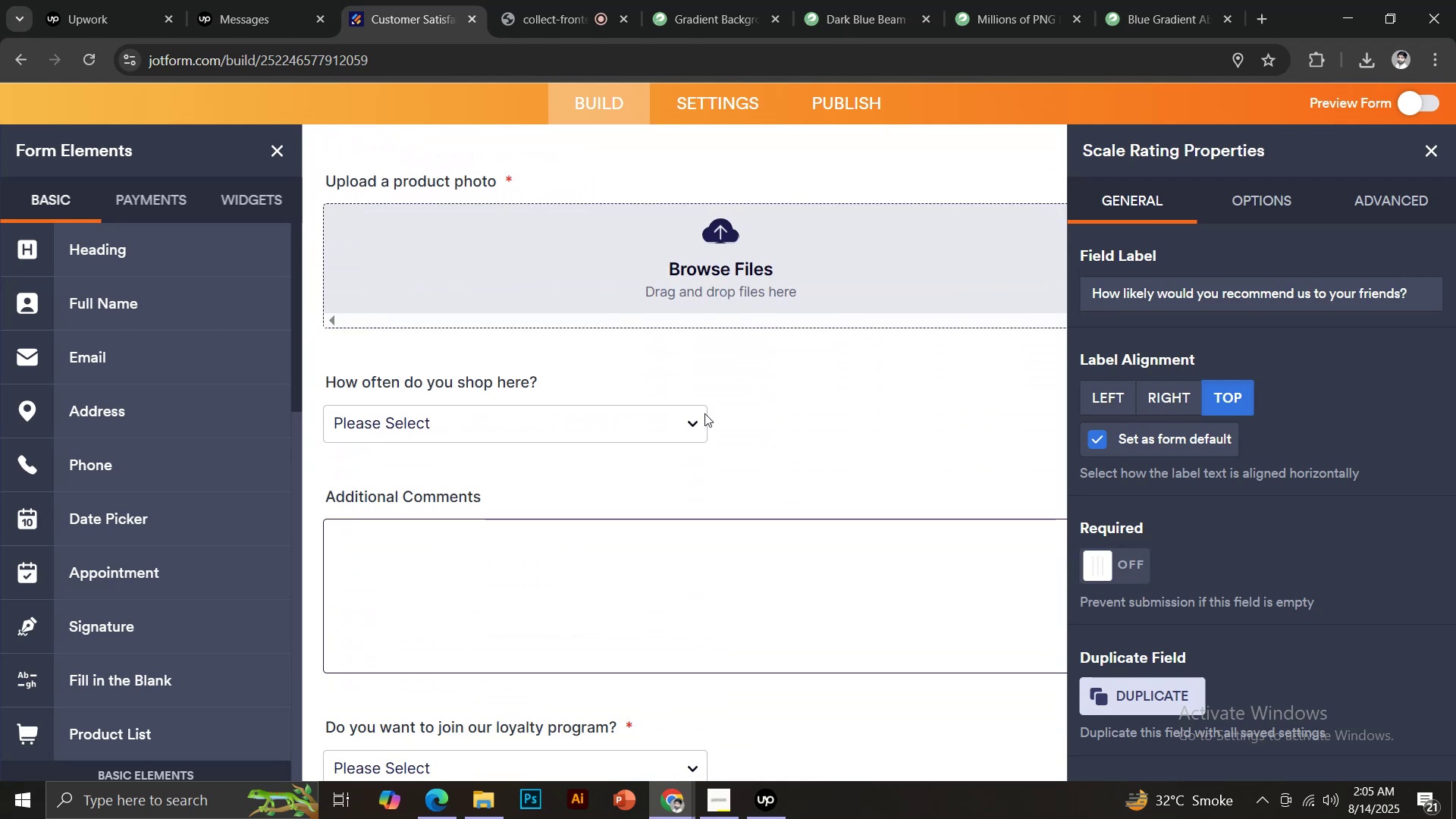 
left_click([562, 369])
 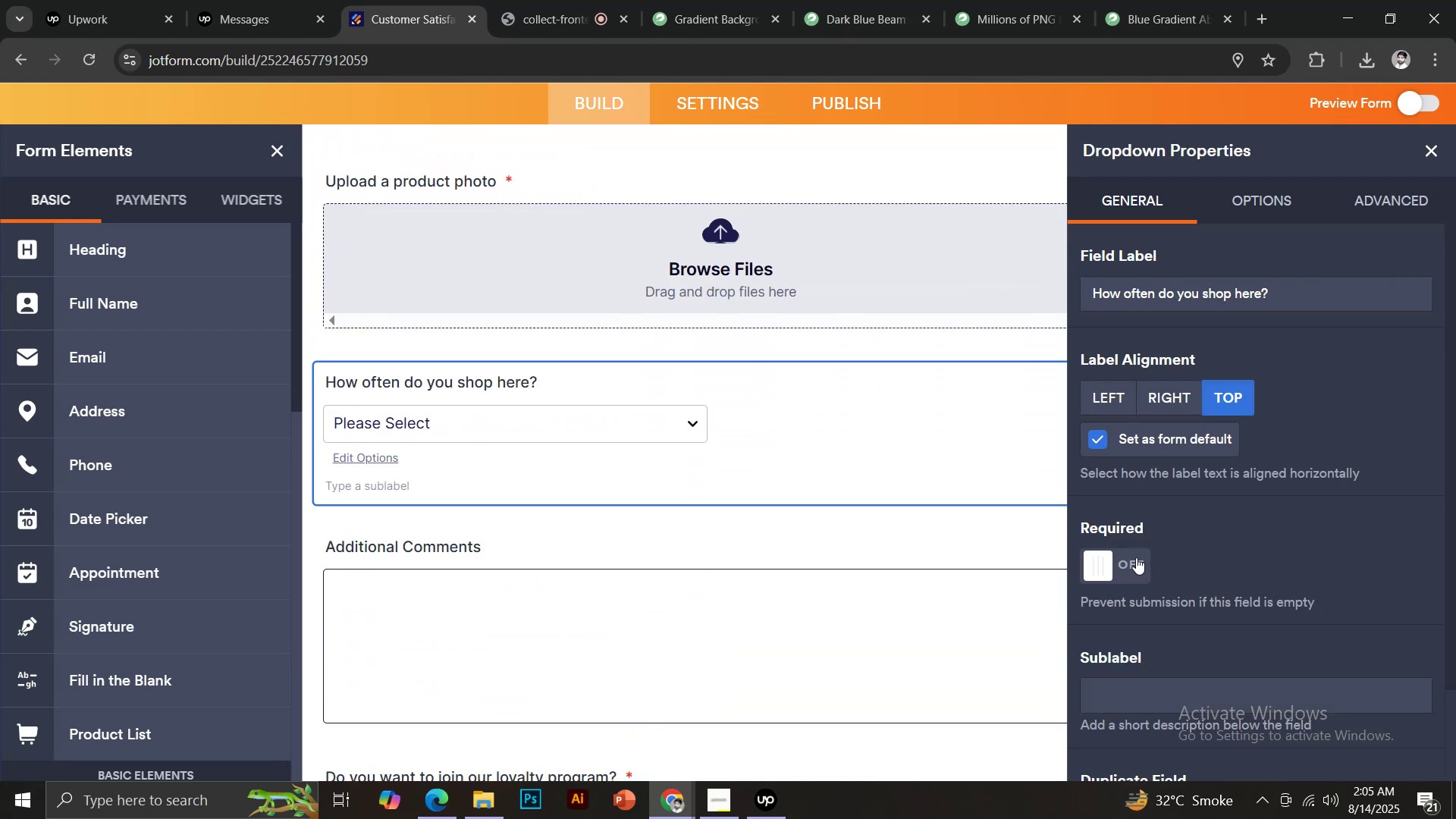 
scroll: coordinate [818, 466], scroll_direction: down, amount: 6.0
 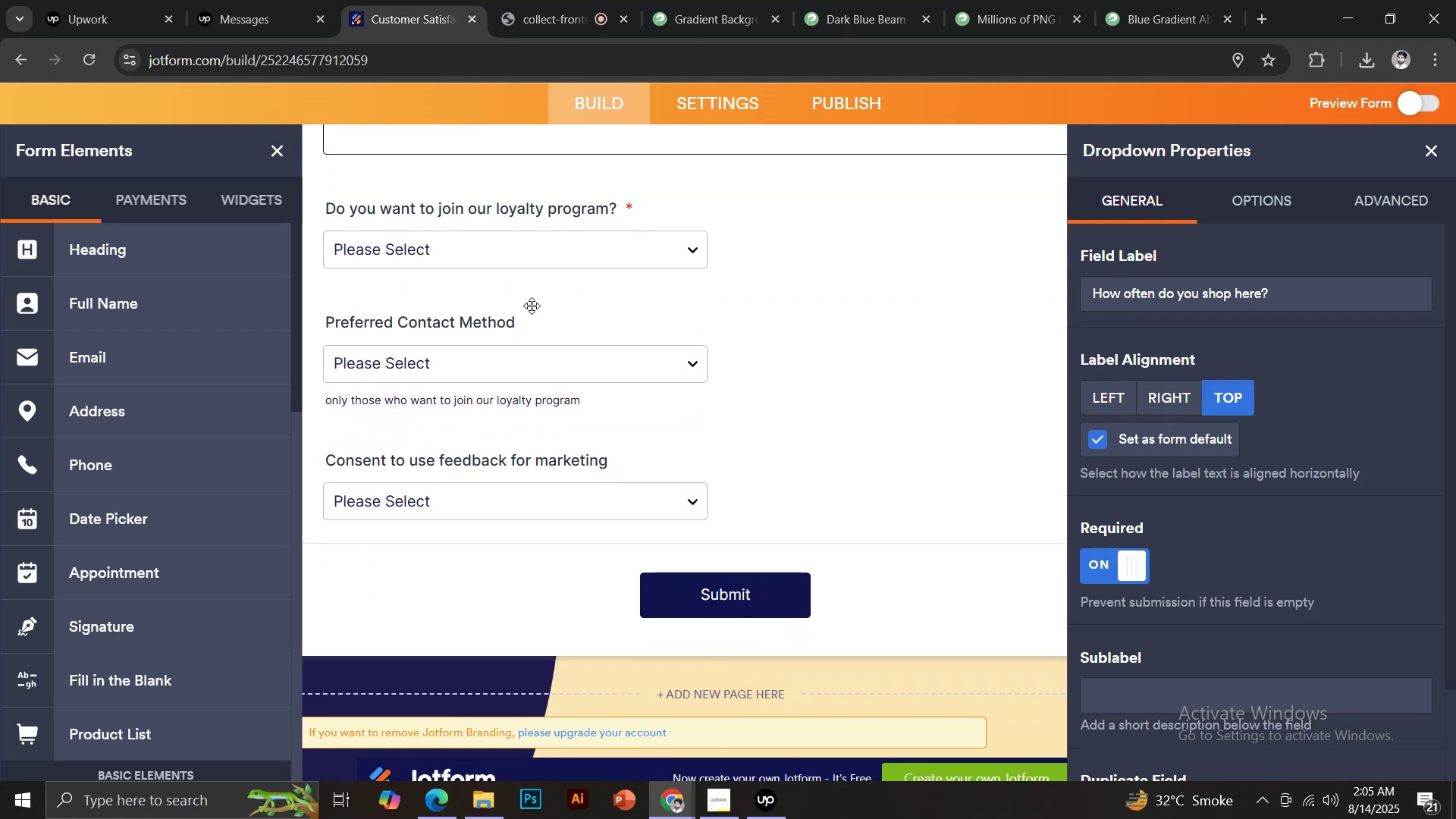 
left_click([528, 307])
 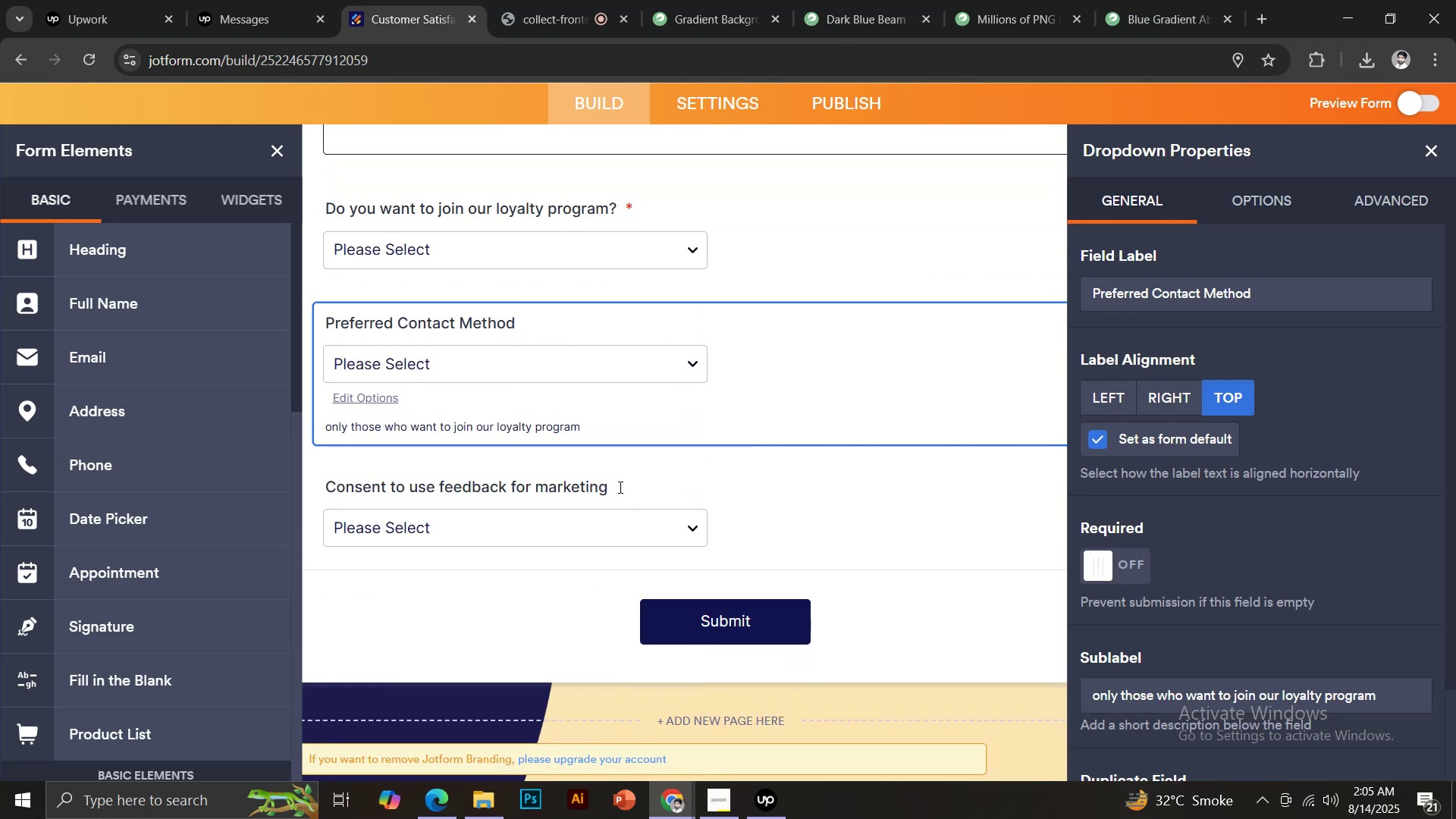 
left_click([637, 482])
 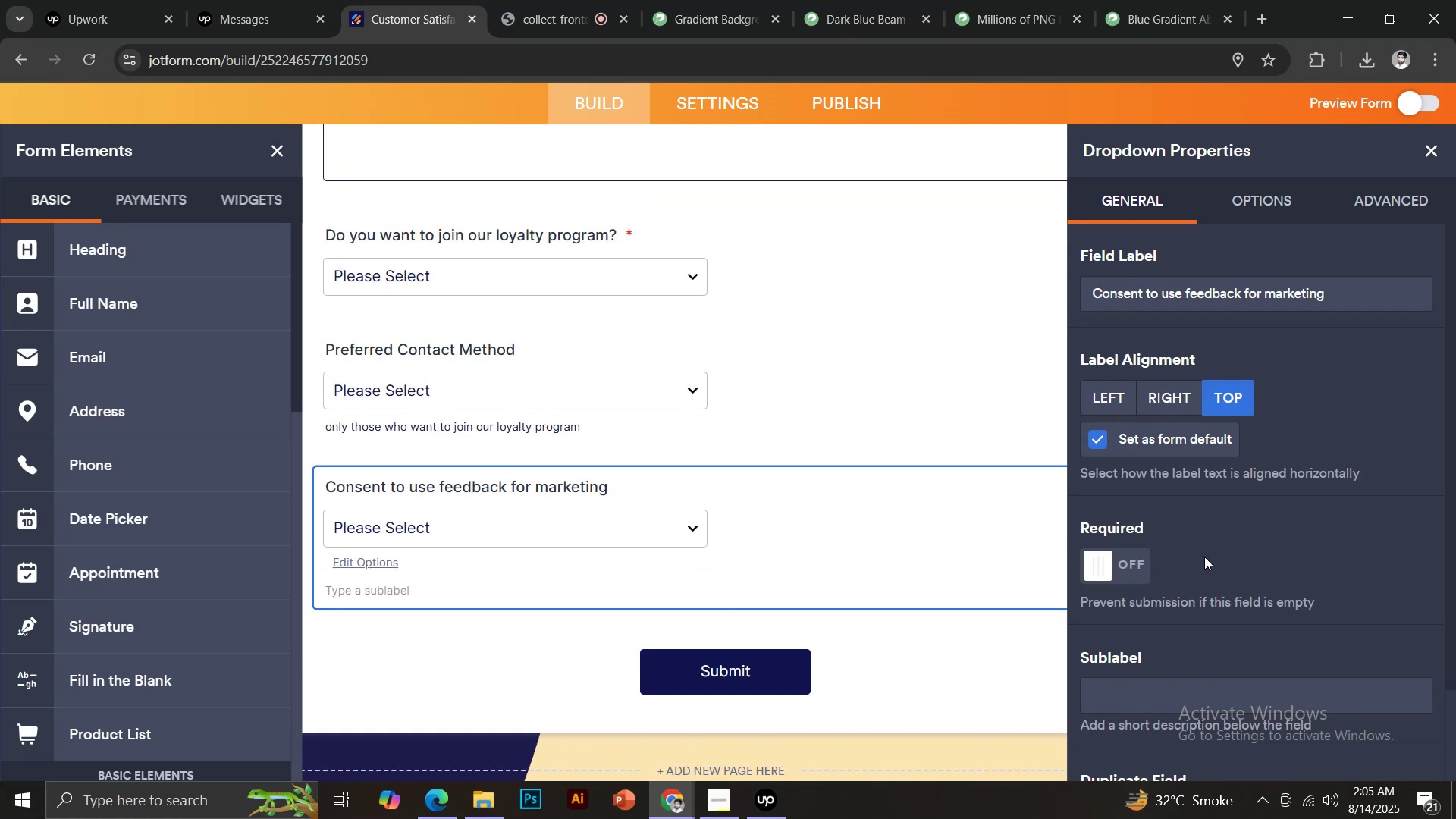 
left_click([1141, 566])
 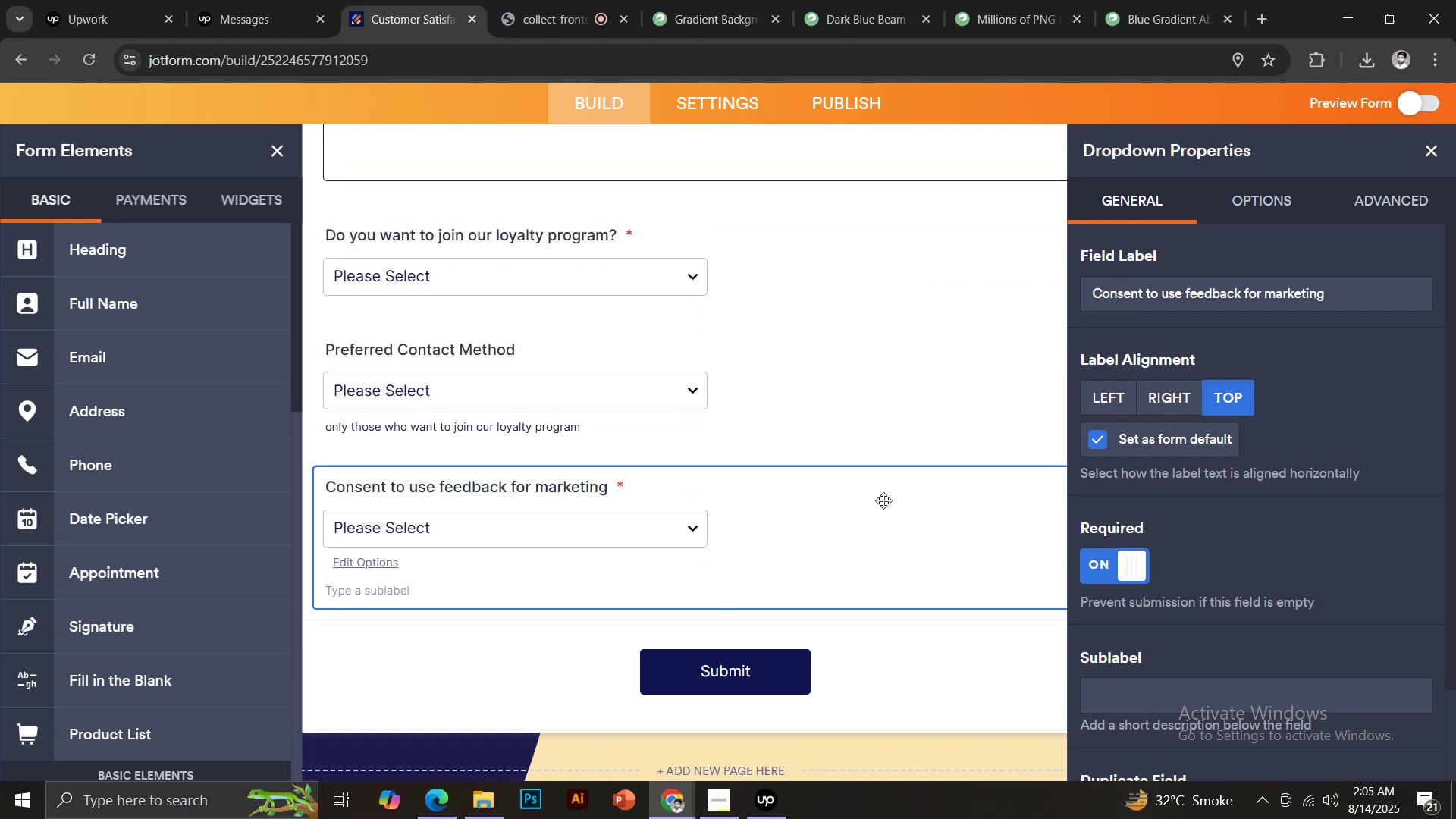 
scroll: coordinate [870, 493], scroll_direction: down, amount: 4.0
 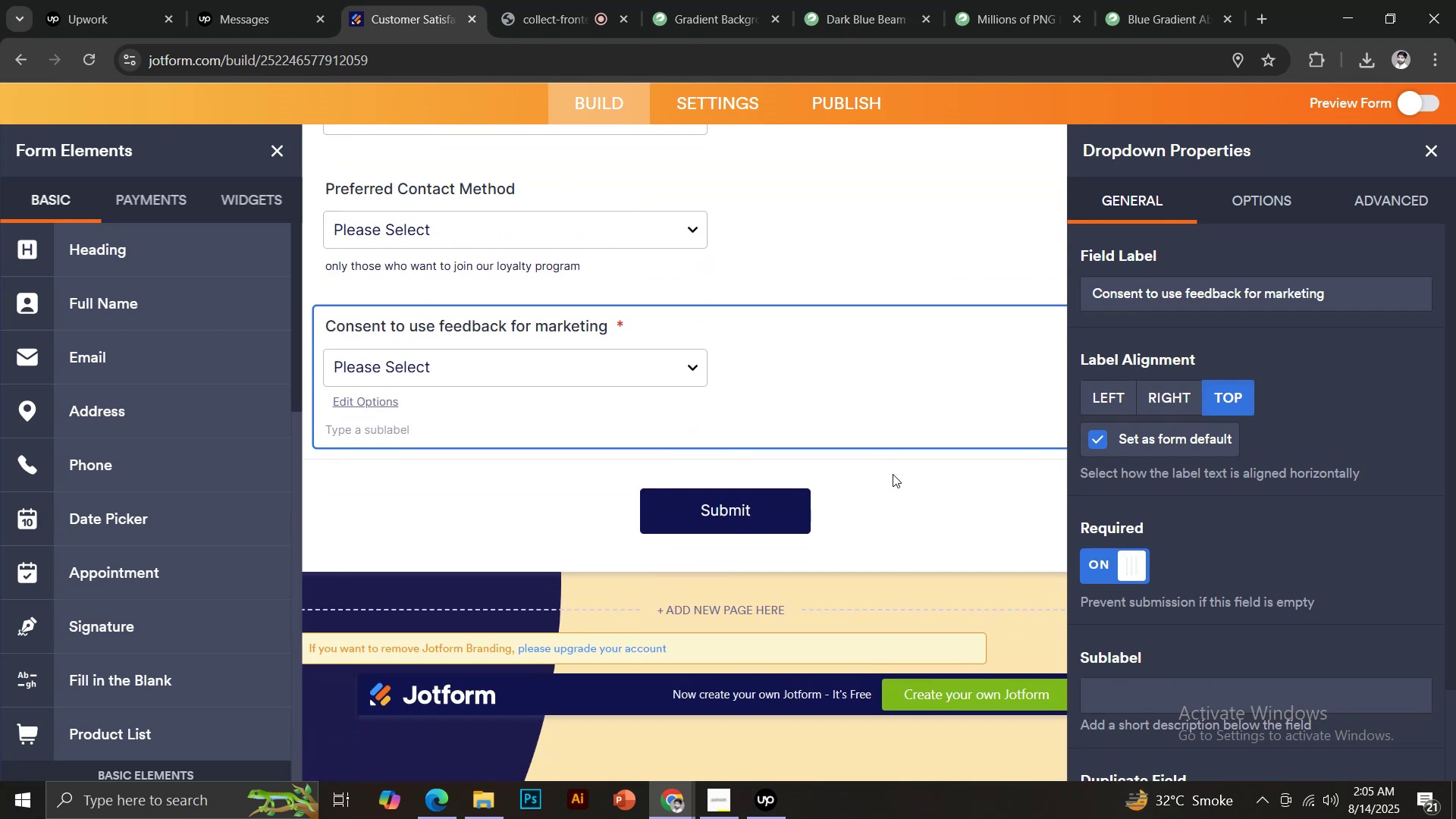 
scroll: coordinate [893, 474], scroll_direction: up, amount: 2.0
 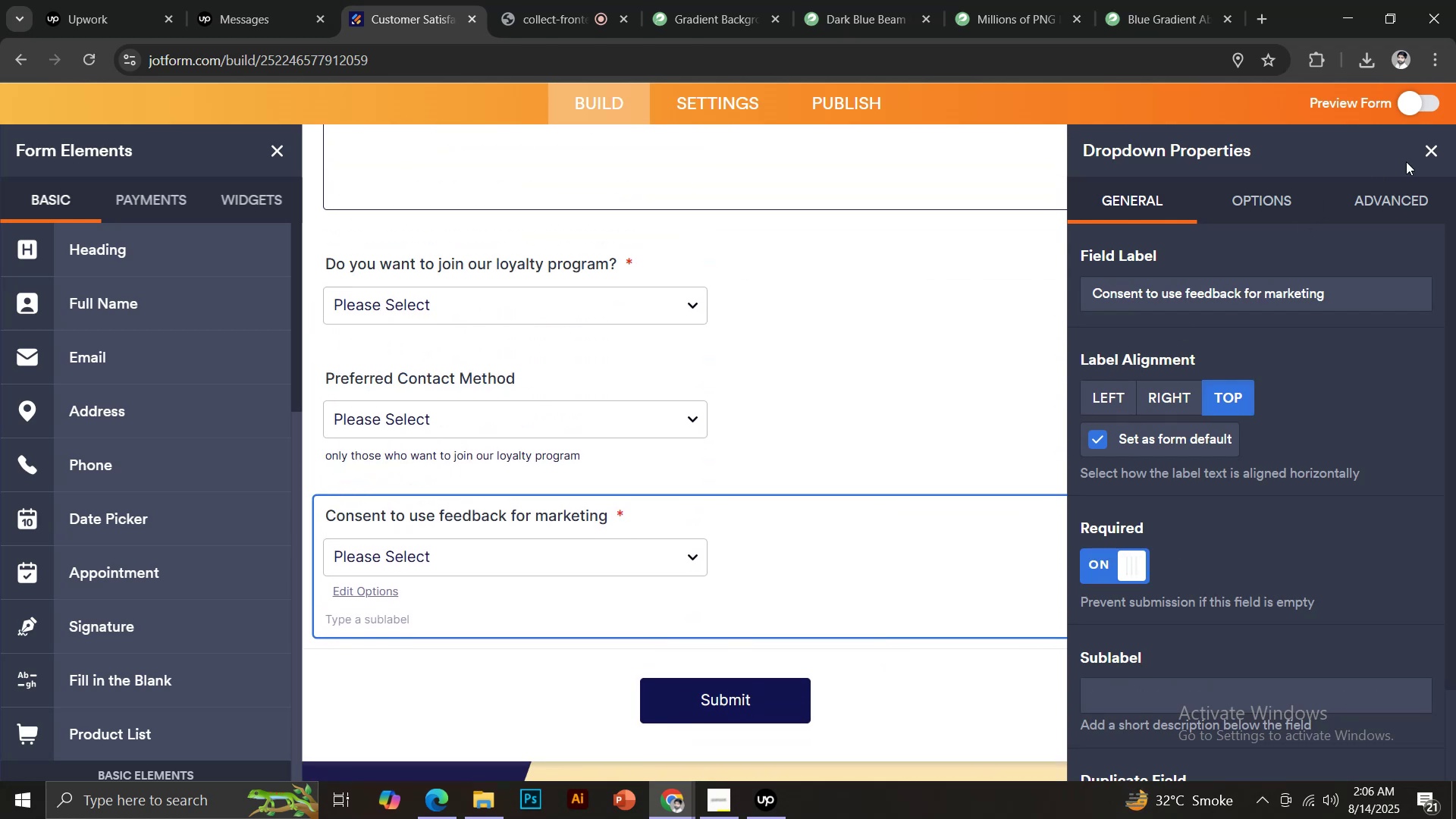 
left_click([1428, 152])
 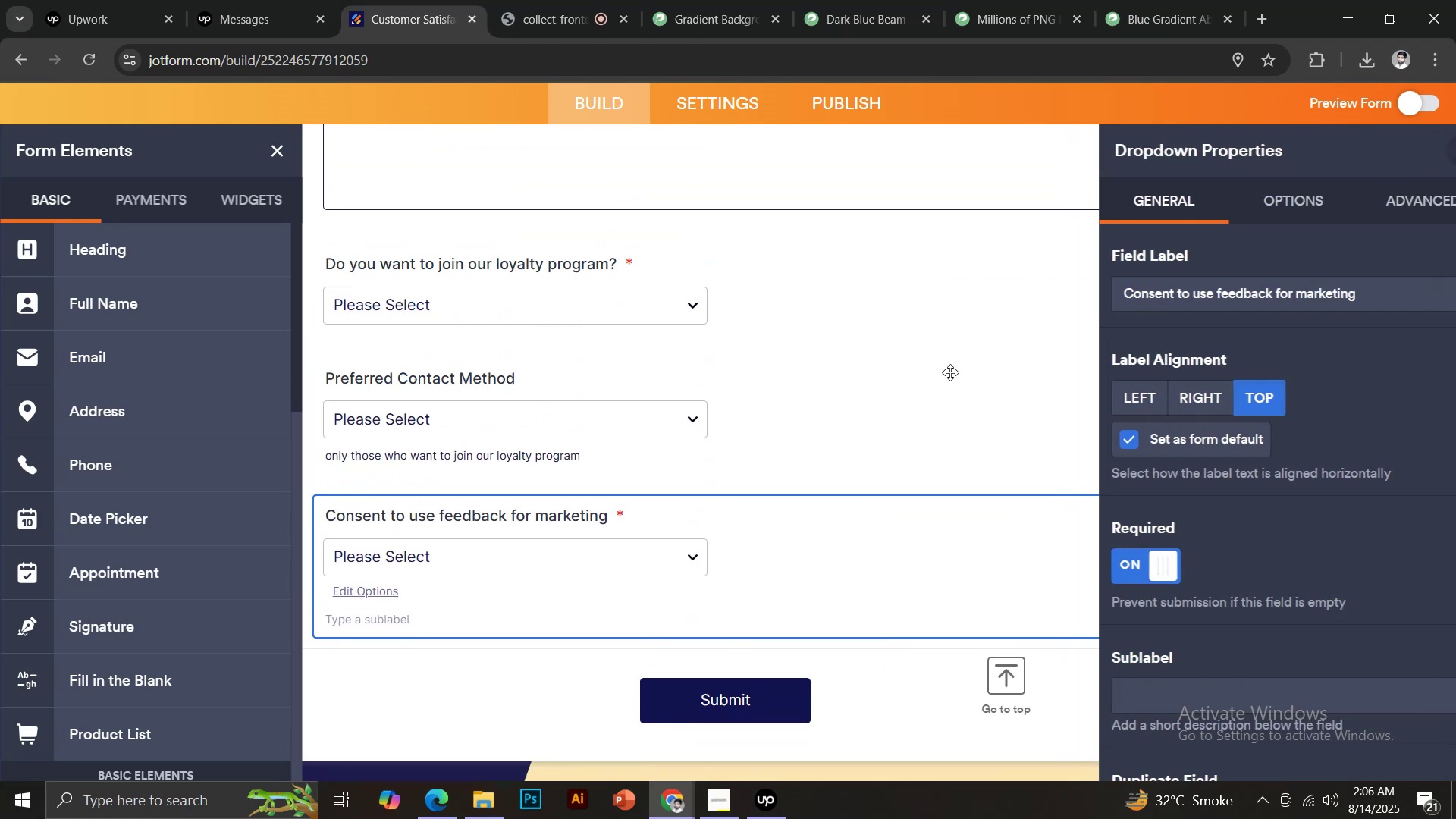 
scroll: coordinate [930, 460], scroll_direction: up, amount: 41.0
 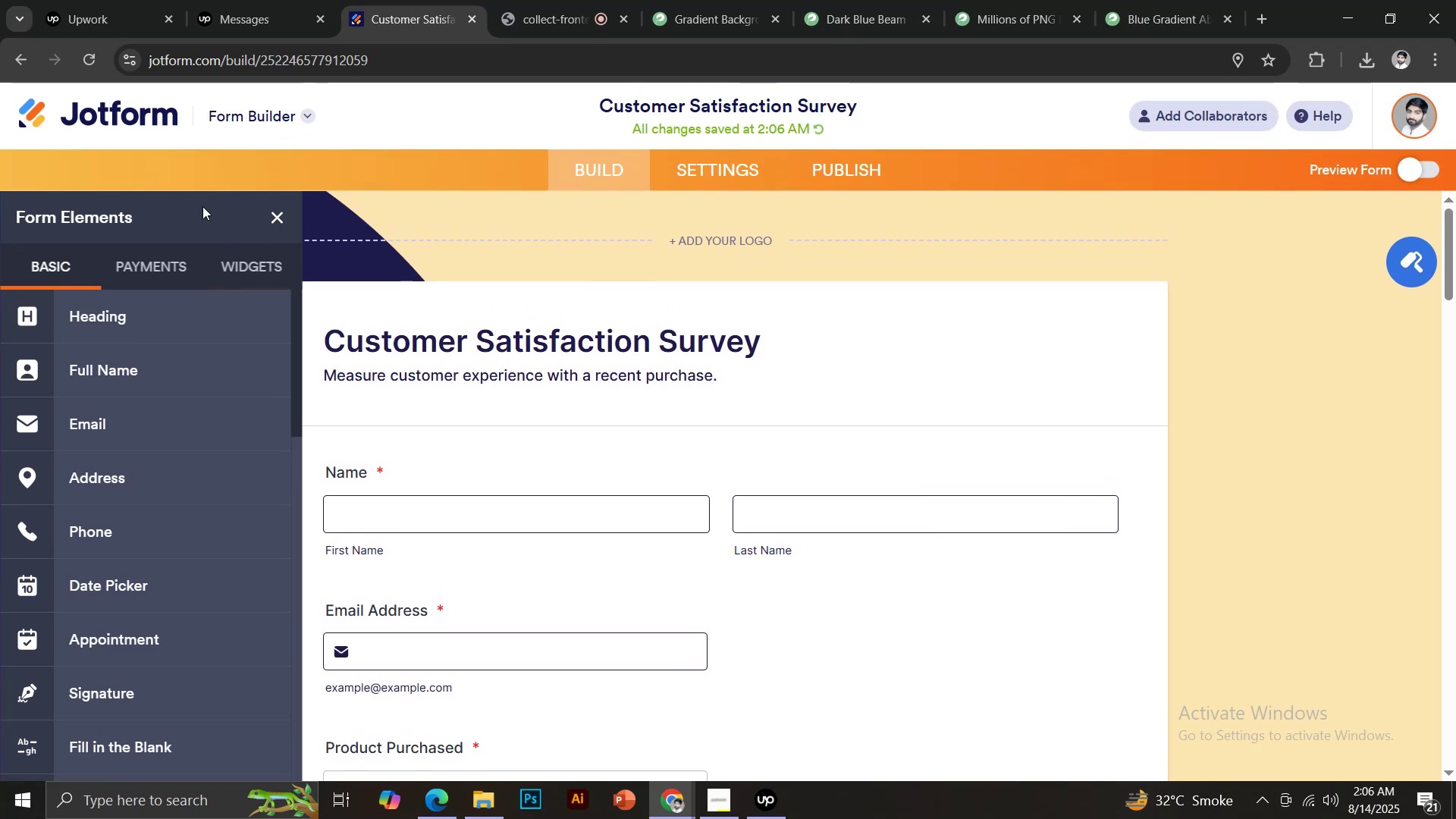 
left_click([157, 263])
 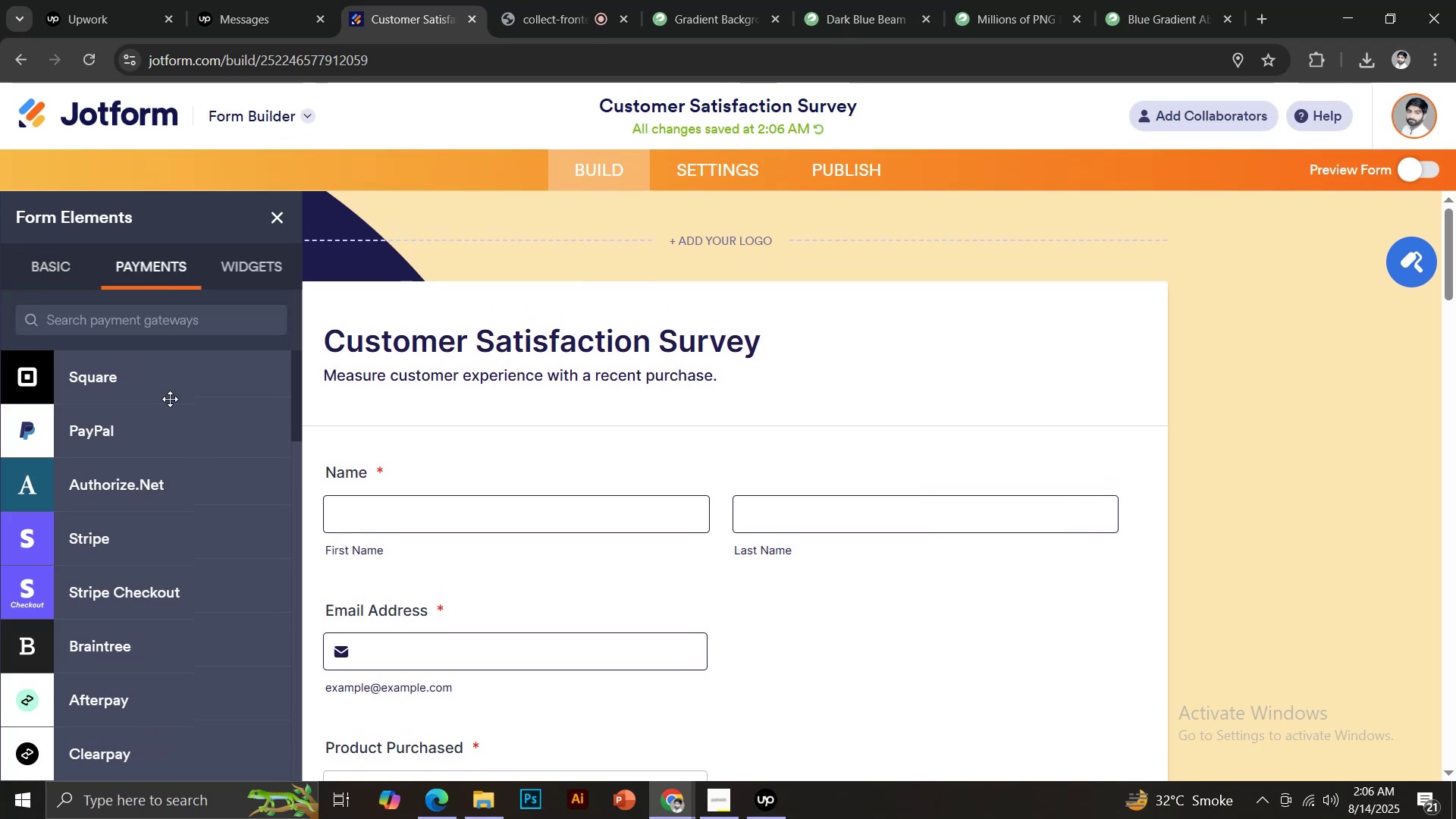 
scroll: coordinate [184, 566], scroll_direction: up, amount: 1.0
 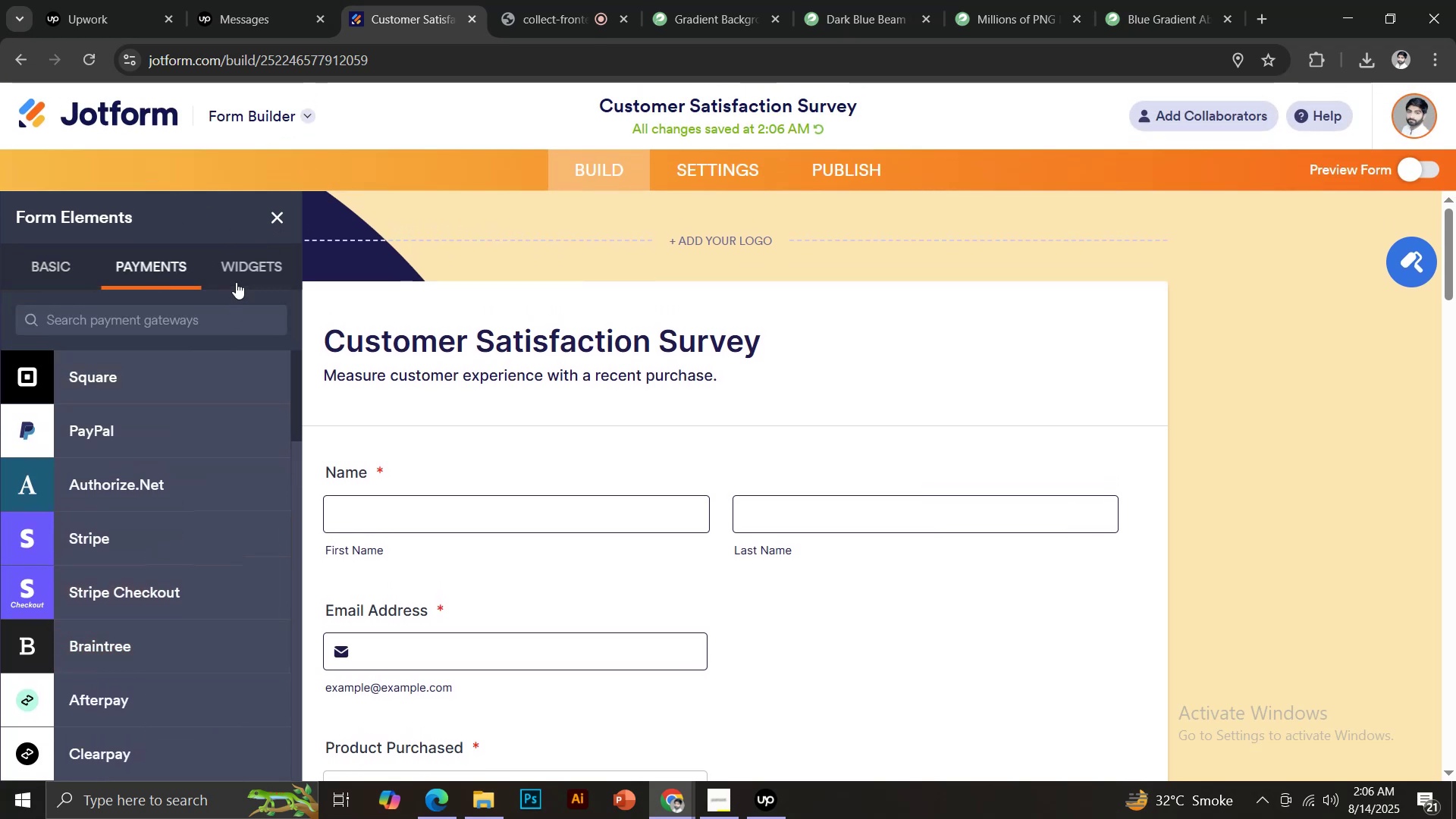 
left_click([250, 267])
 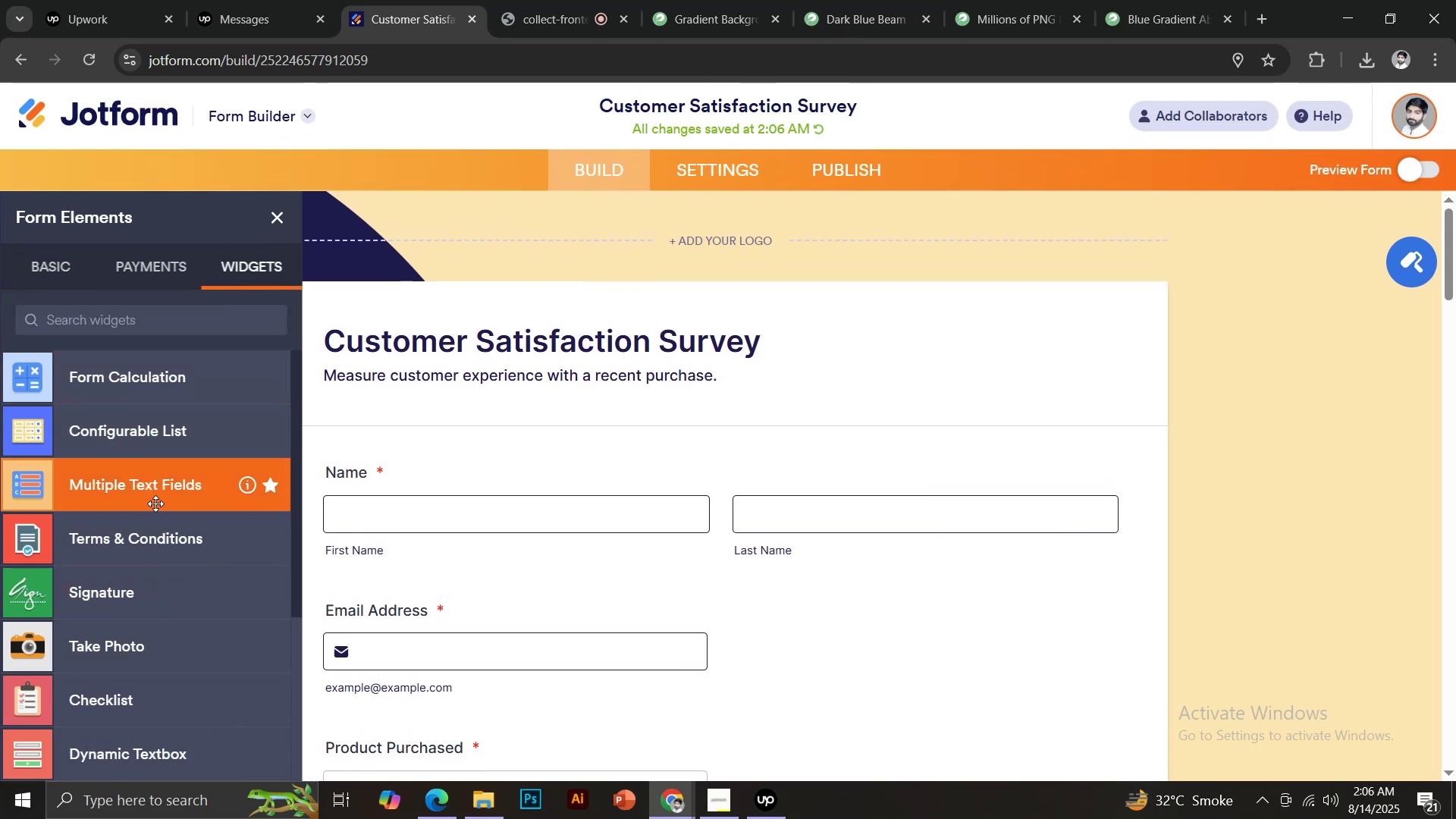 
scroll: coordinate [162, 543], scroll_direction: down, amount: 9.0
 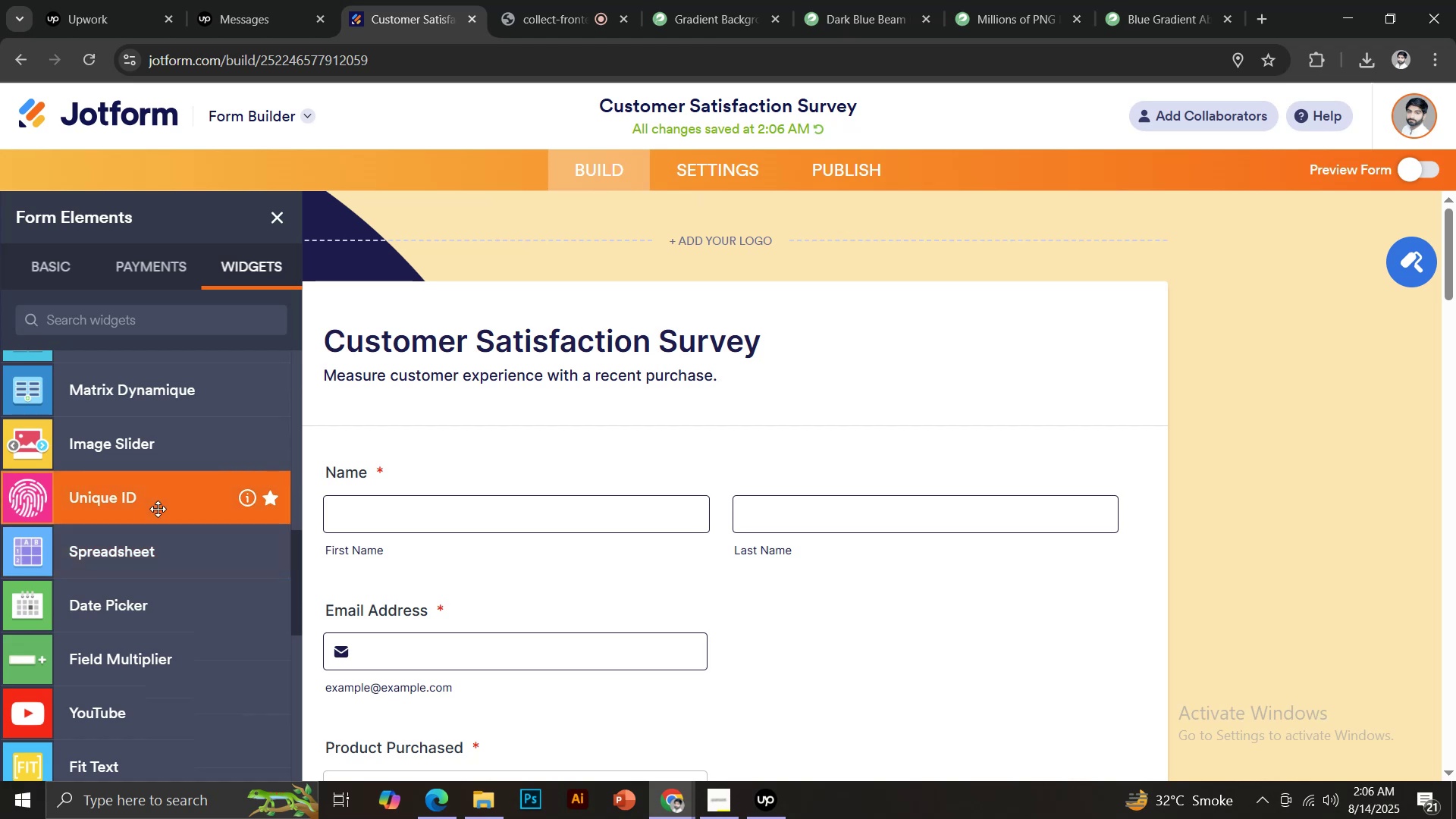 
scroll: coordinate [164, 538], scroll_direction: down, amount: 3.0
 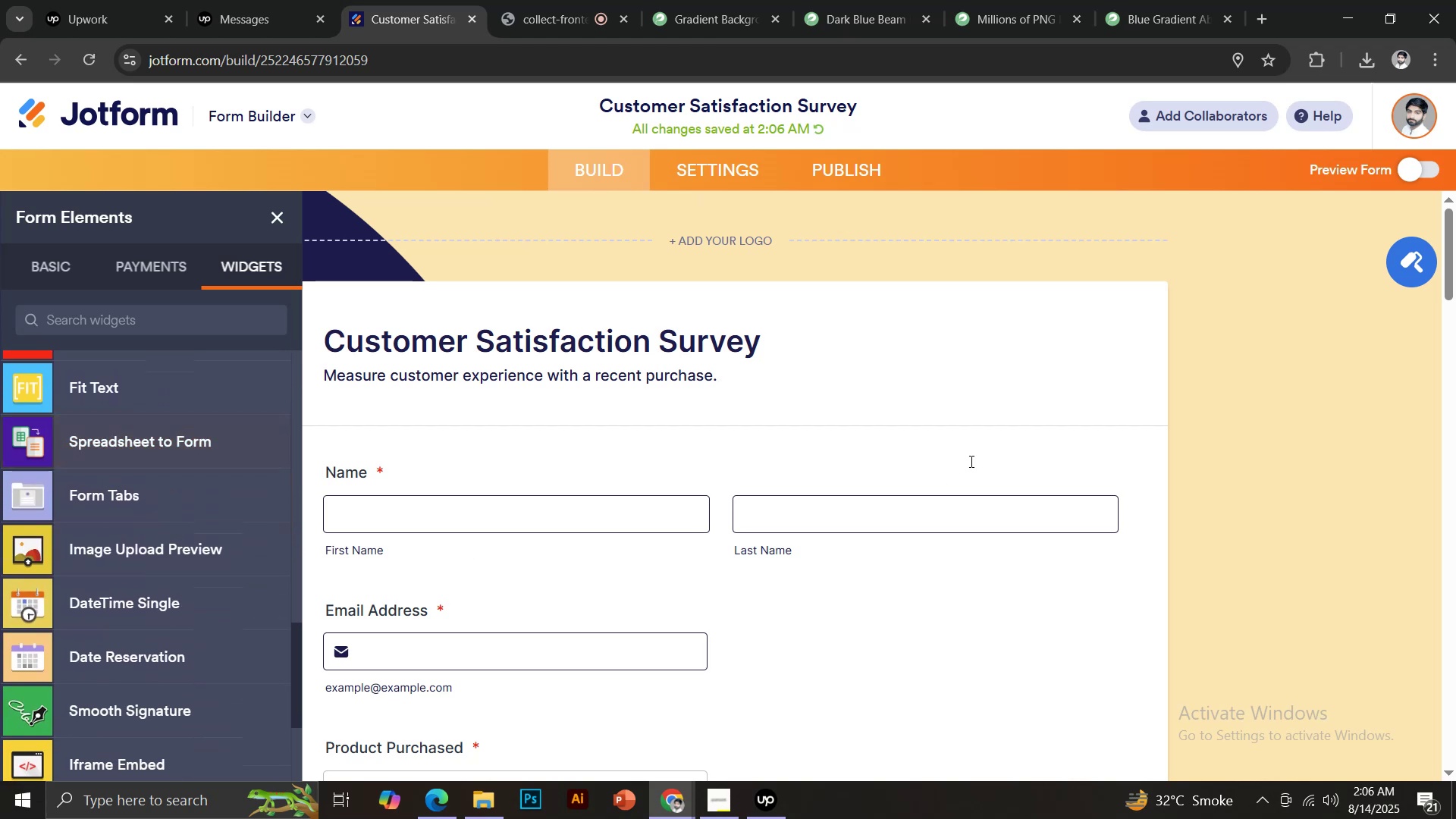 
left_click([1072, 350])
 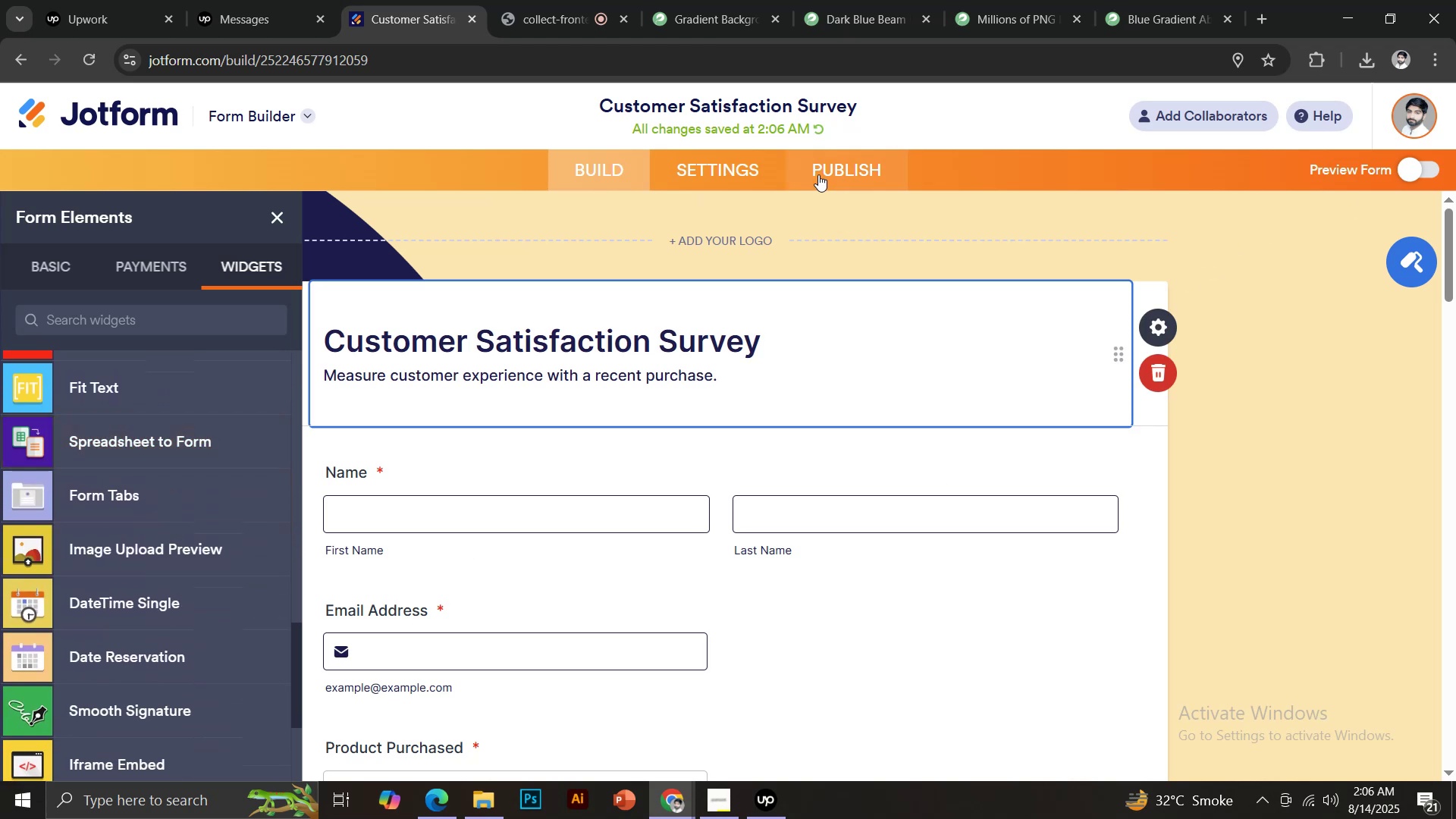 
left_click([727, 162])
 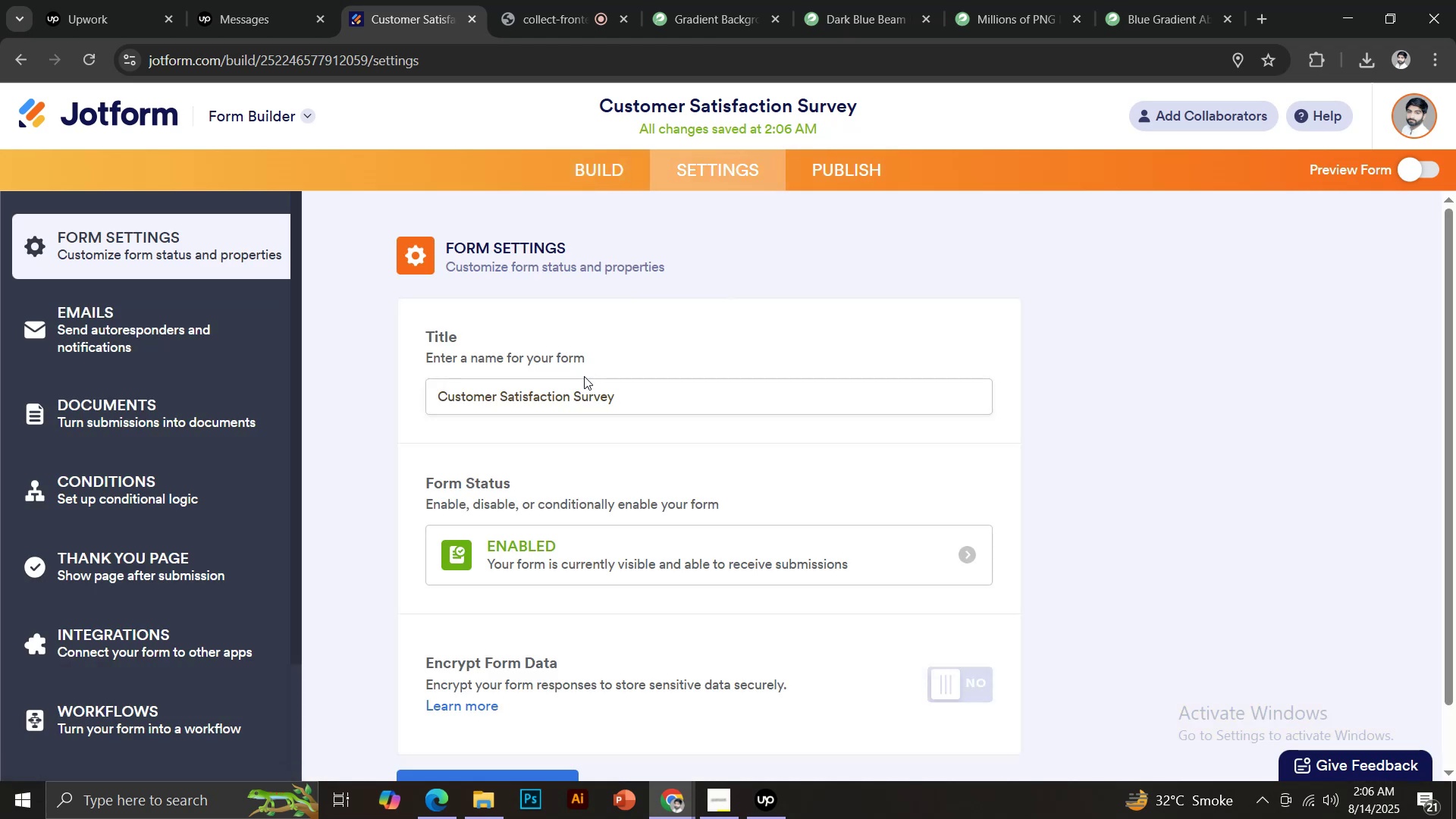 
scroll: coordinate [569, 493], scroll_direction: down, amount: 2.0
 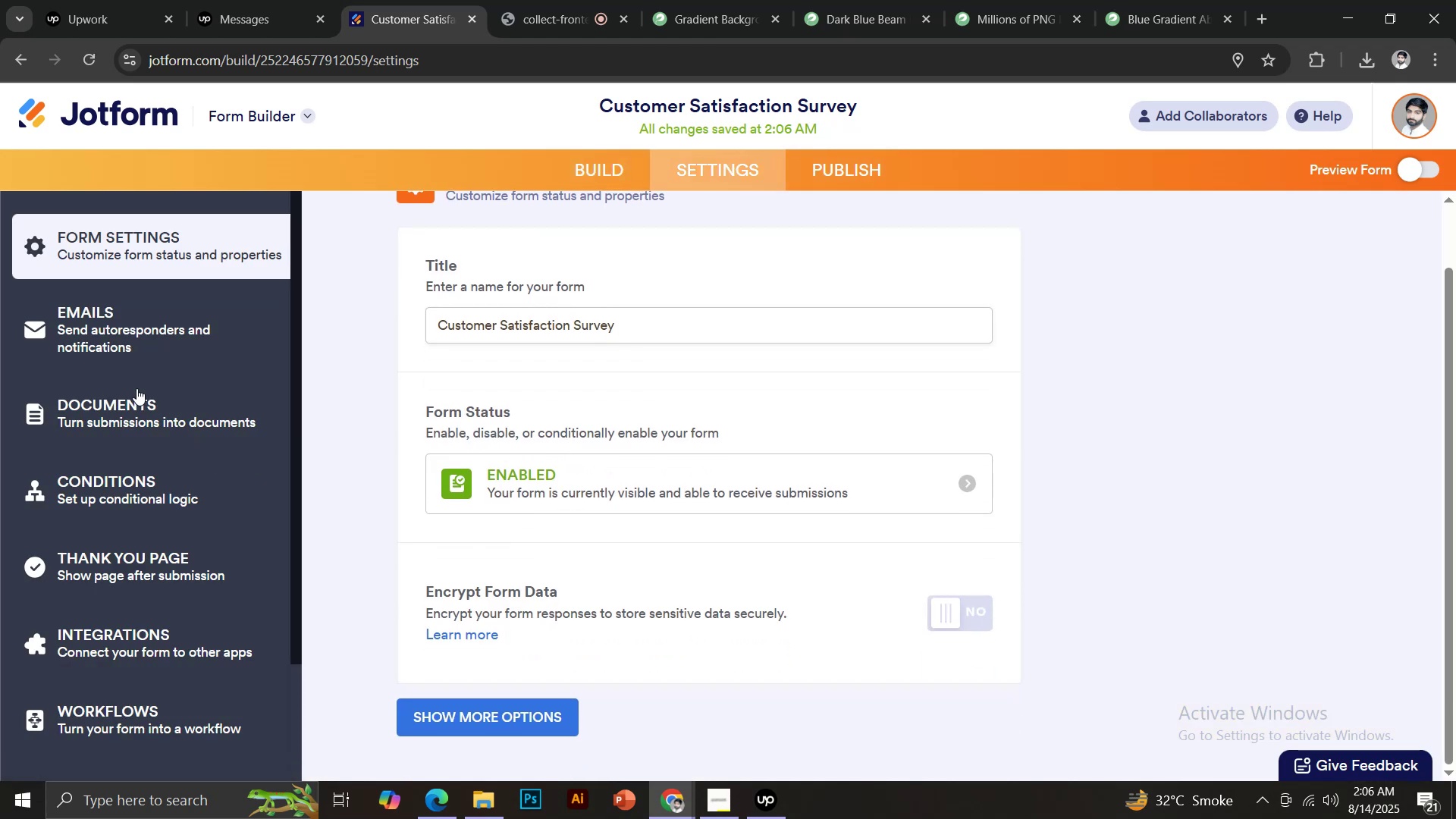 
left_click([115, 330])
 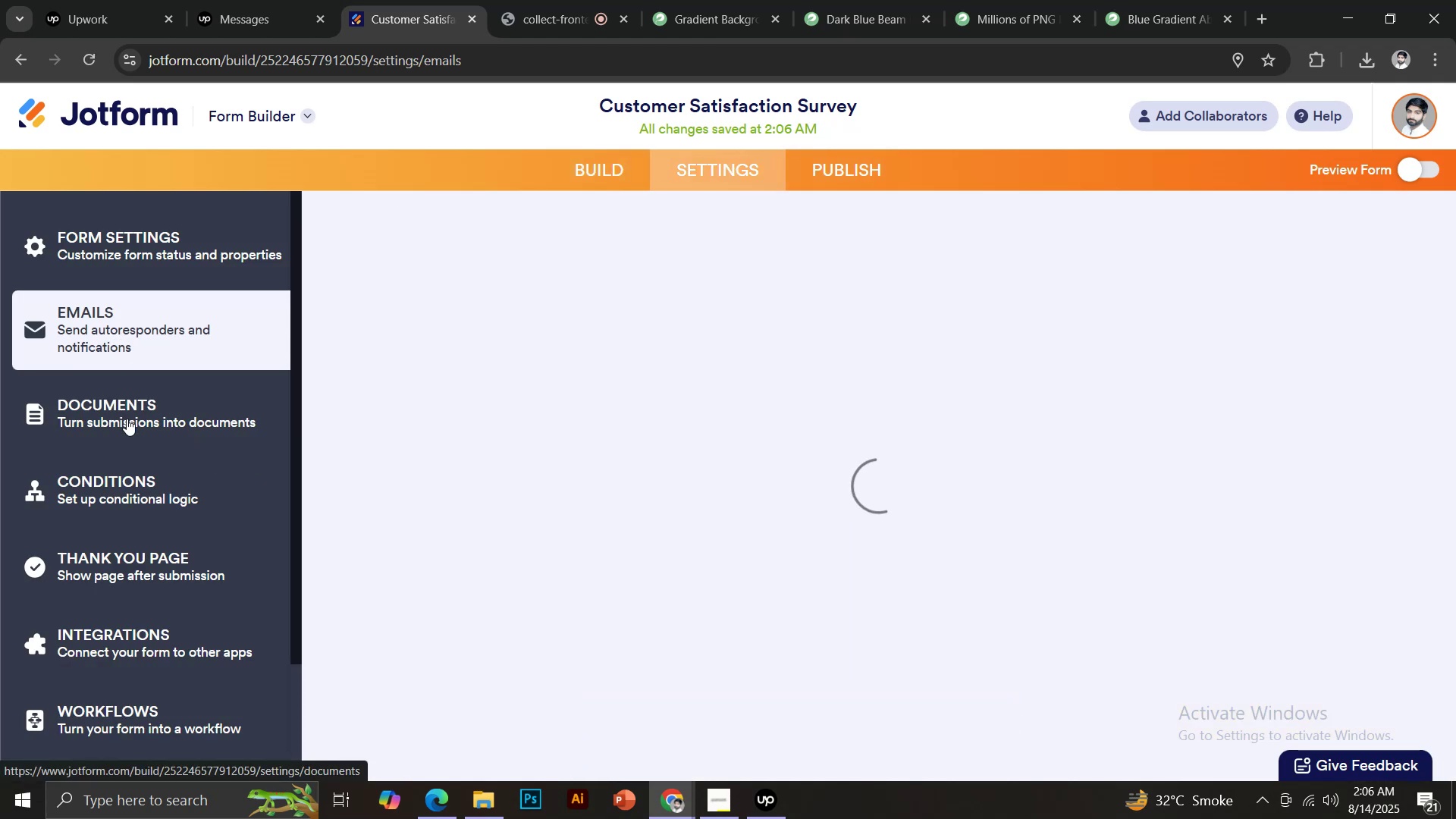 
left_click([127, 419])
 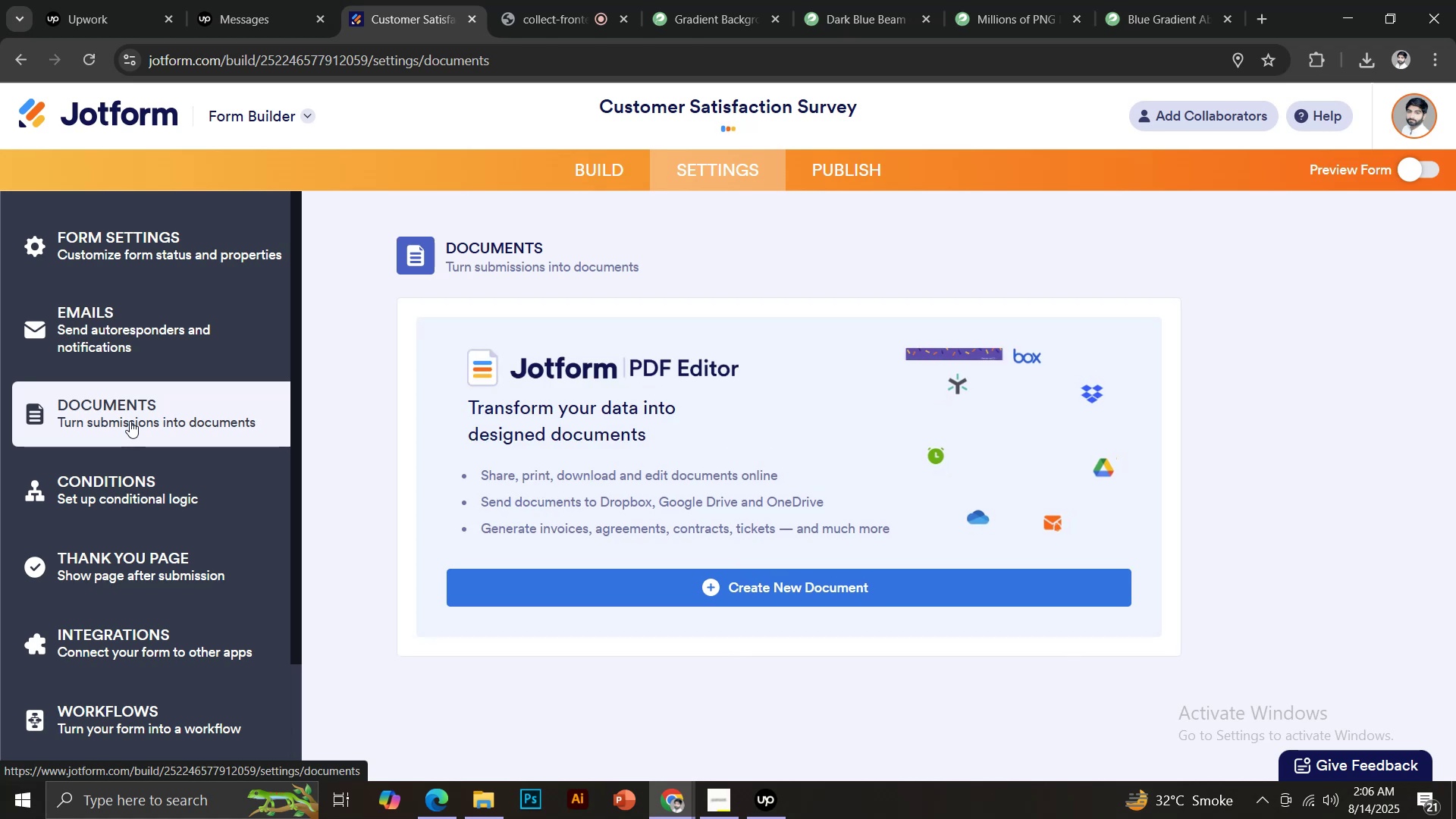 
left_click([136, 478])
 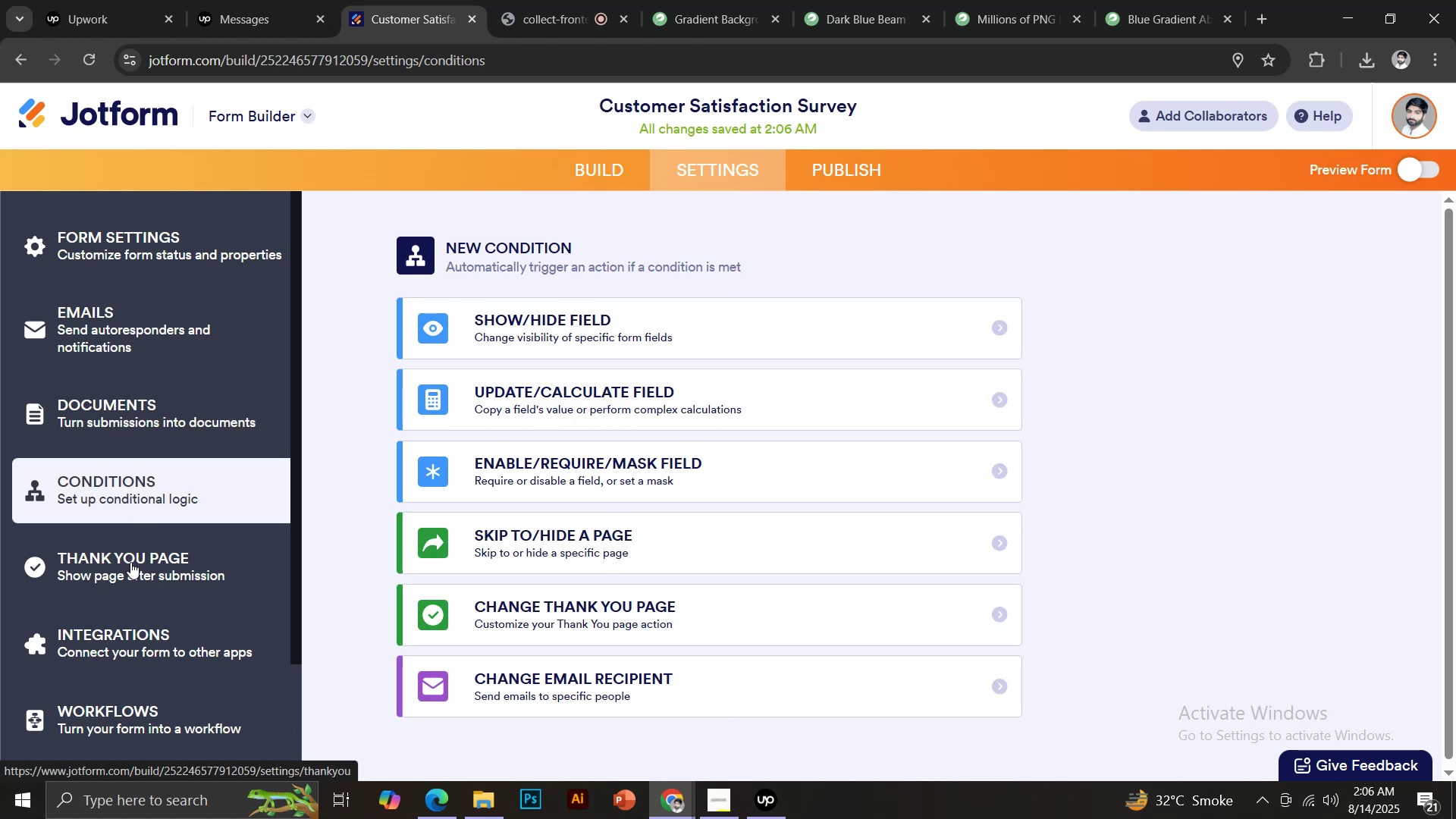 
left_click([130, 562])
 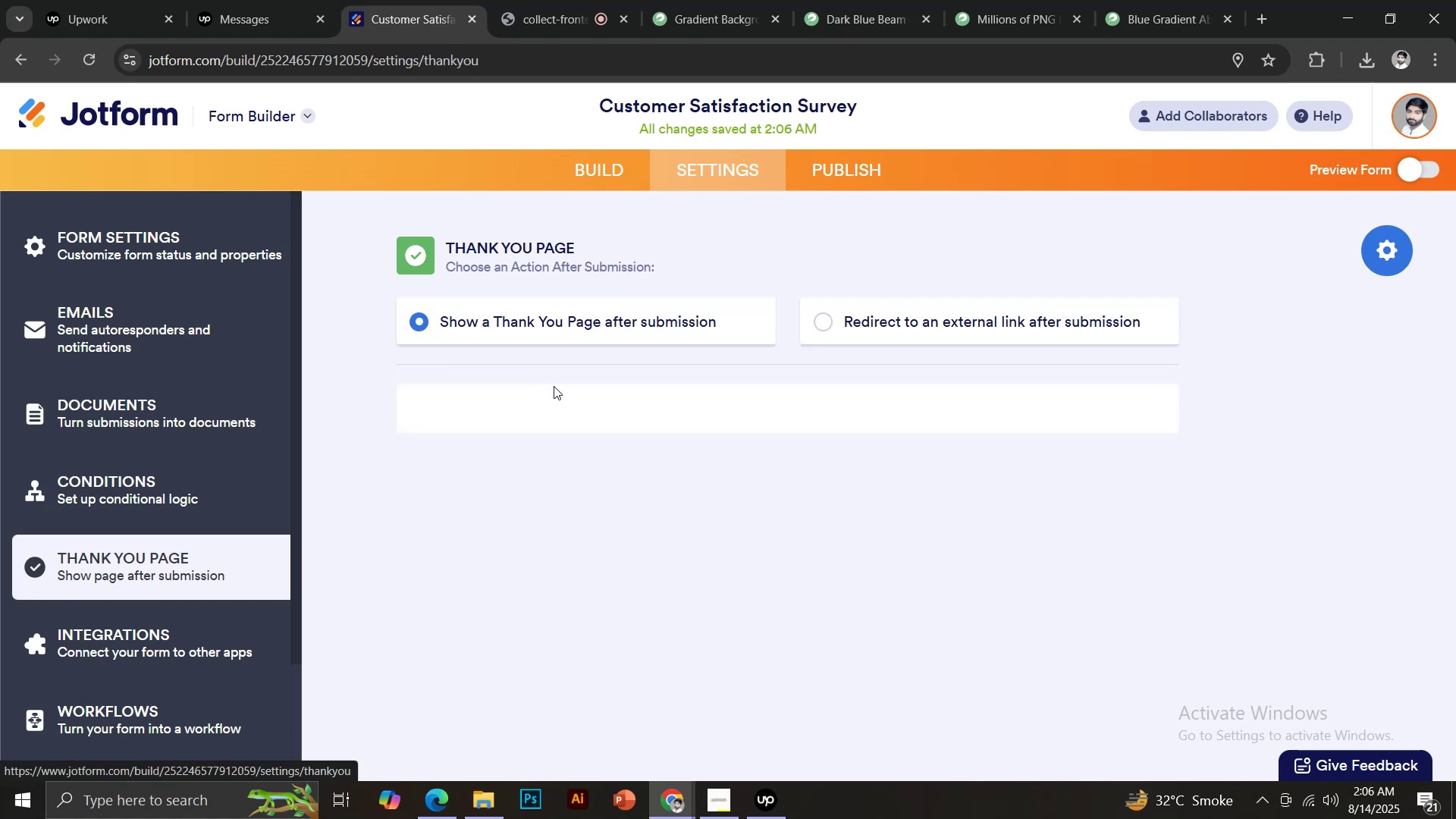 
scroll: coordinate [742, 456], scroll_direction: down, amount: 3.0
 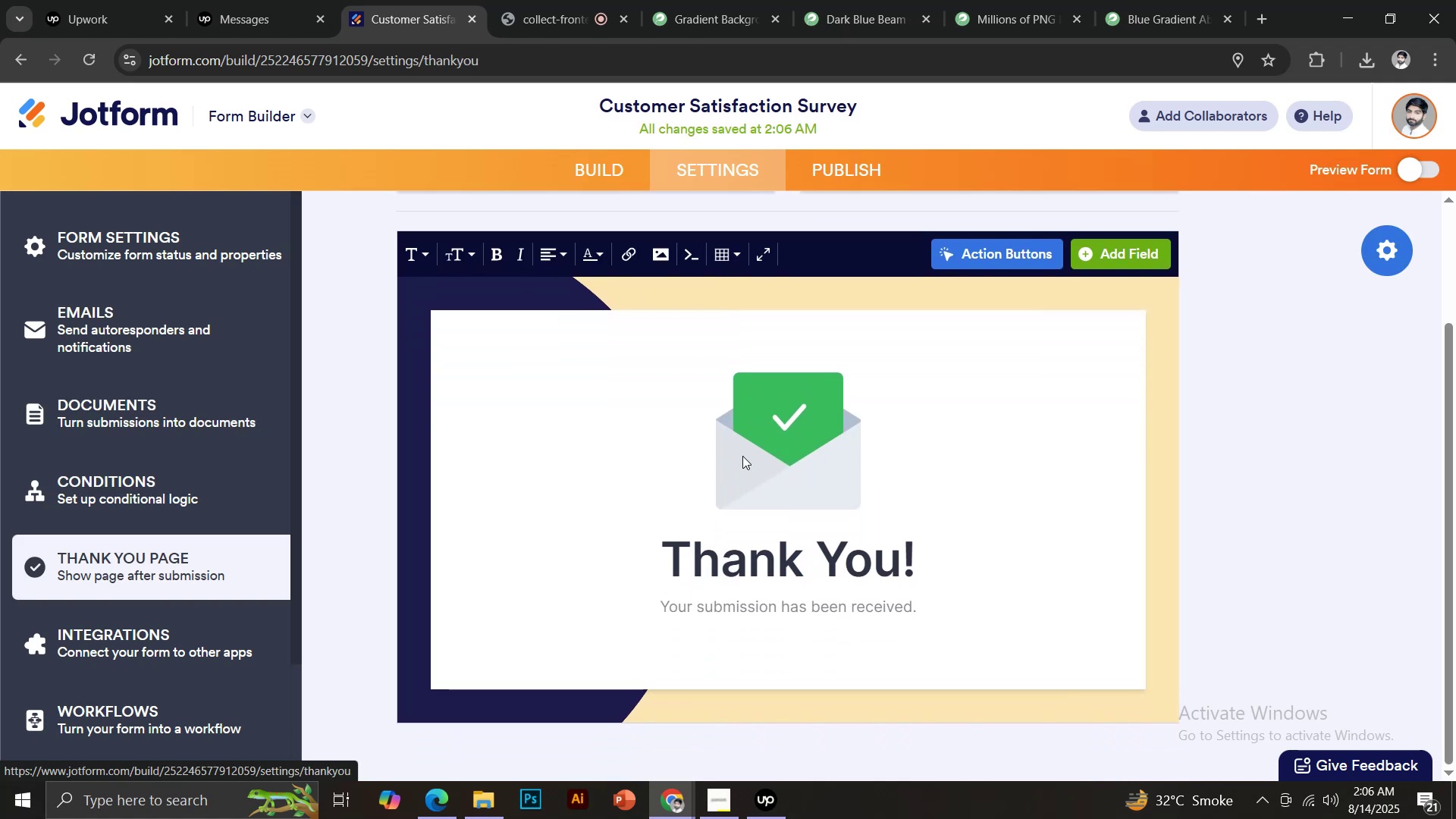 
left_click([742, 456])
 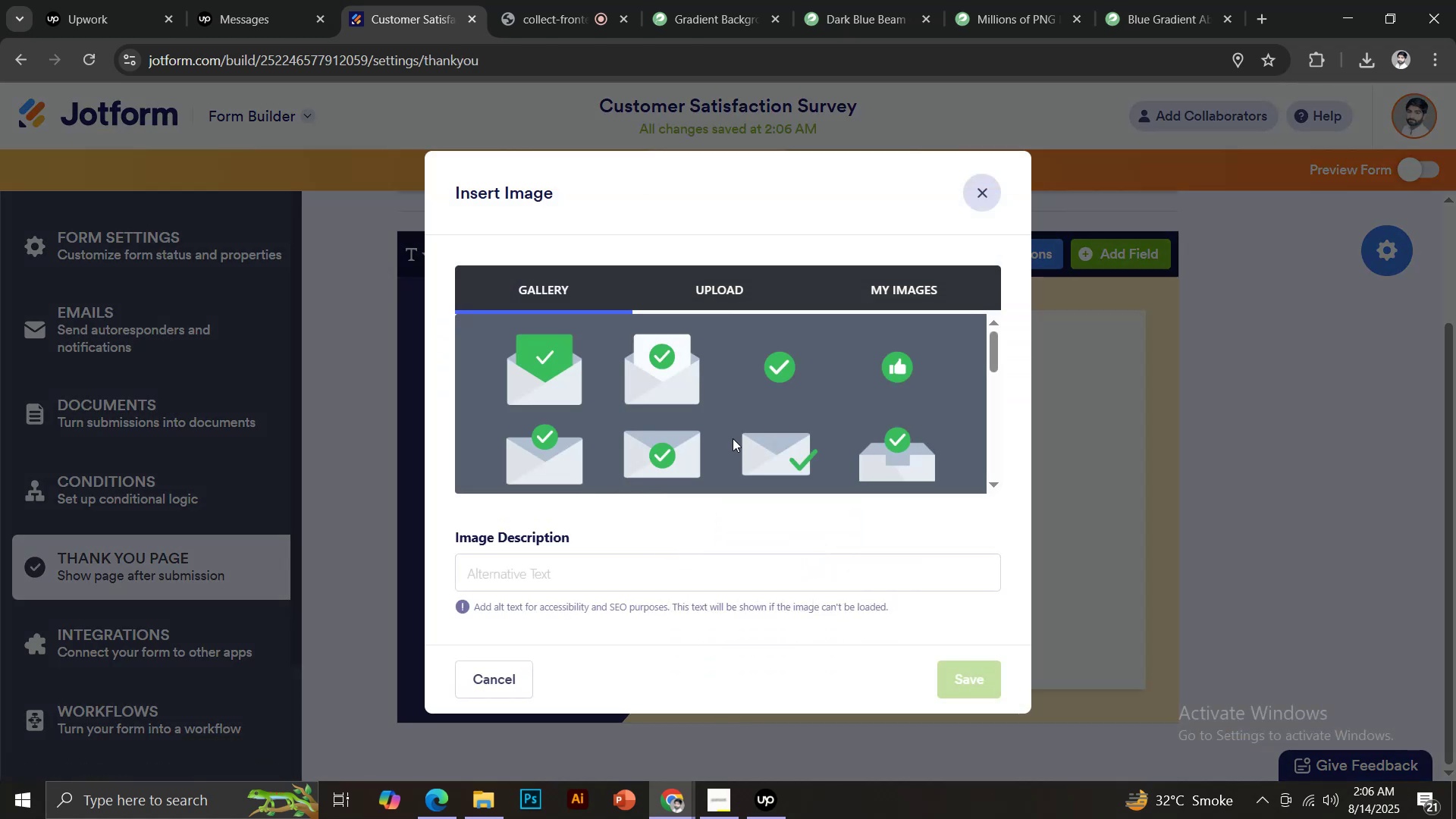 
scroll: coordinate [764, 400], scroll_direction: down, amount: 7.0
 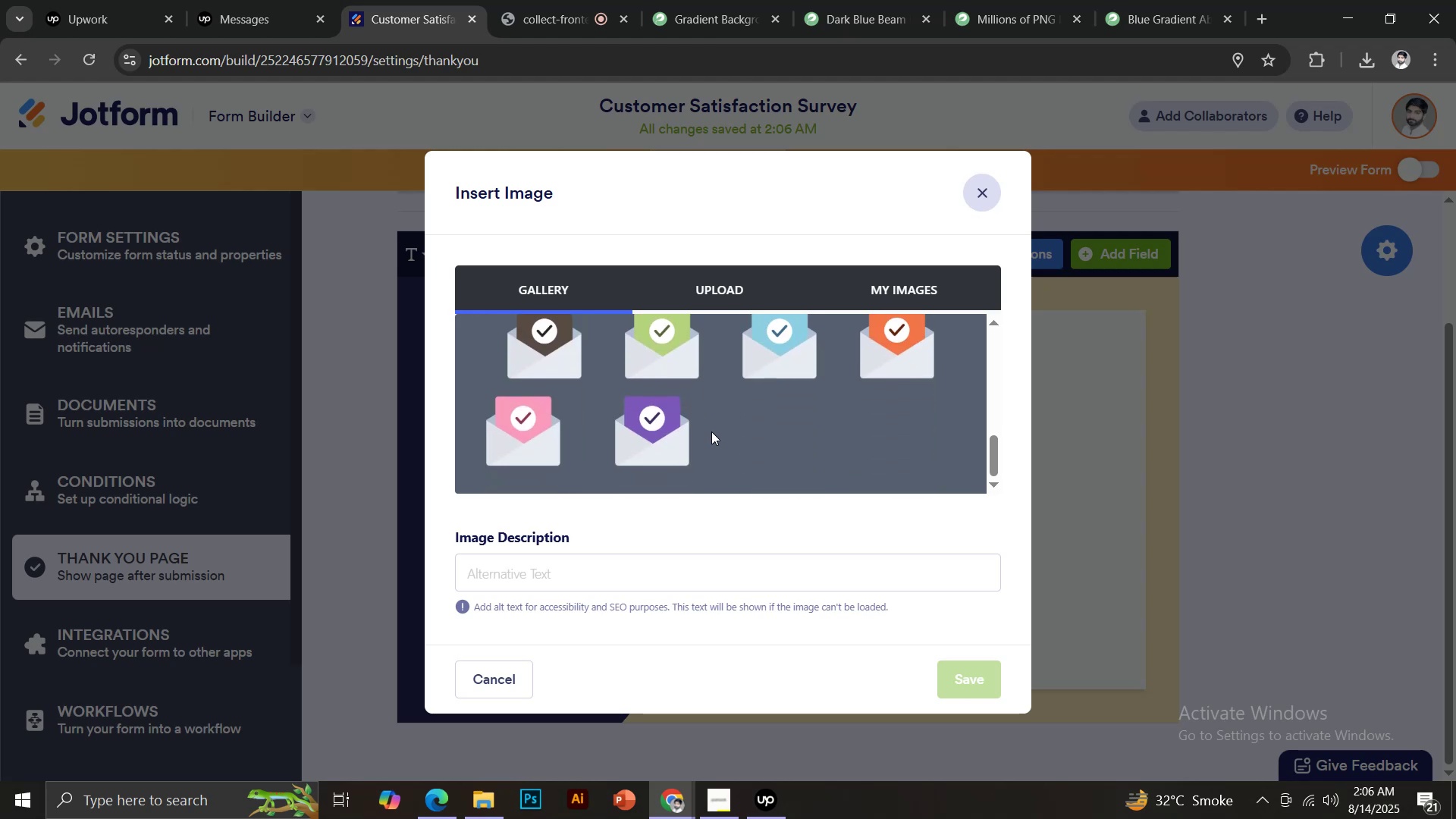 
scroll: coordinate [717, 433], scroll_direction: up, amount: 2.0
 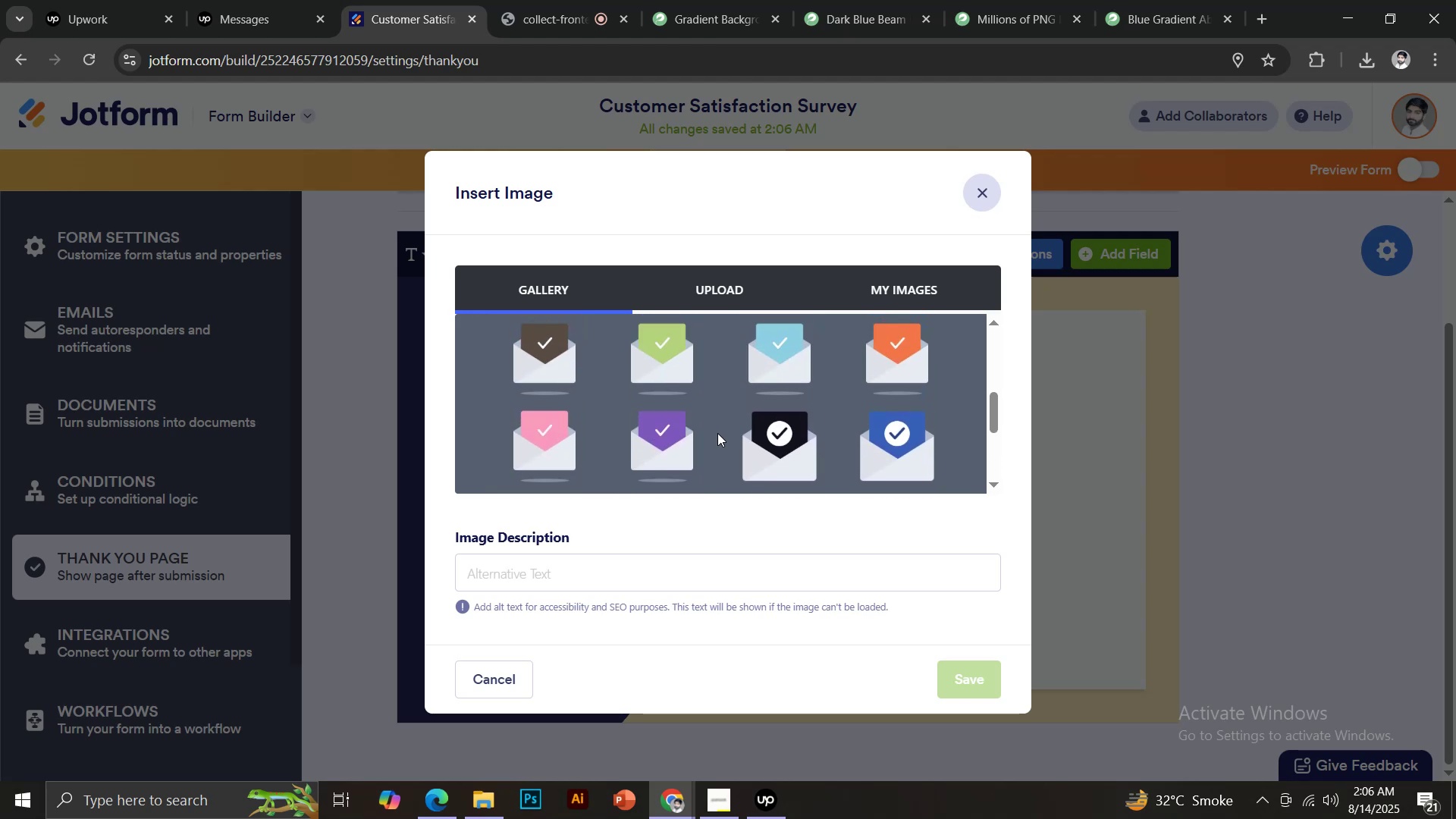 
scroll: coordinate [717, 433], scroll_direction: down, amount: 3.0
 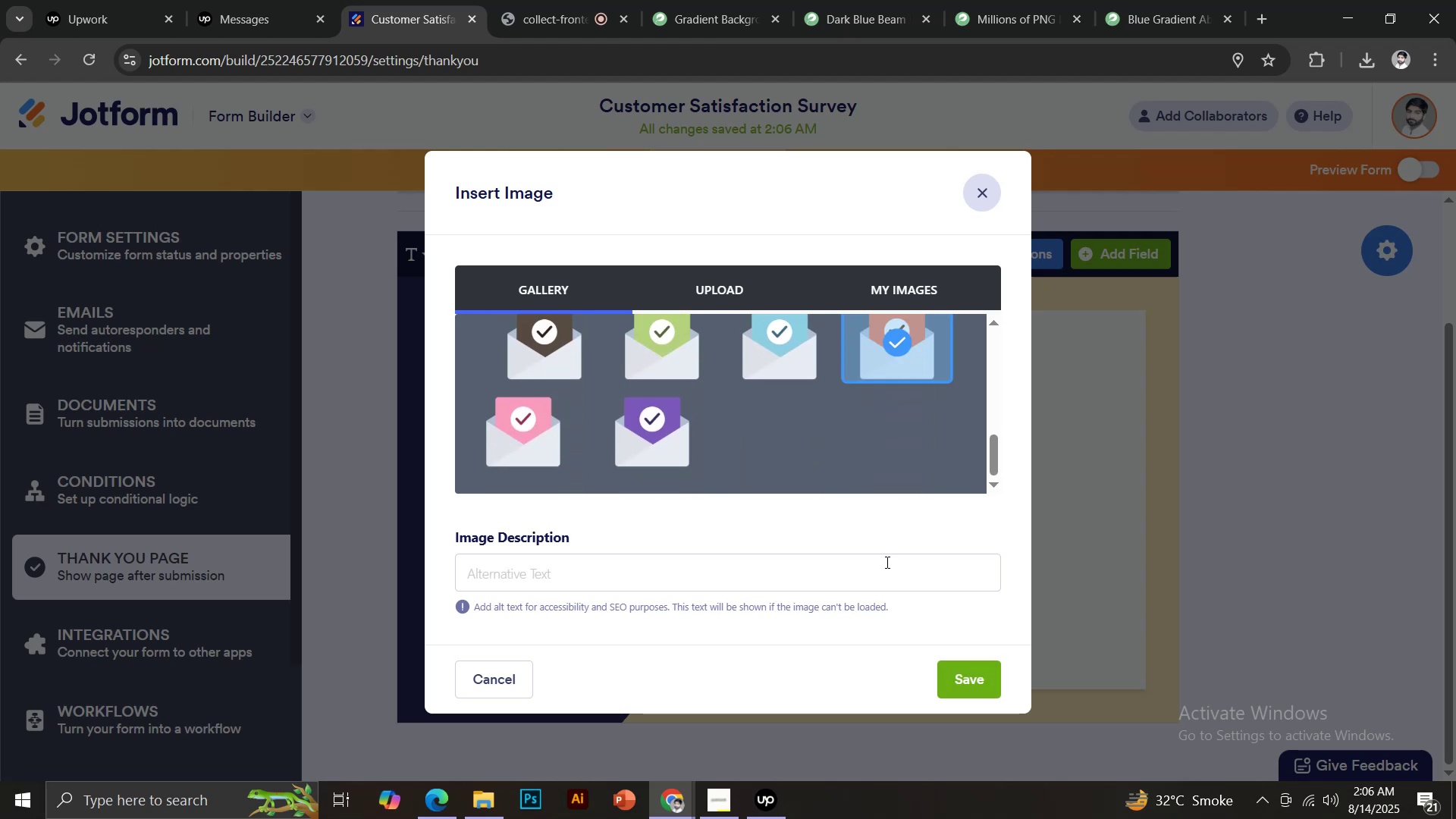 
left_click([961, 679])
 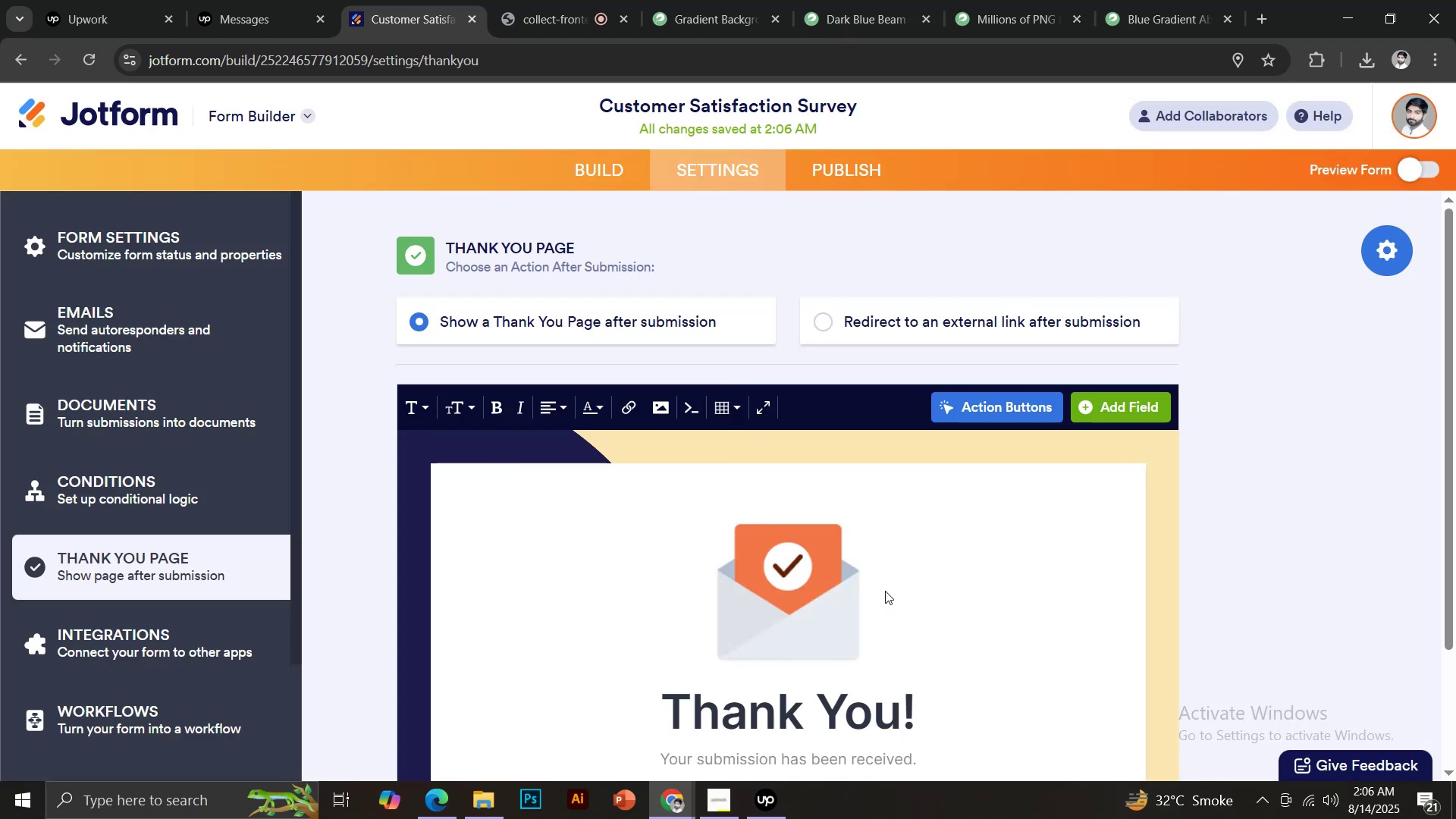 
scroll: coordinate [896, 591], scroll_direction: down, amount: 2.0
 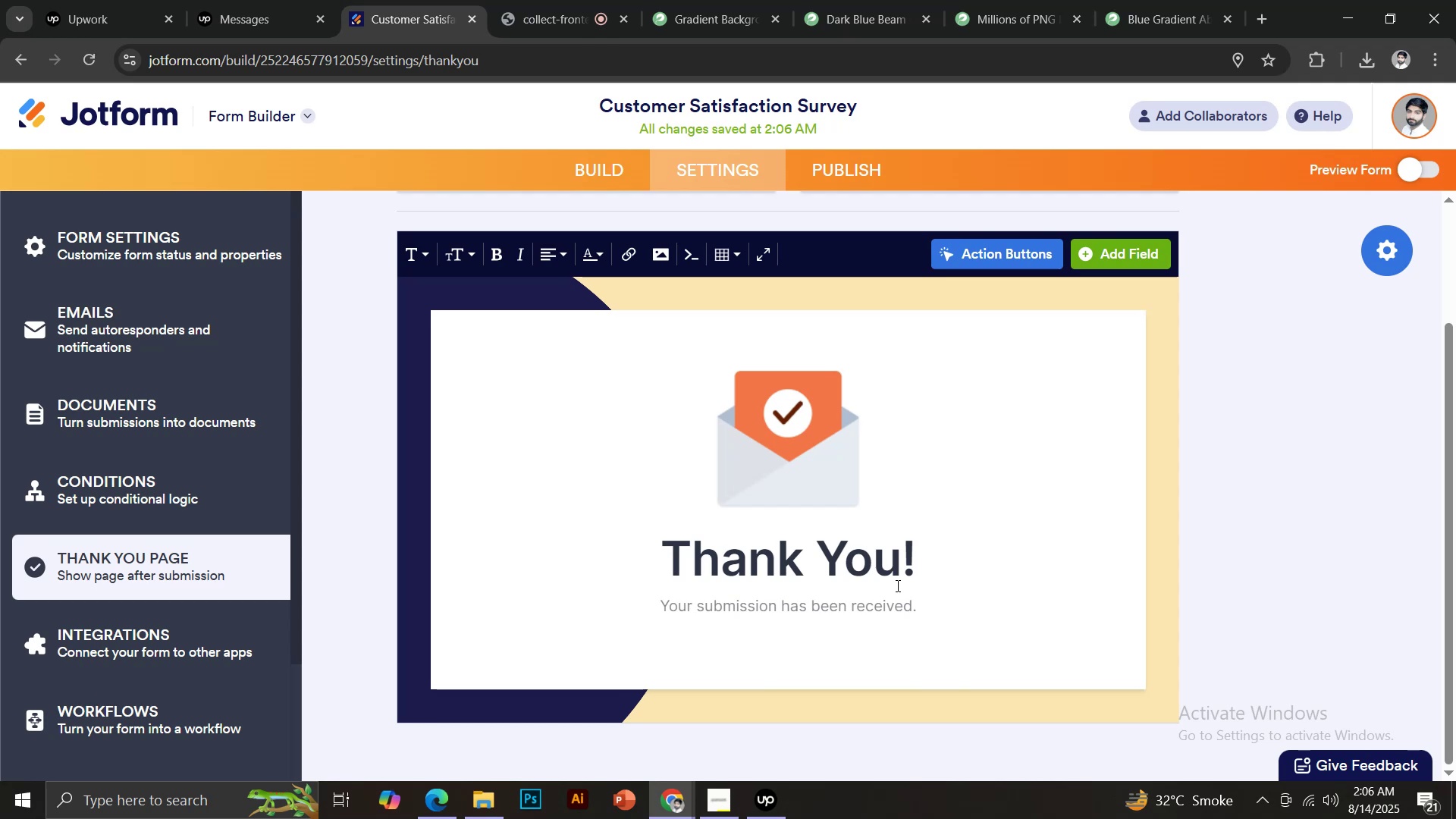 
scroll: coordinate [618, 325], scroll_direction: up, amount: 6.0
 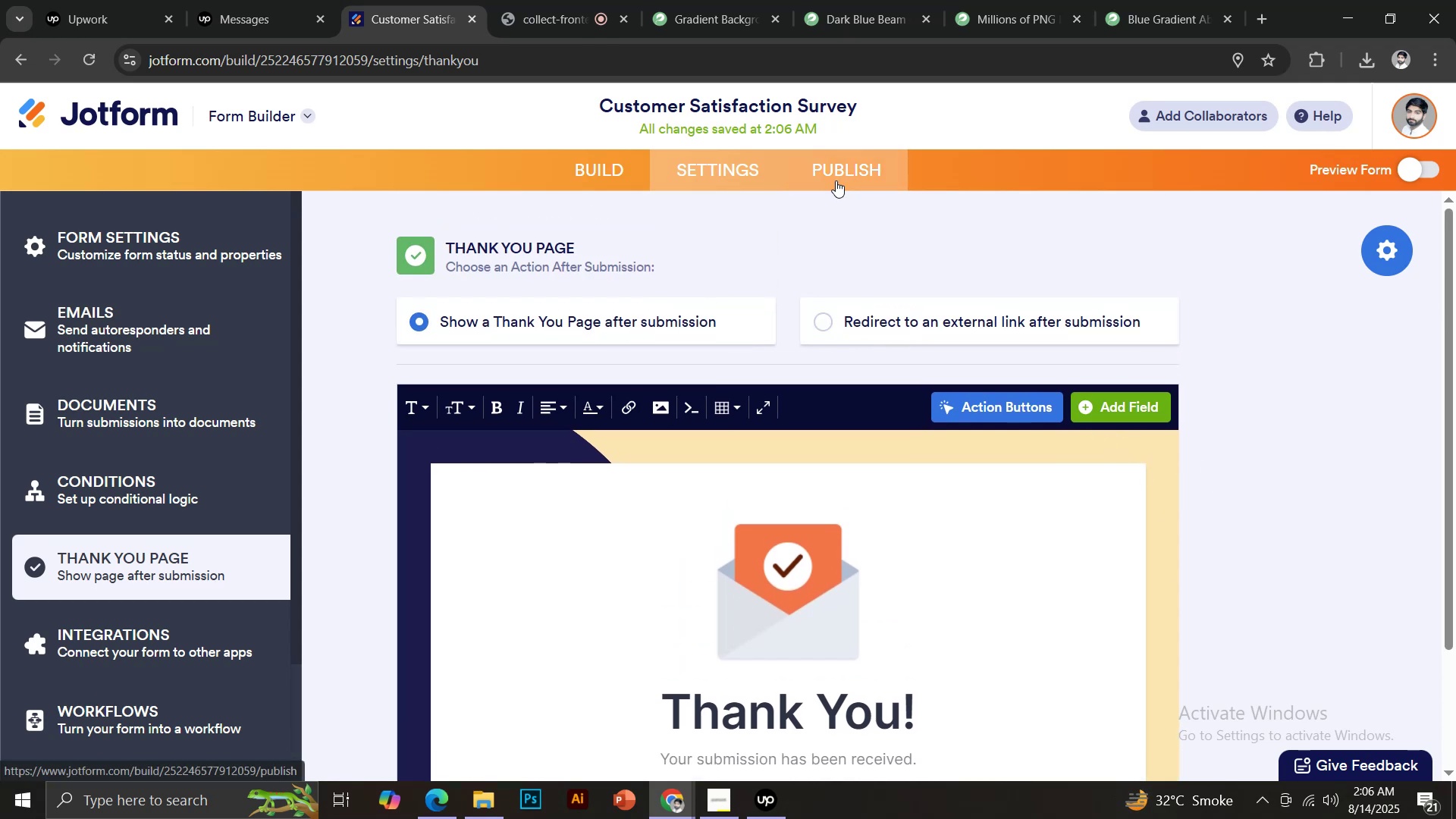 
left_click([830, 173])
 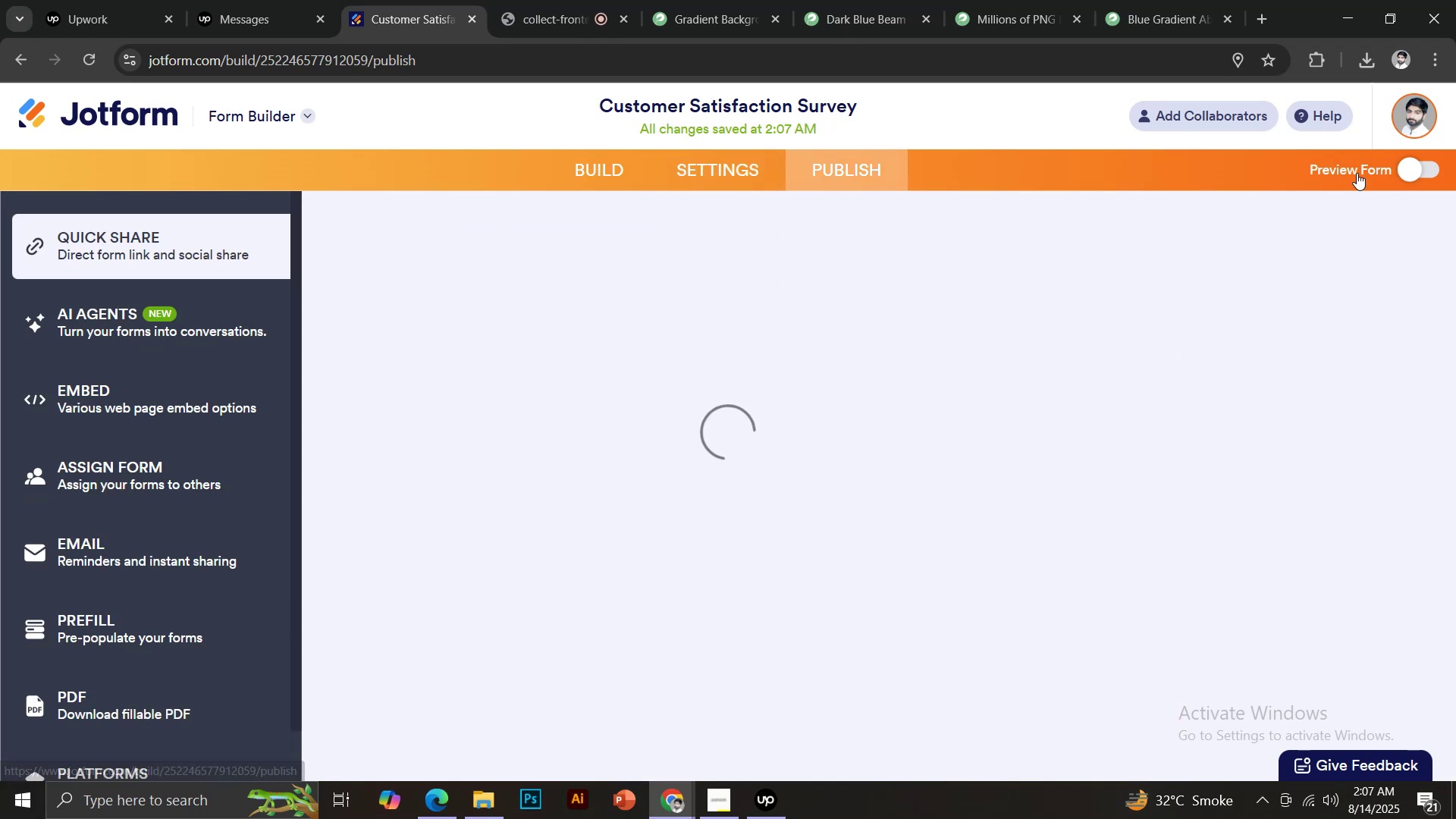 
left_click([1416, 174])
 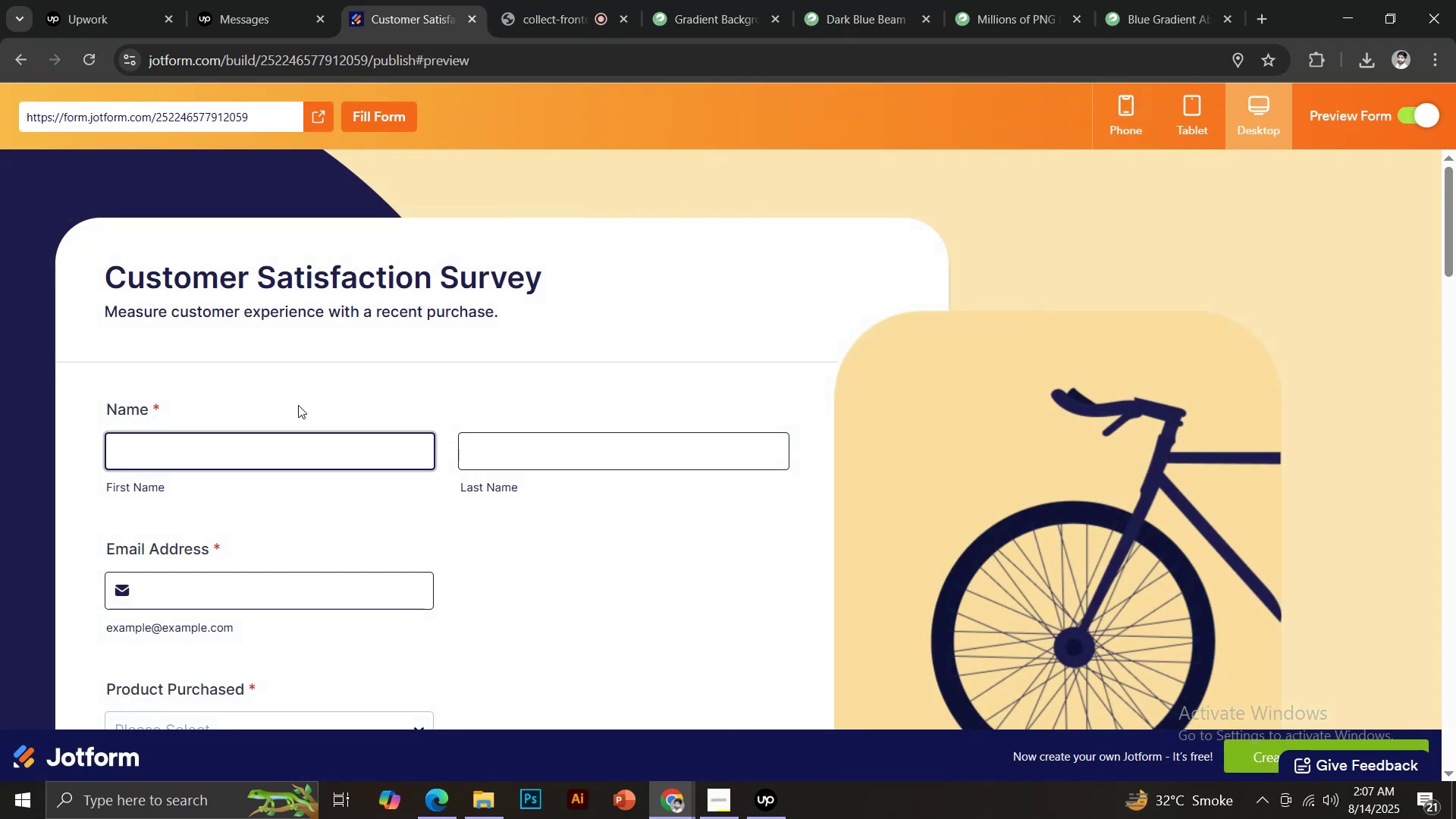 
left_click([306, 504])
 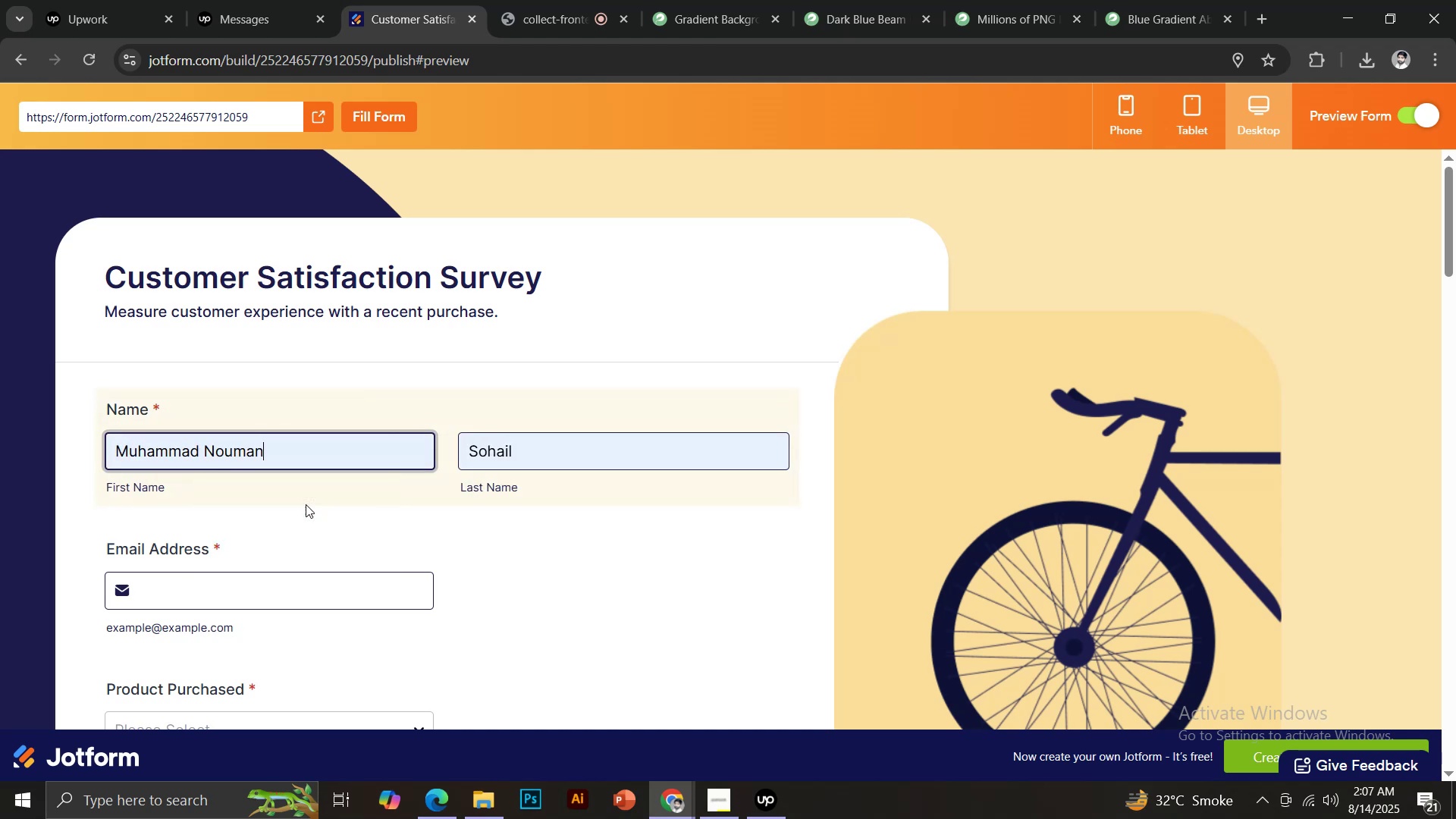 
scroll: coordinate [306, 504], scroll_direction: down, amount: 1.0
 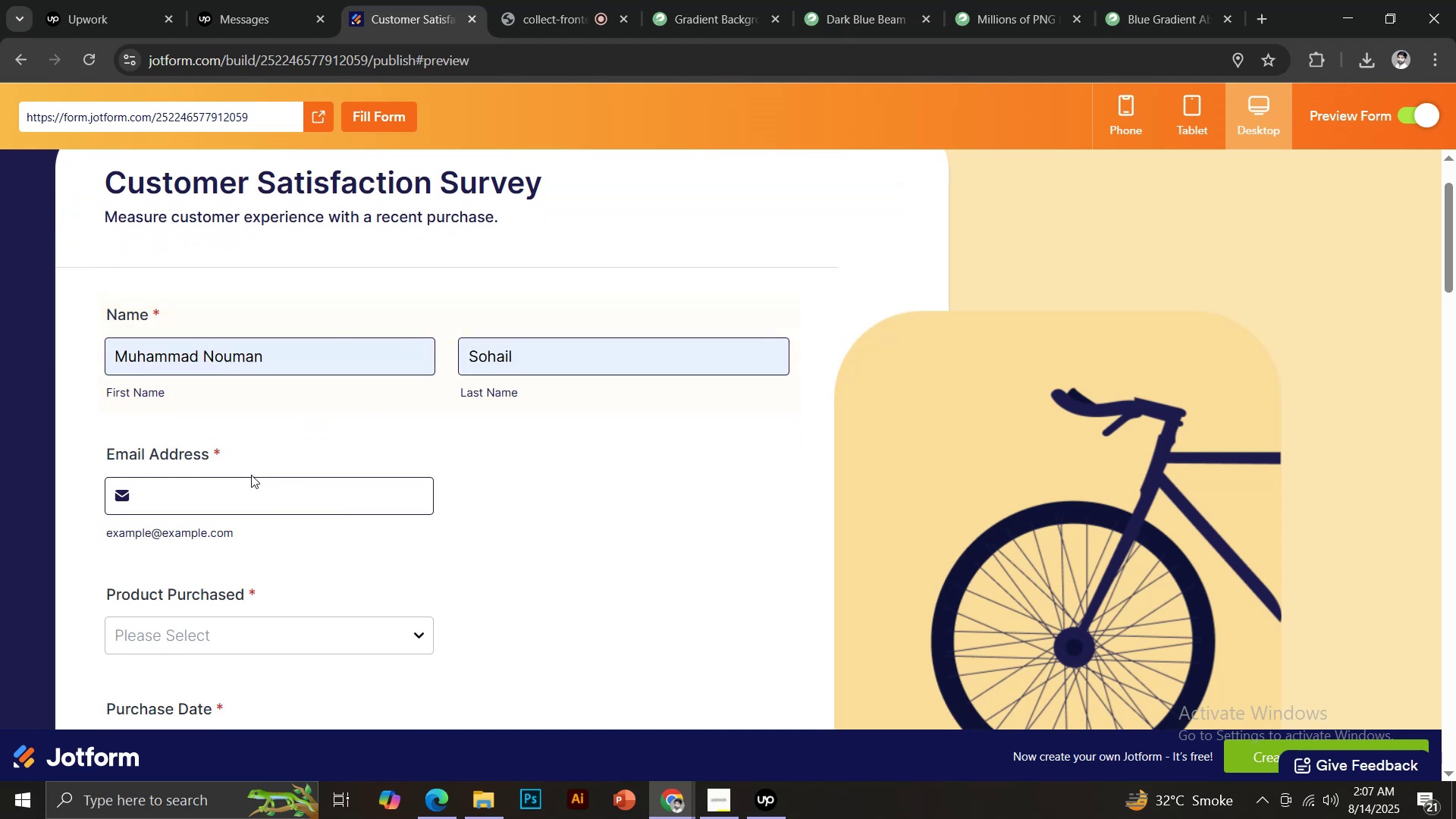 
double_click([251, 480])
 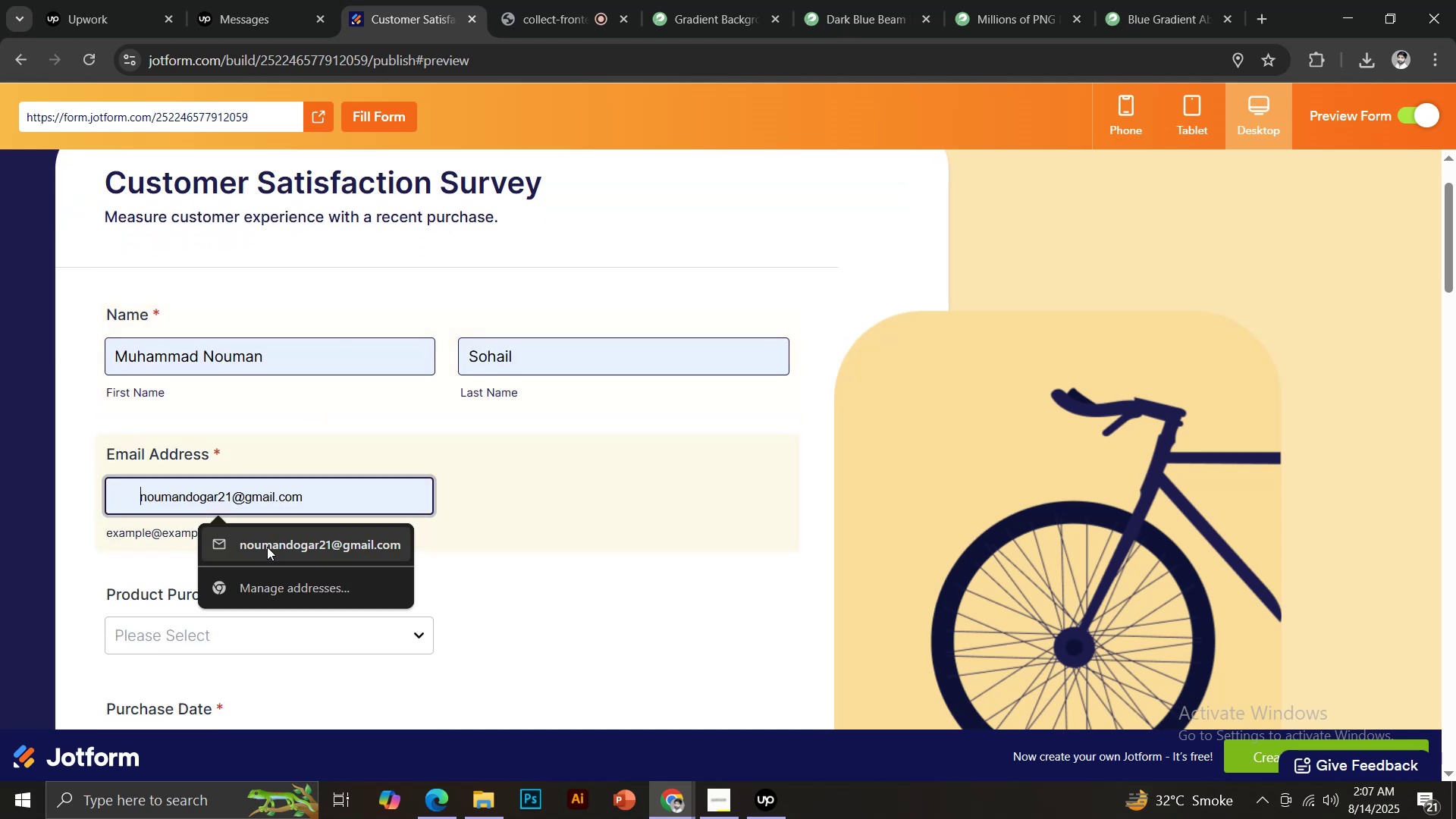 
left_click([266, 552])
 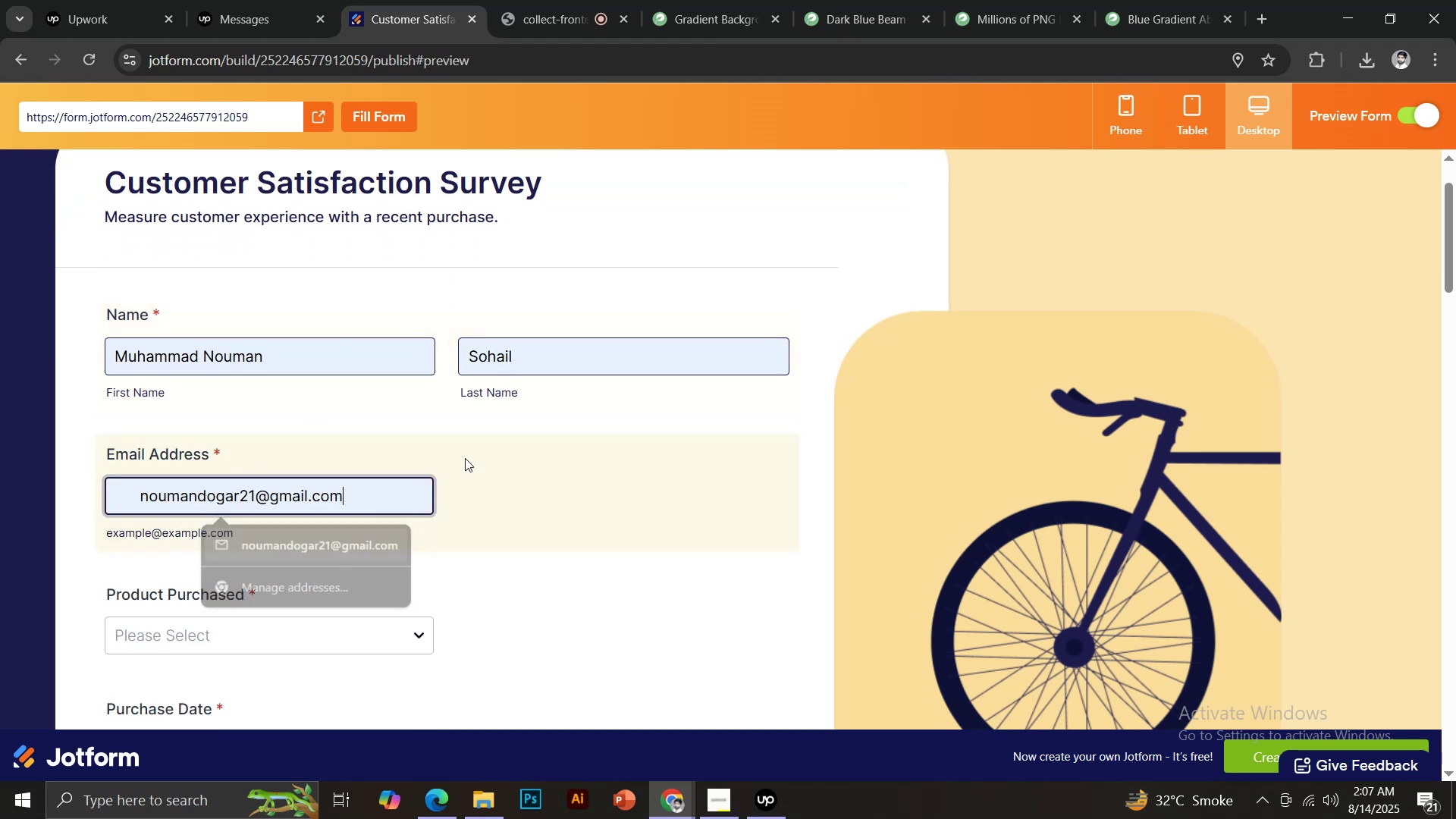 
scroll: coordinate [485, 443], scroll_direction: down, amount: 3.0
 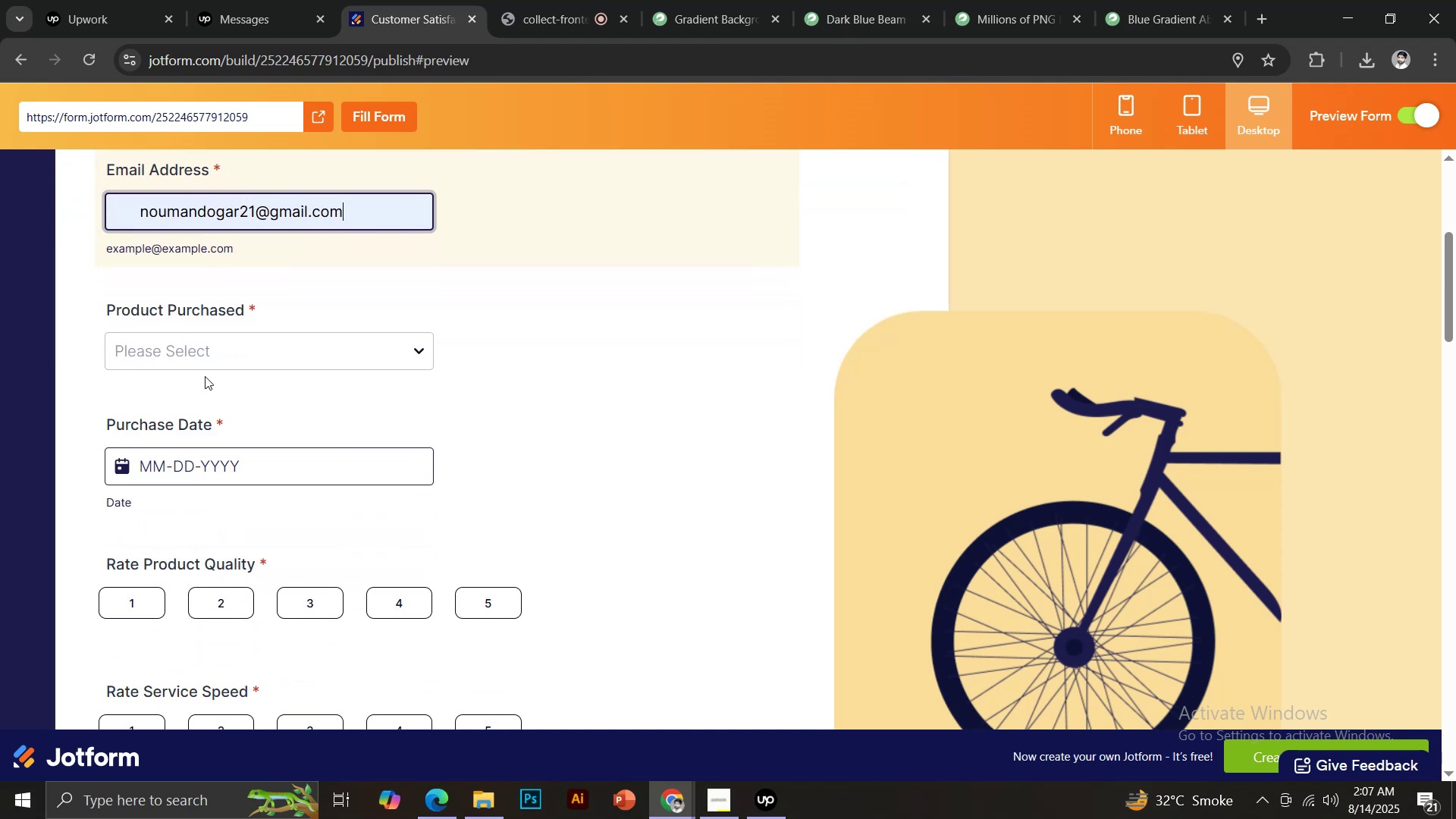 
left_click([186, 358])
 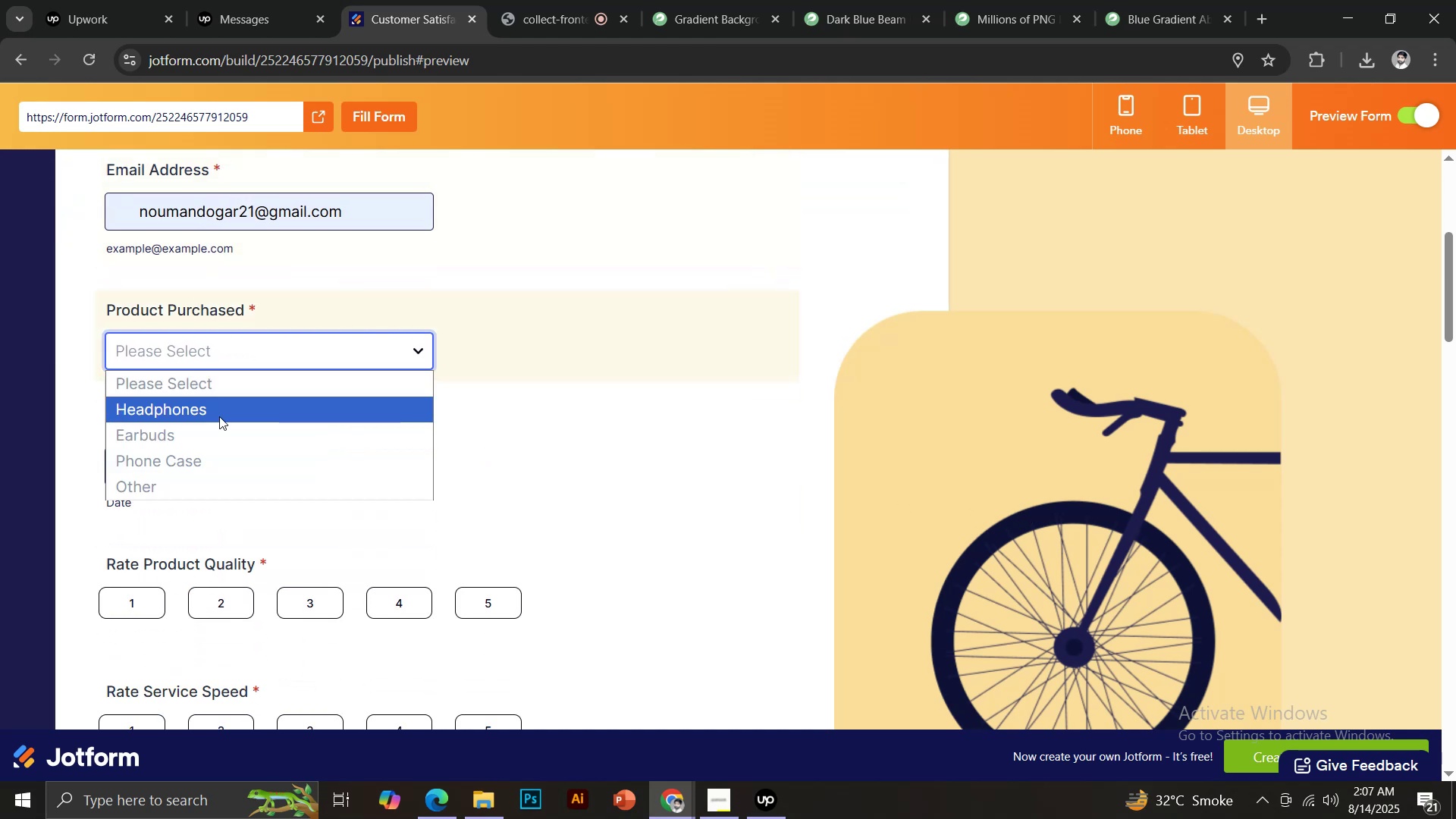 
left_click([165, 408])
 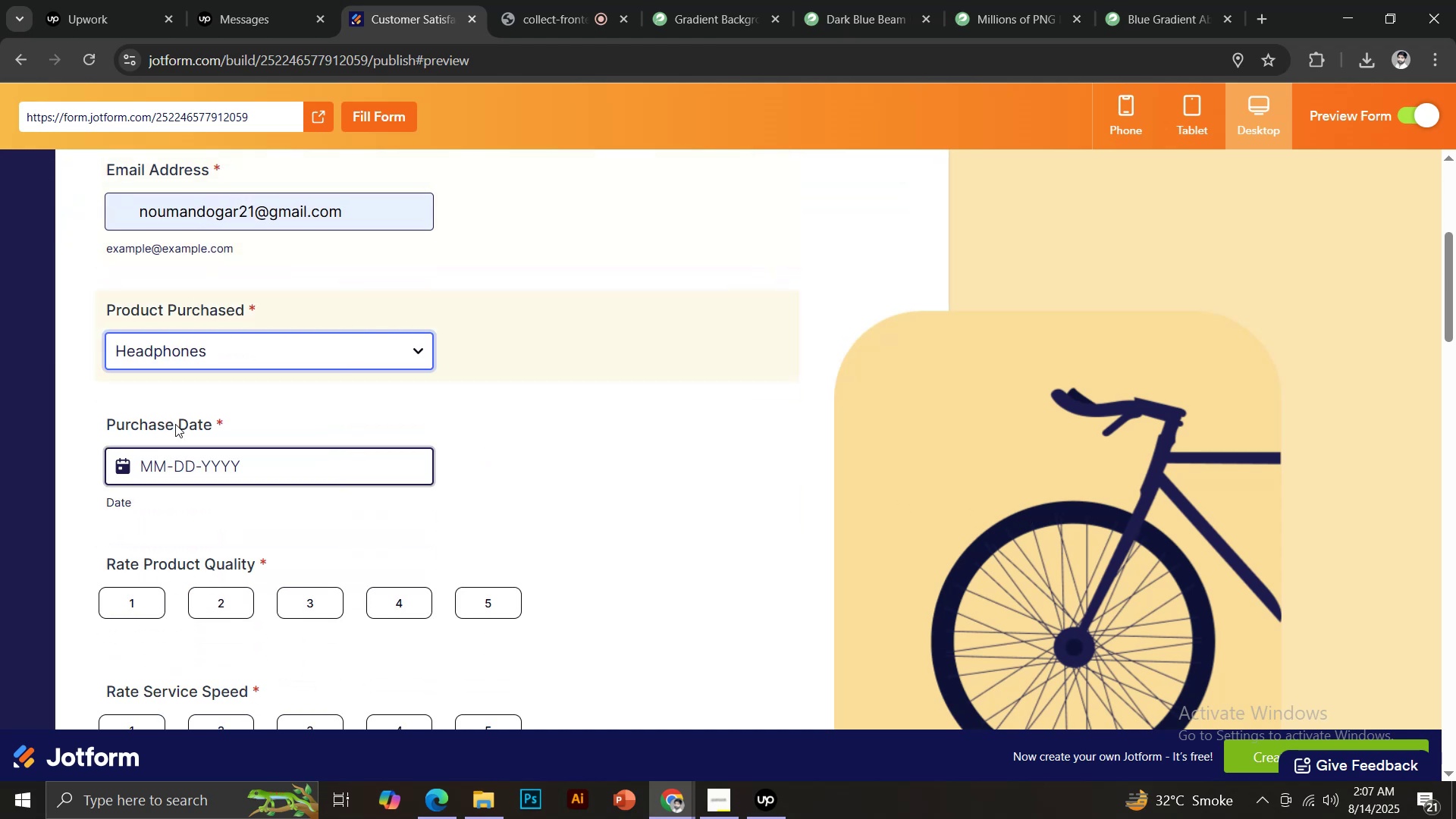 
scroll: coordinate [191, 448], scroll_direction: down, amount: 2.0
 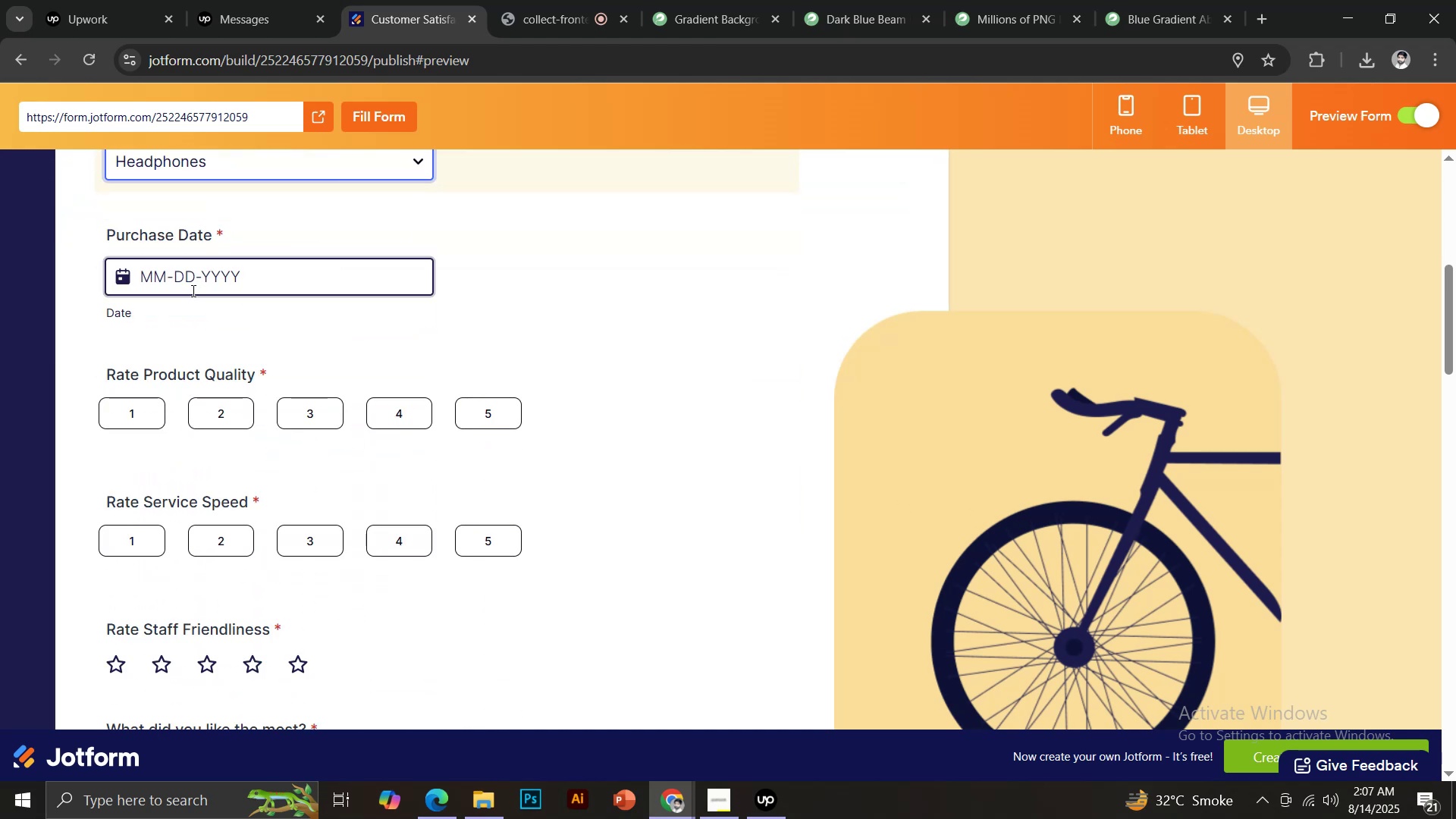 
left_click([184, 265])
 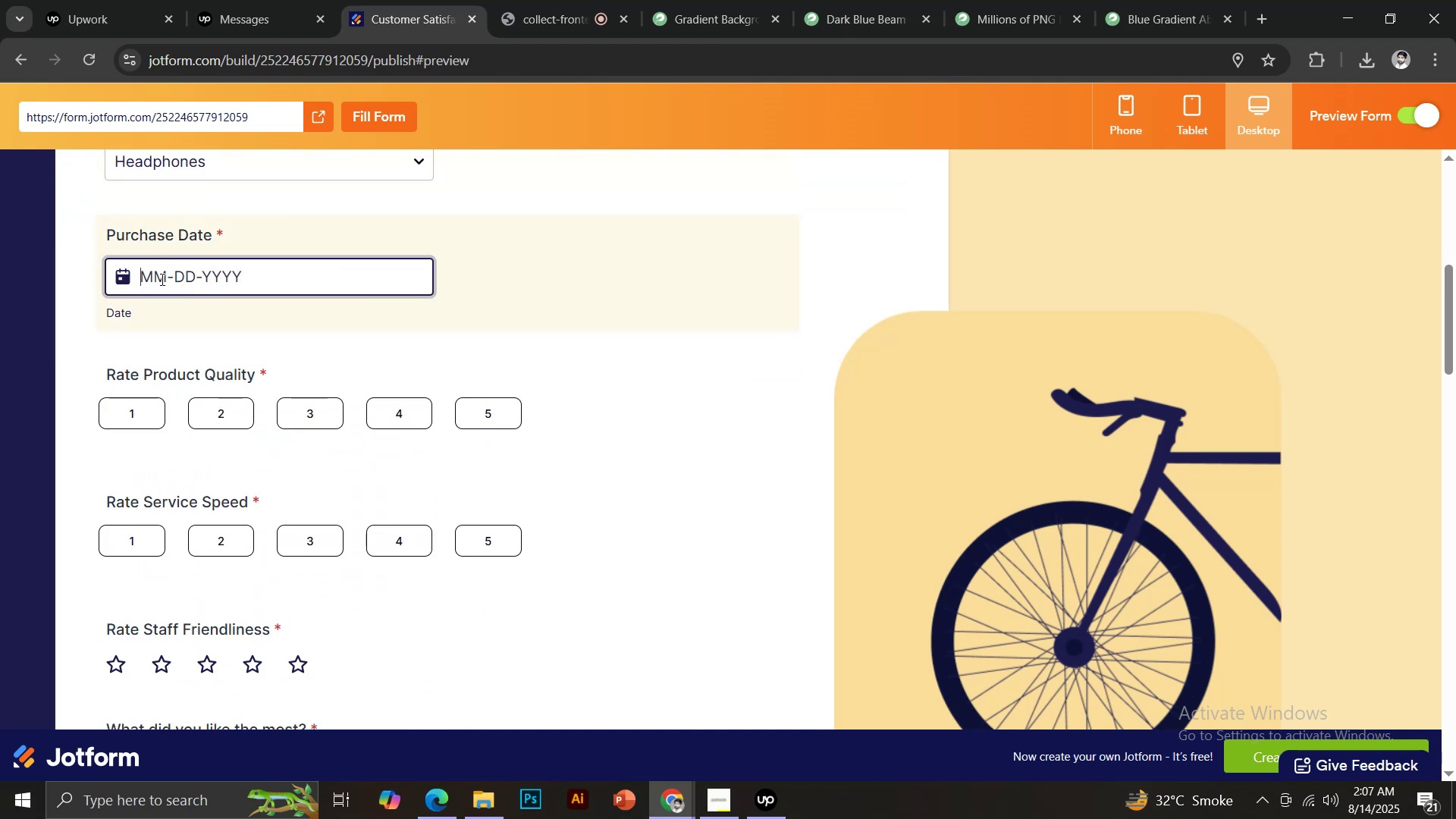 
left_click([158, 277])
 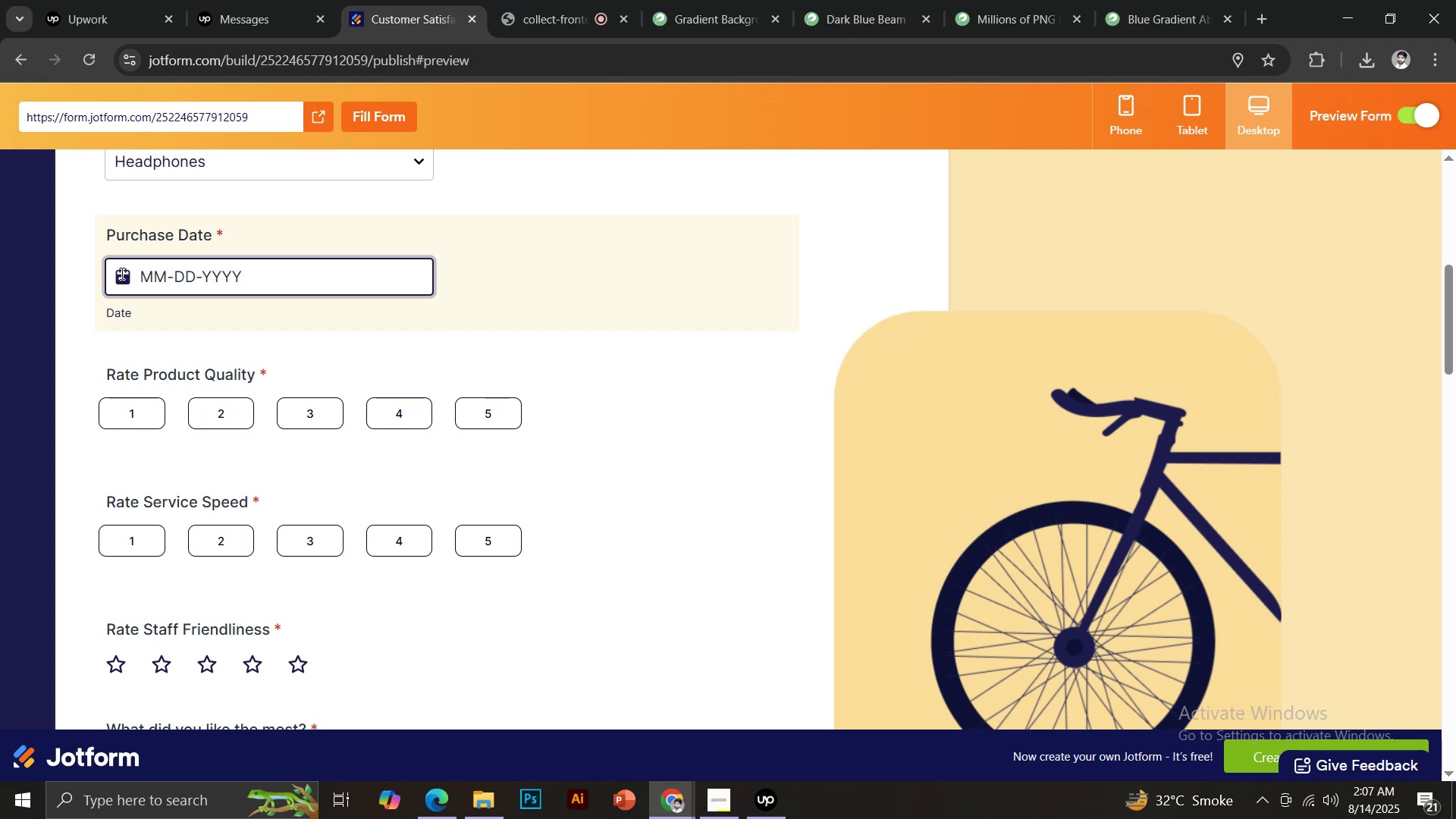 
double_click([119, 272])
 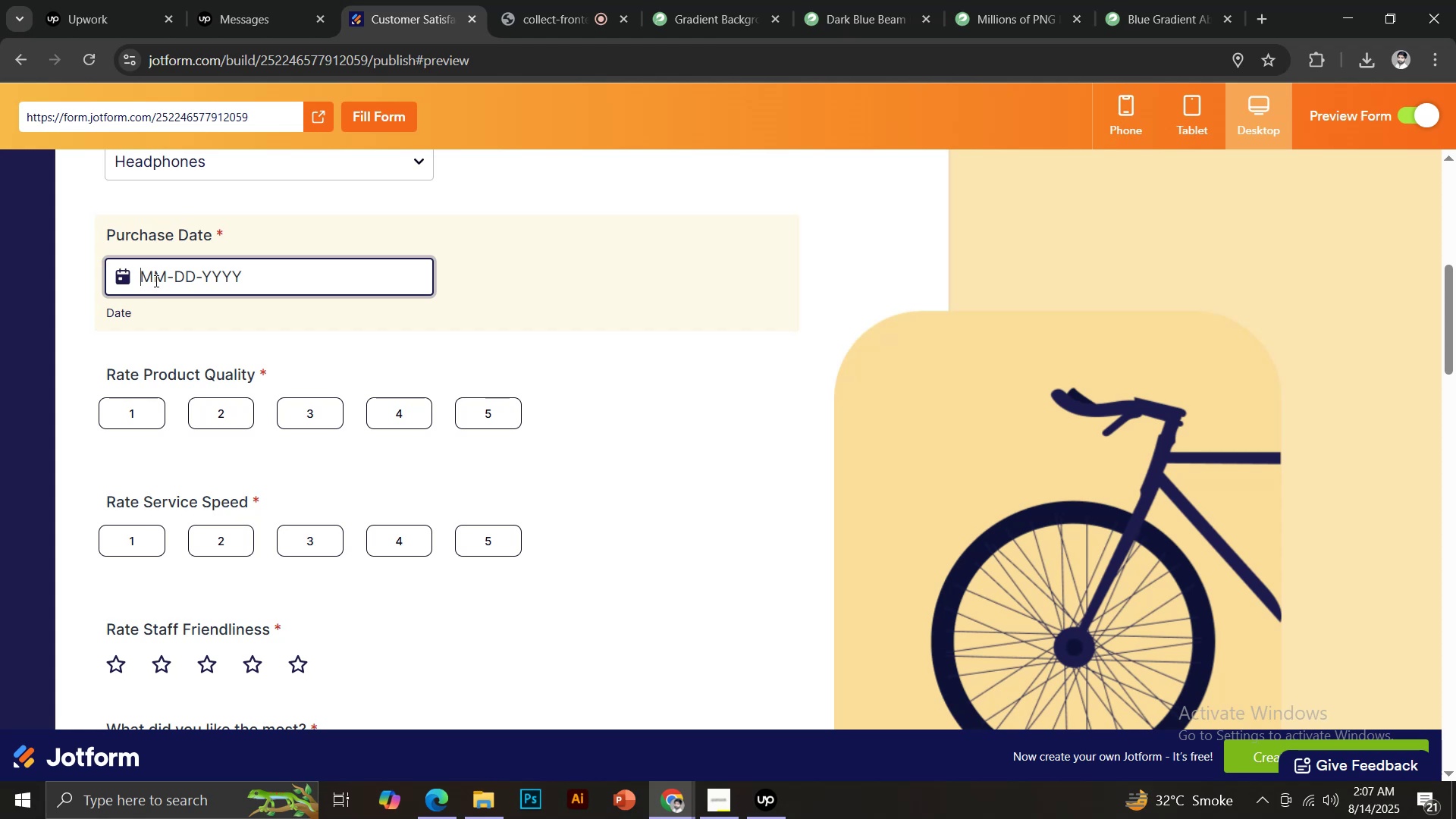 
type(232025)
 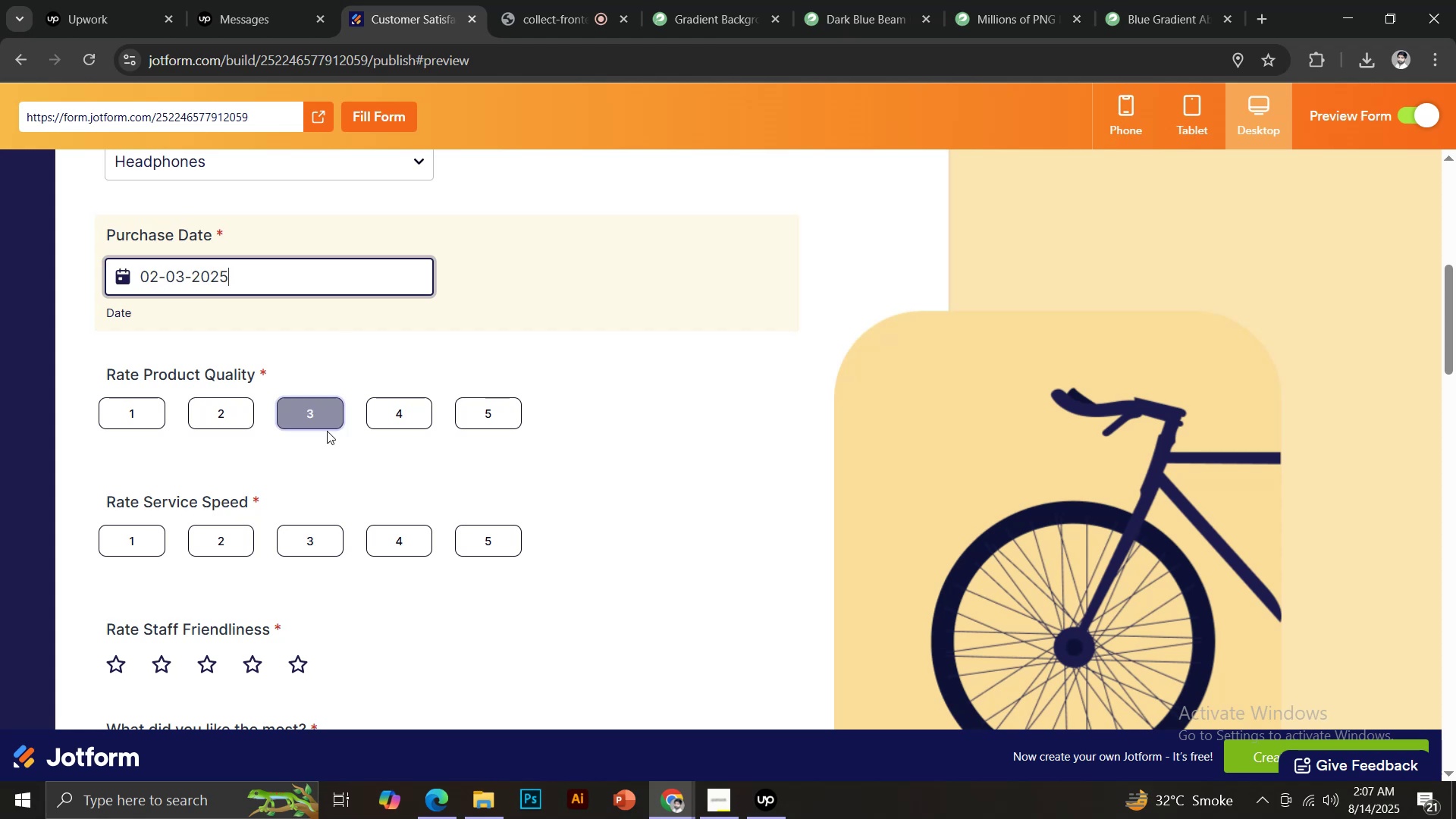 
left_click([473, 408])
 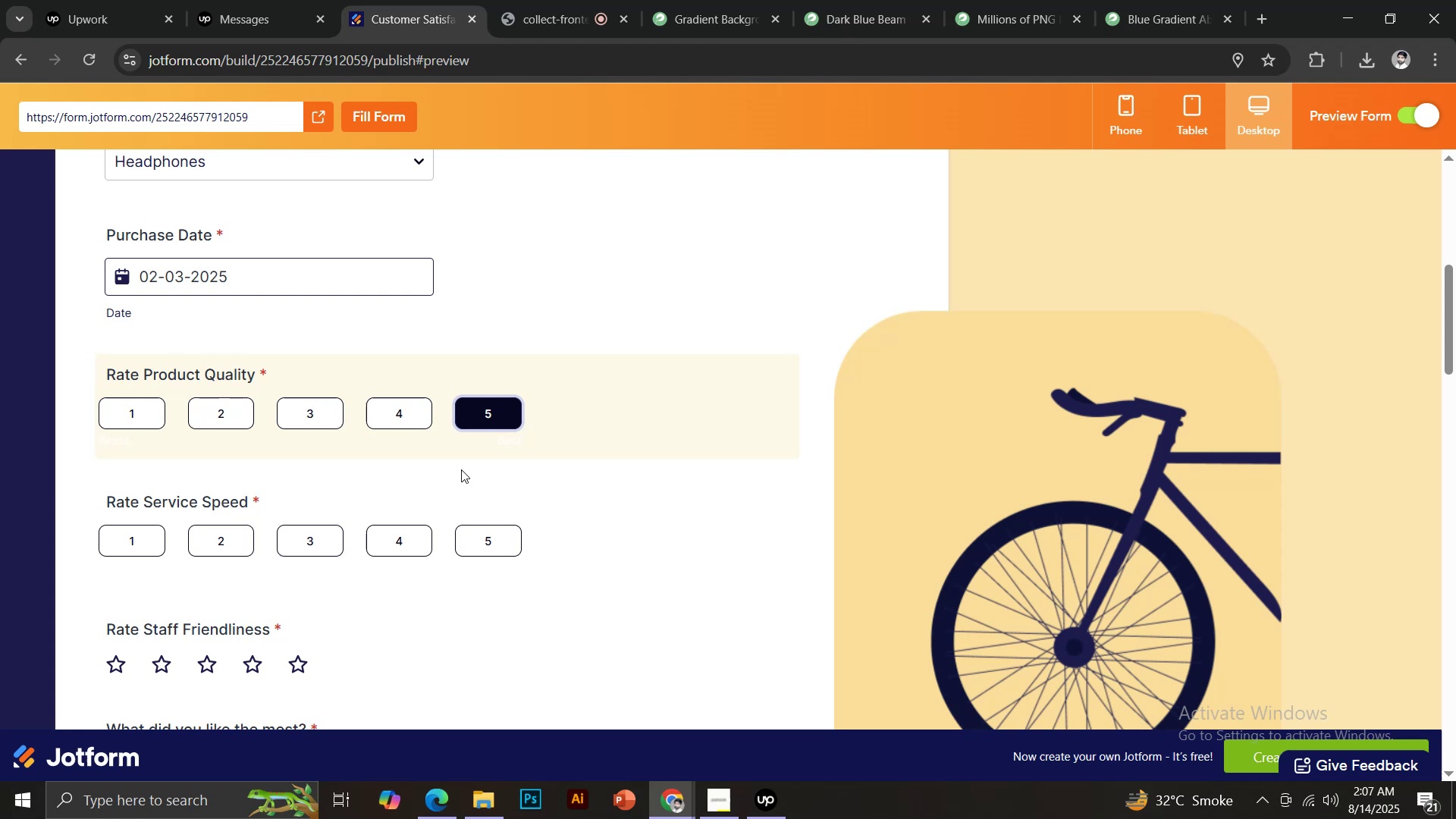 
scroll: coordinate [466, 472], scroll_direction: down, amount: 2.0
 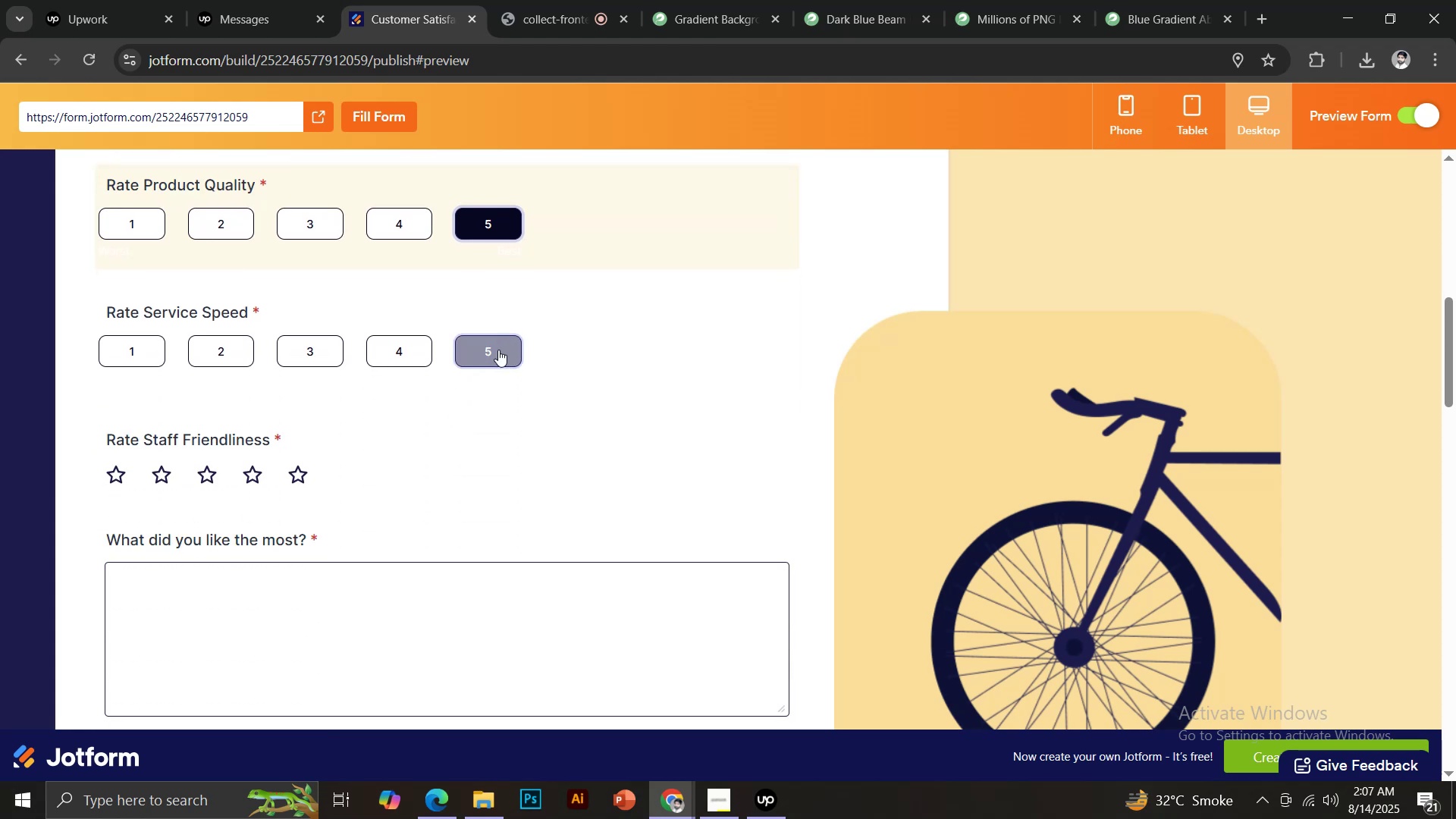 
left_click([490, 350])
 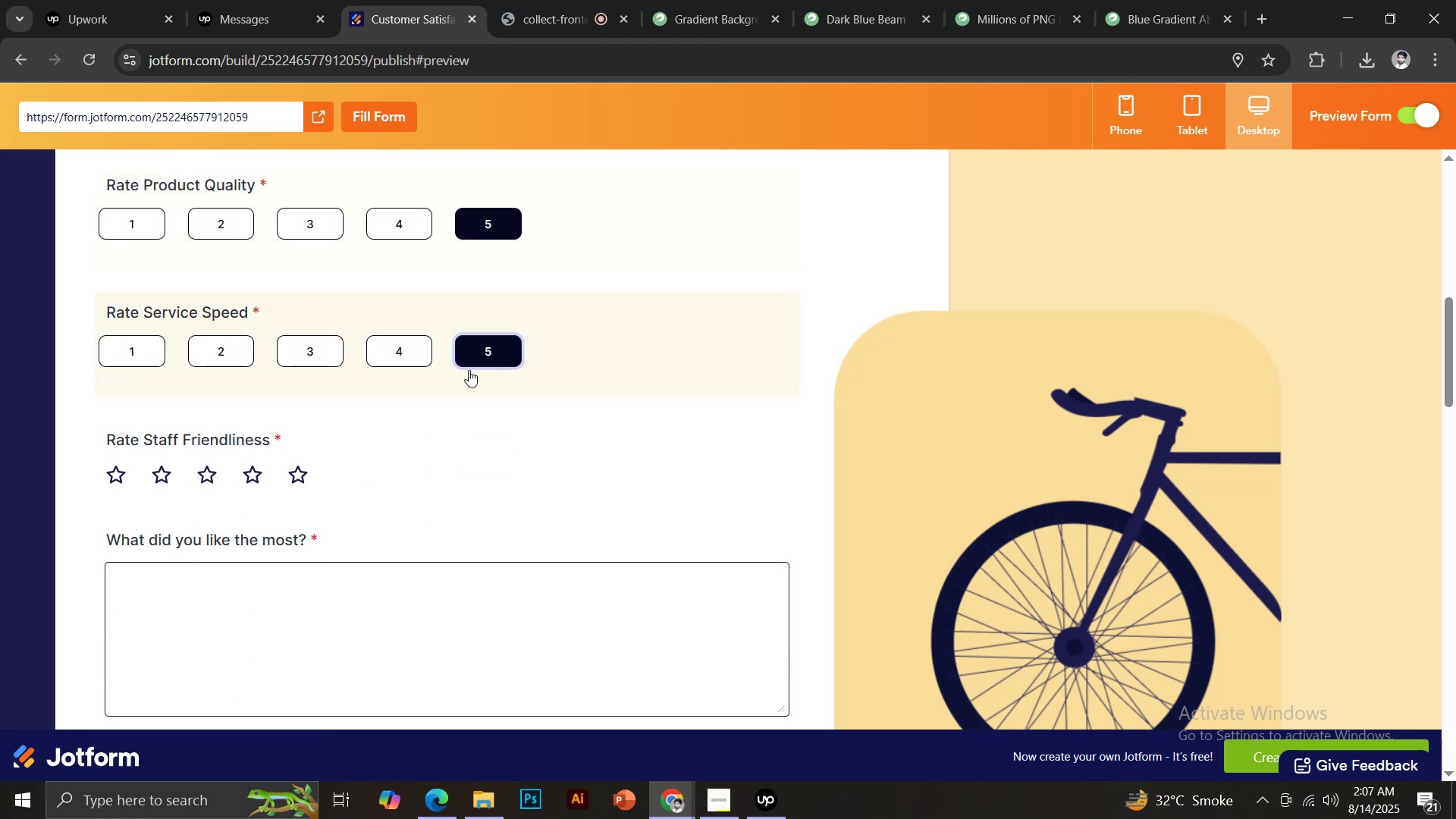 
scroll: coordinate [364, 415], scroll_direction: down, amount: 2.0
 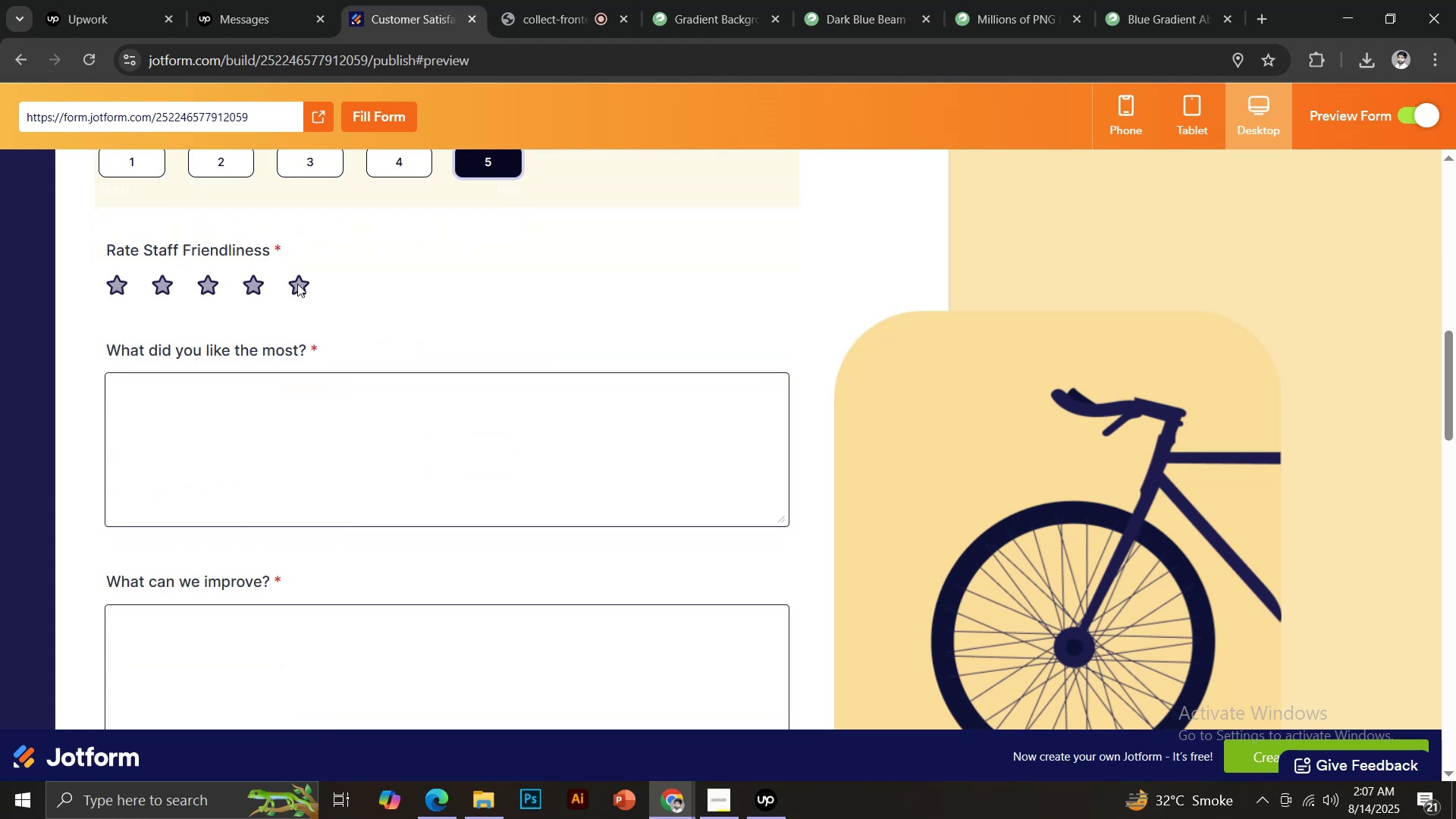 
left_click([297, 284])
 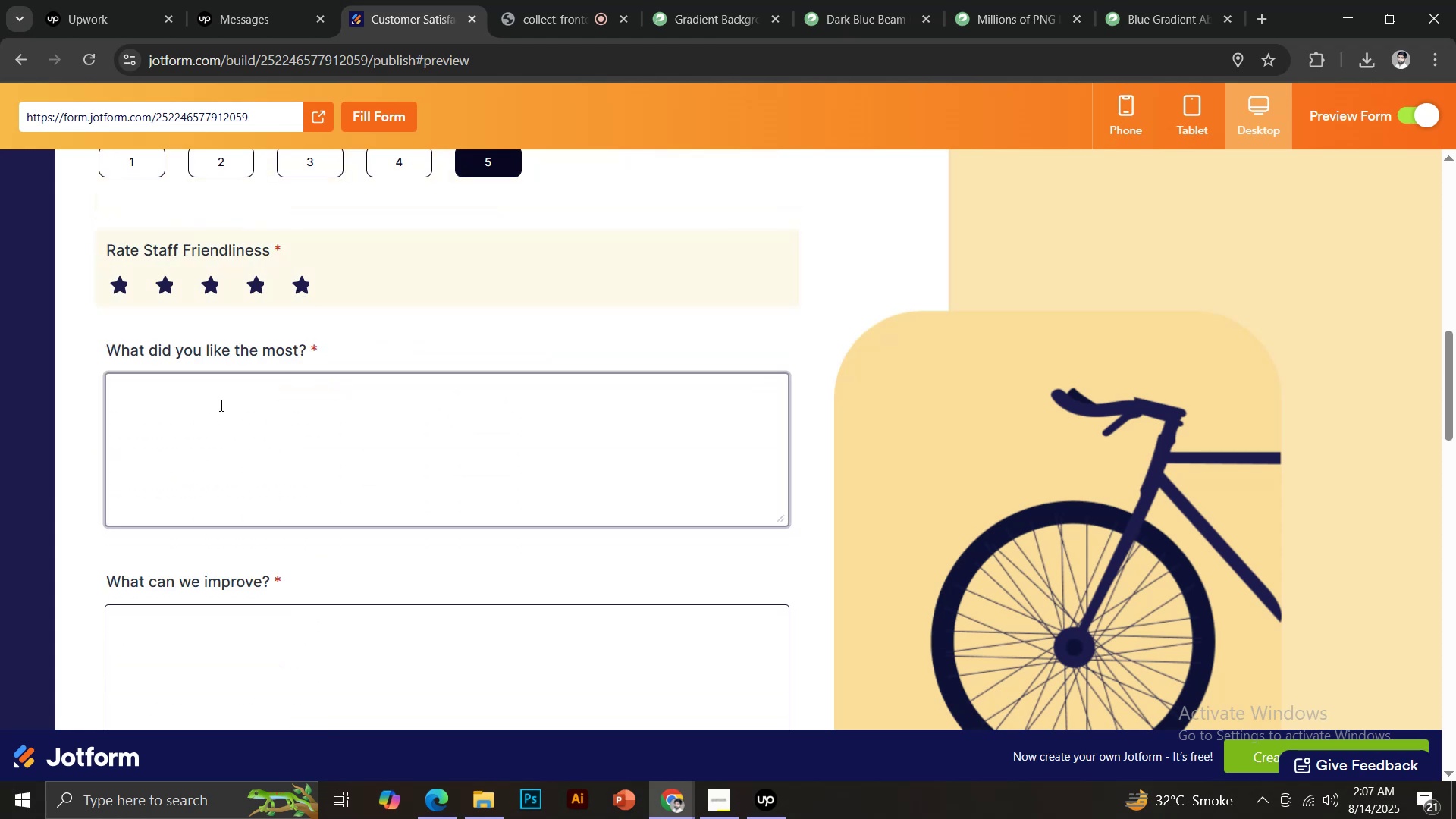 
left_click([206, 407])
 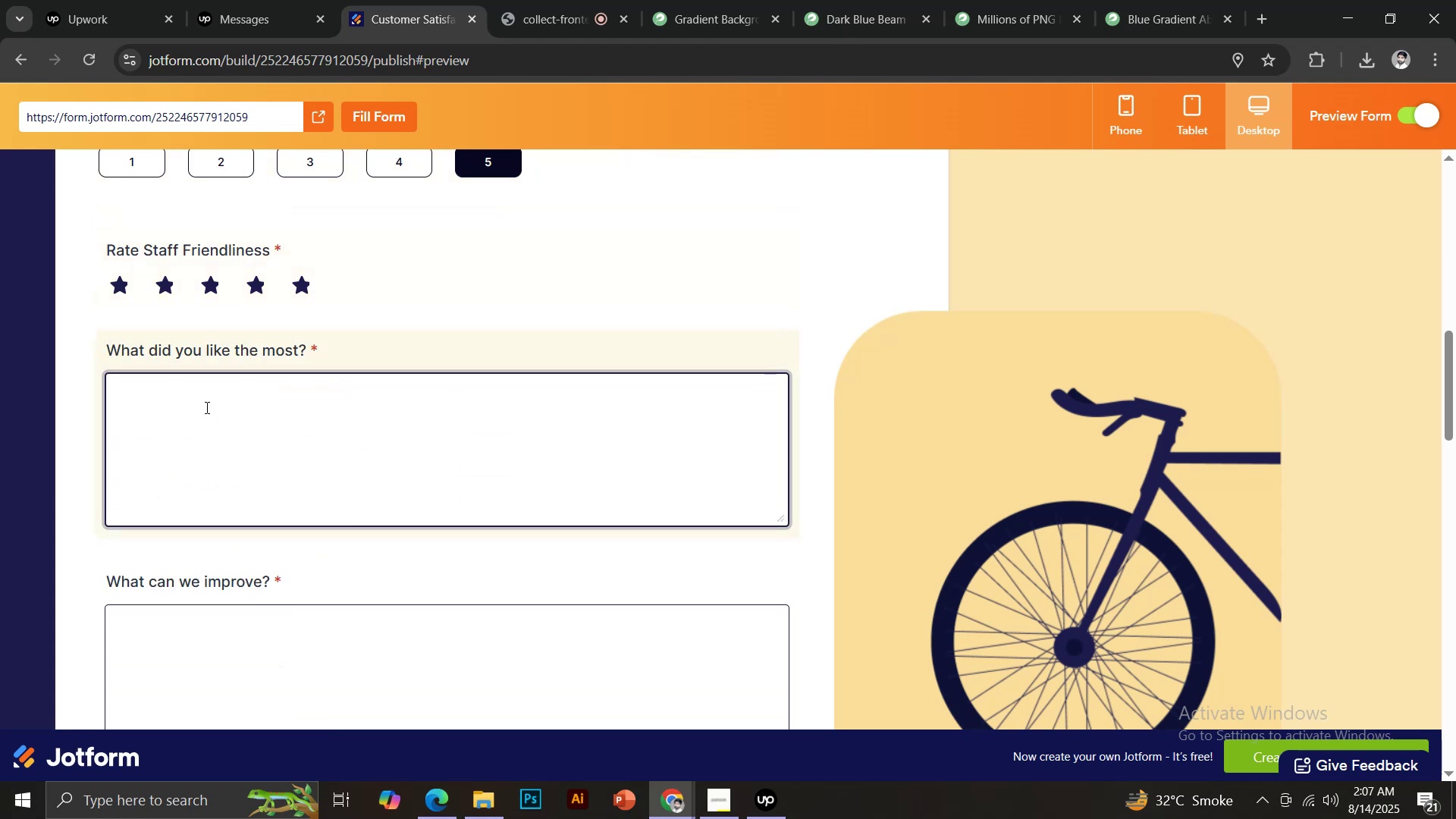 
type(Everything)
 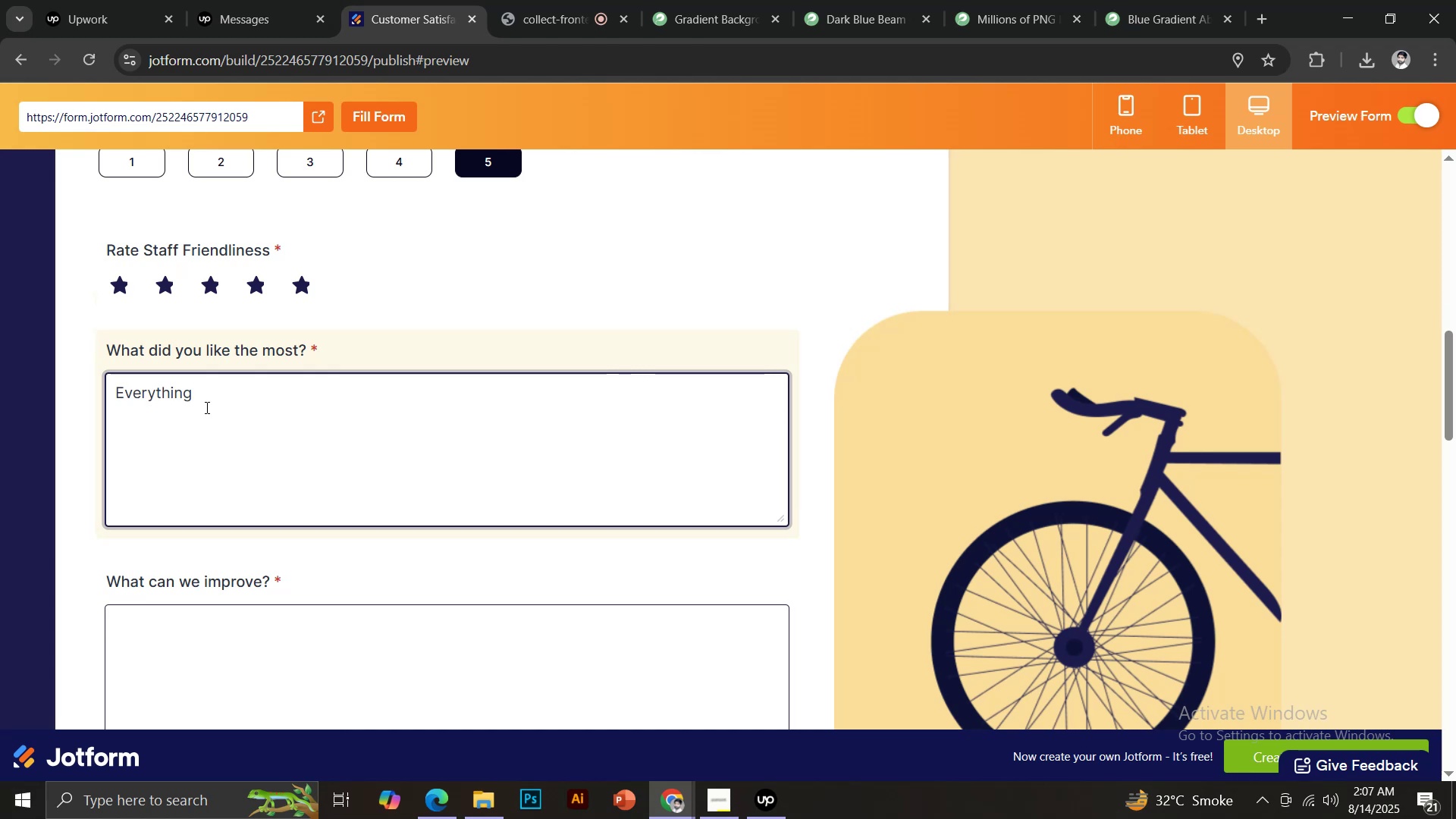 
scroll: coordinate [193, 404], scroll_direction: down, amount: 1.0
 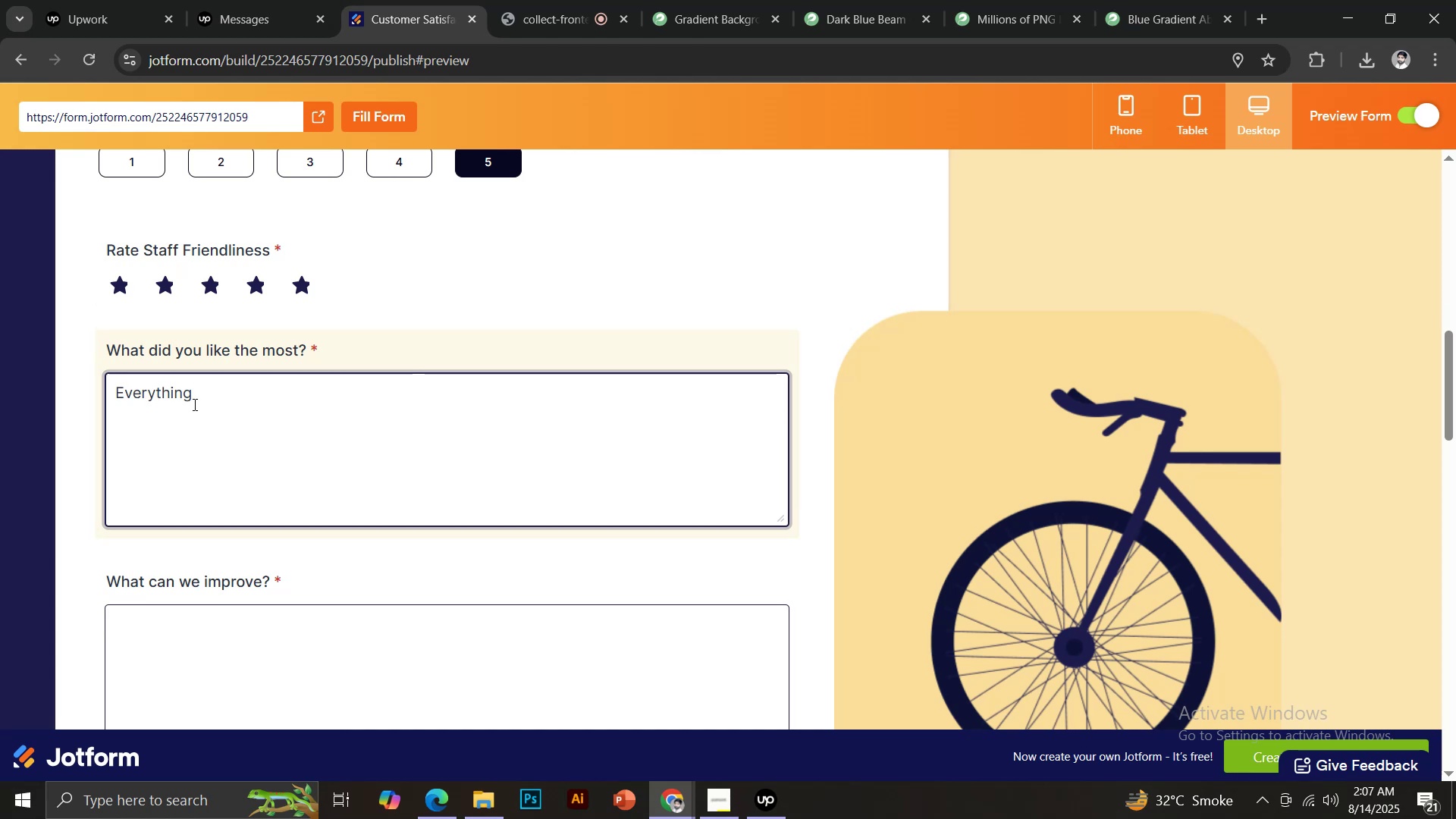 
key(Control+ControlLeft)
 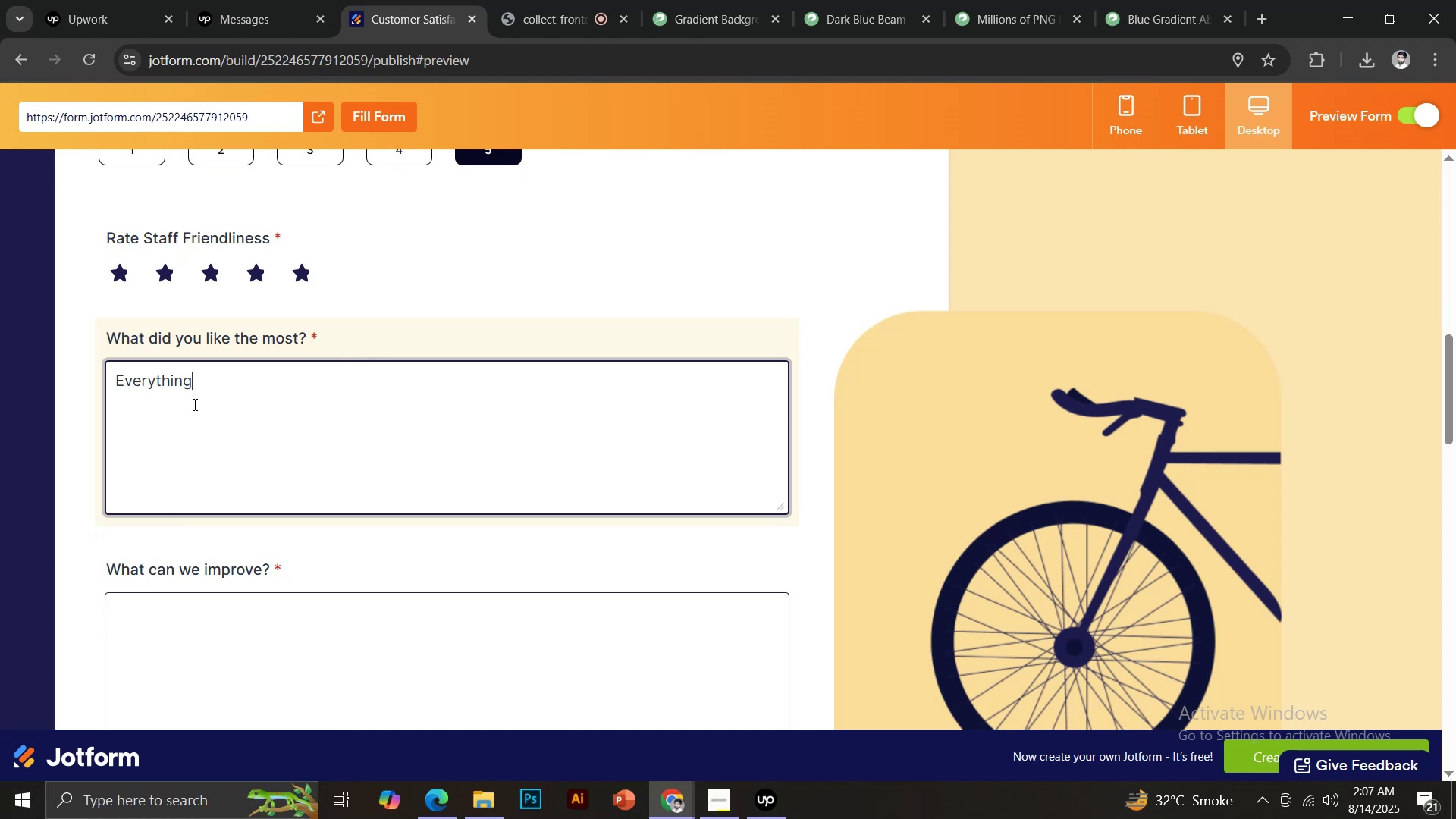 
key(Control+A)
 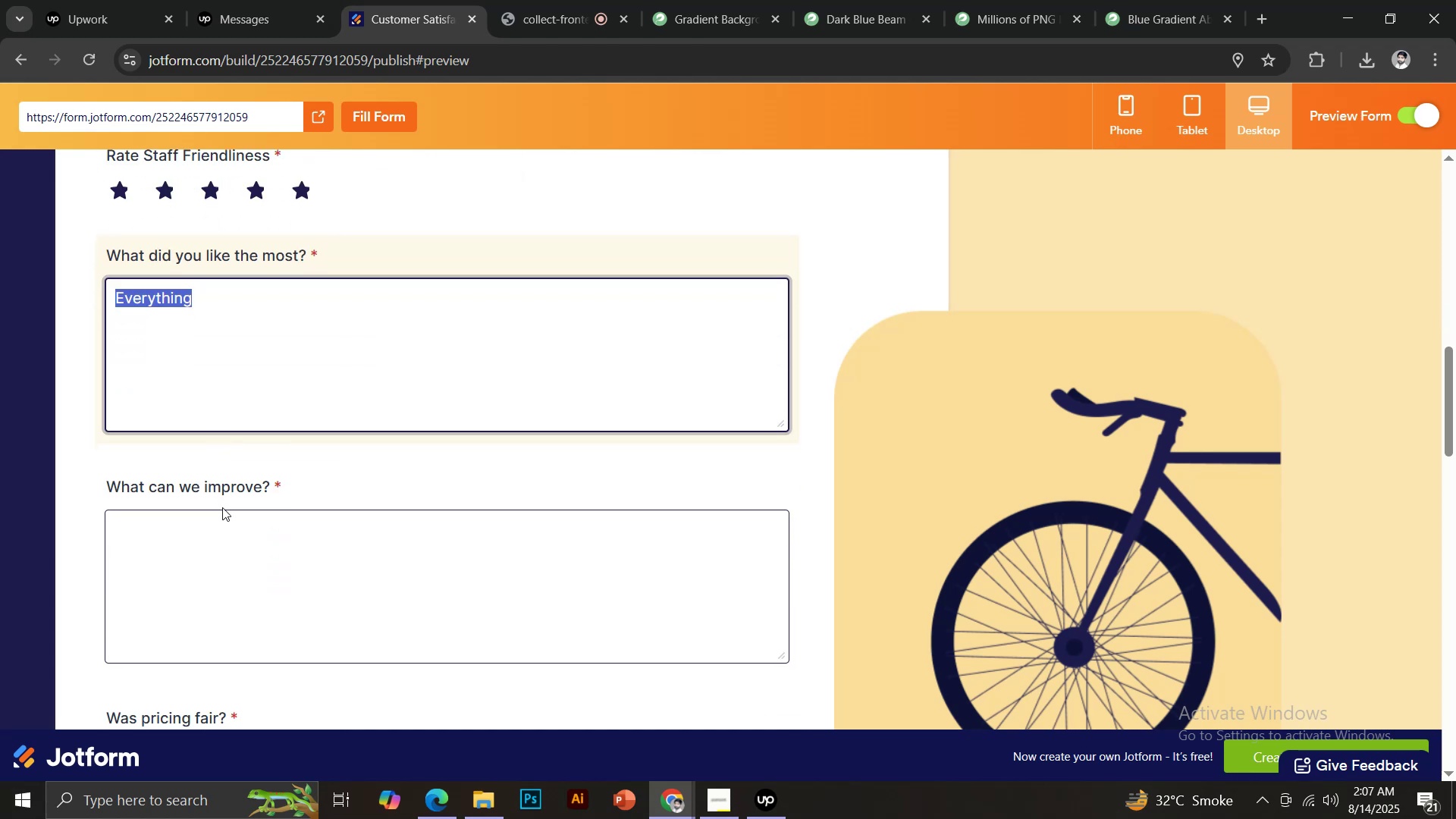 
left_click([222, 523])
 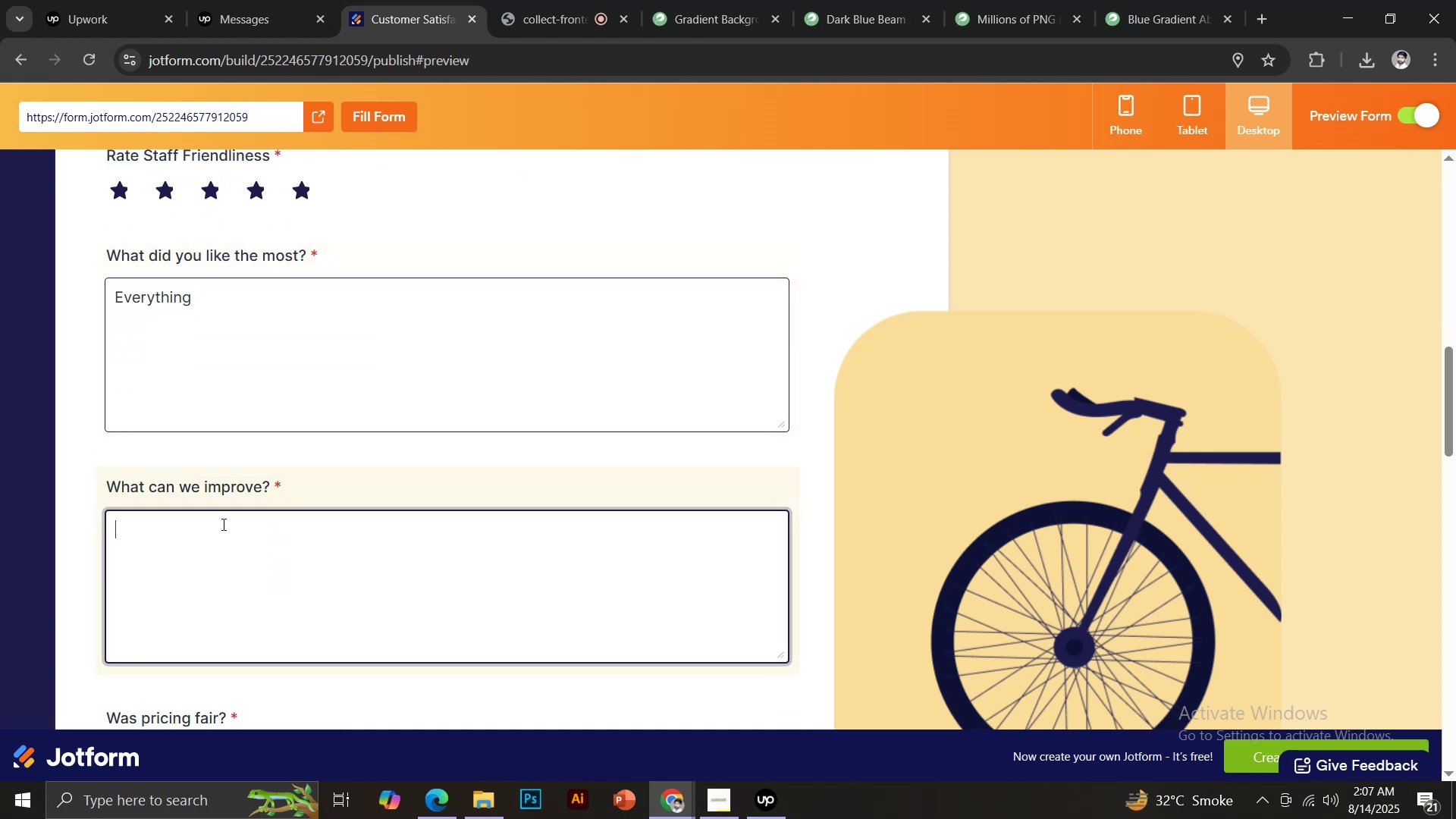 
key(CapsLock)
 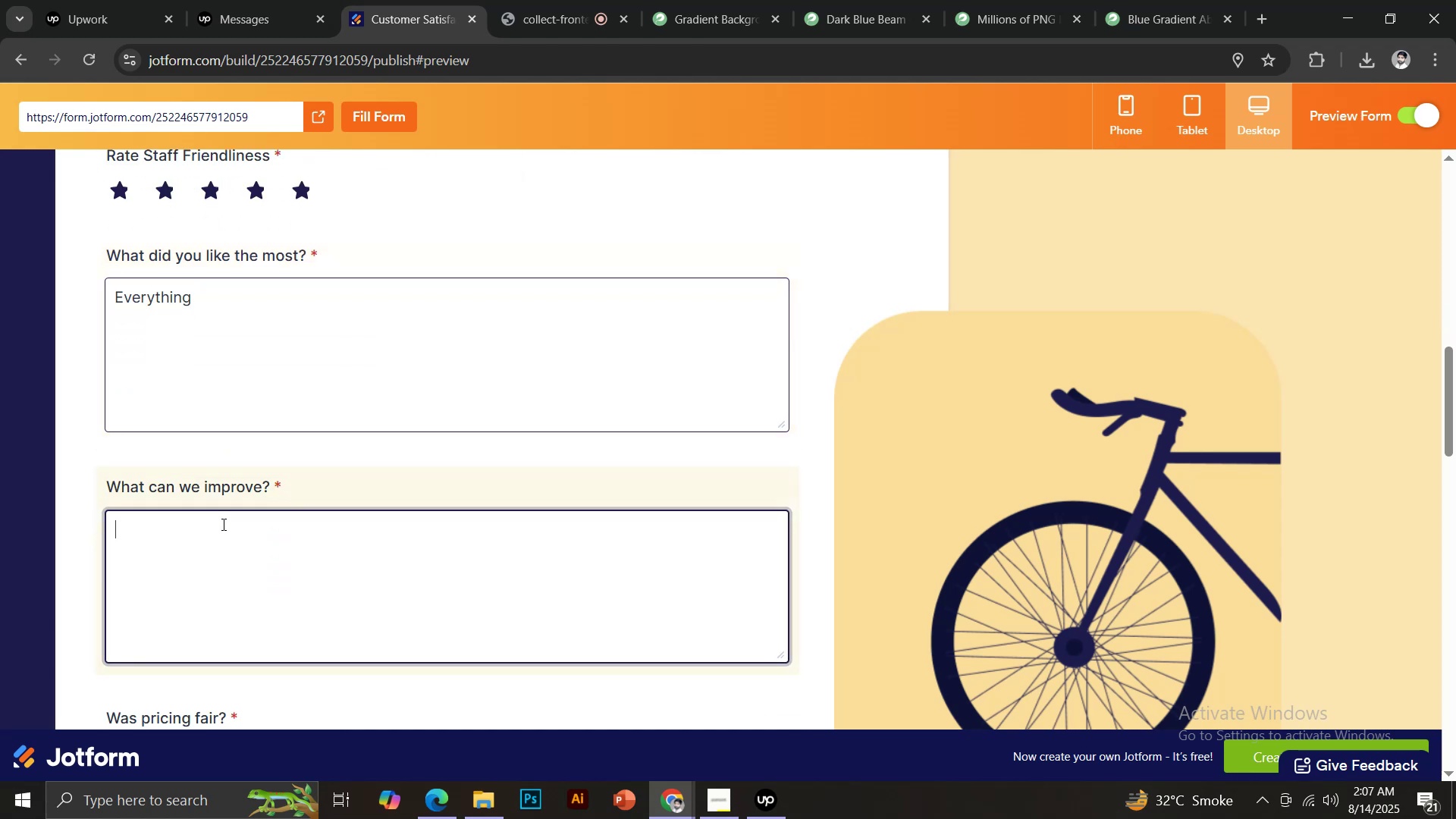 
type(n)
key(Backspace)
type(Nothing to say)
 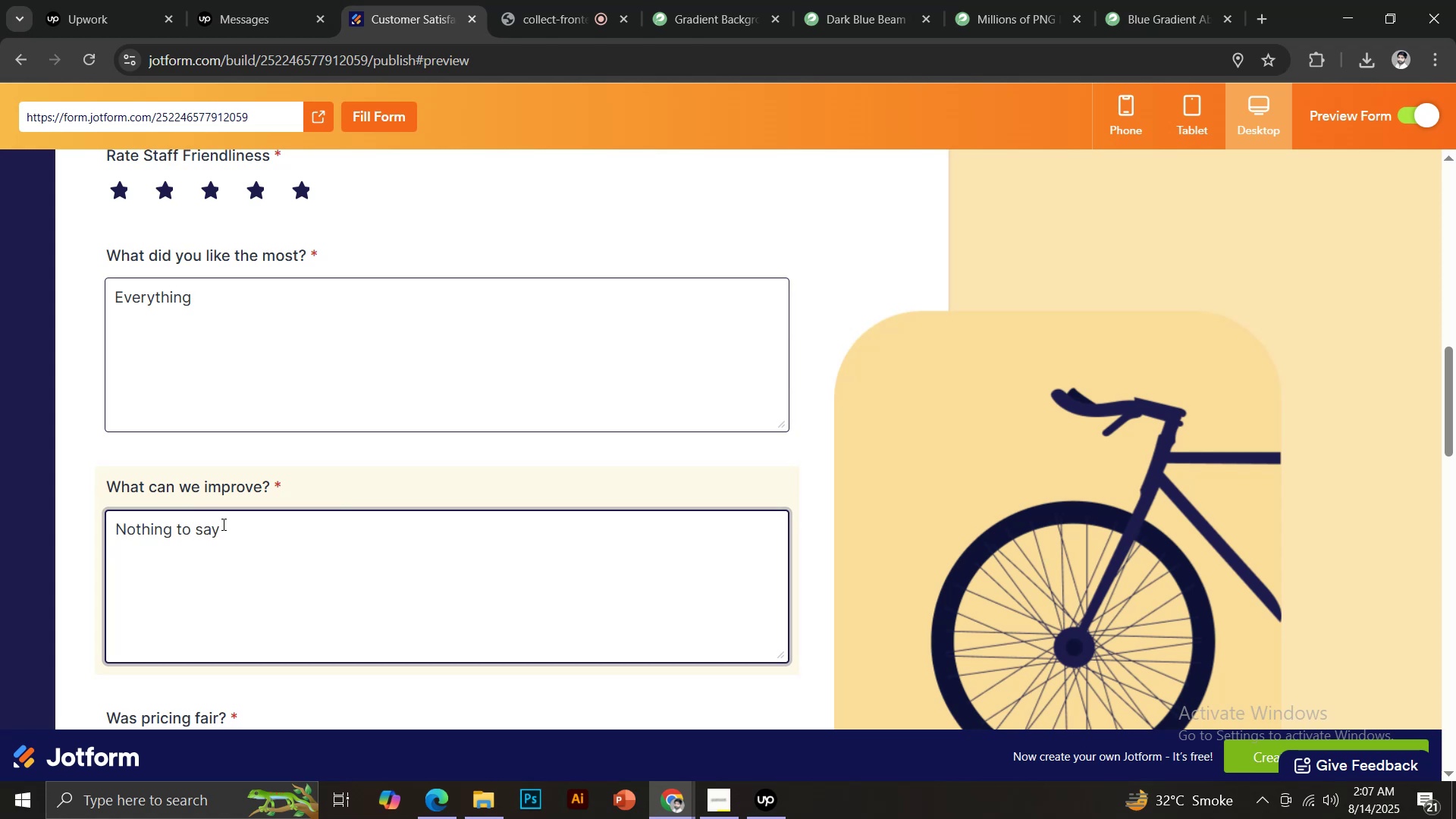 
scroll: coordinate [254, 442], scroll_direction: down, amount: 4.0
 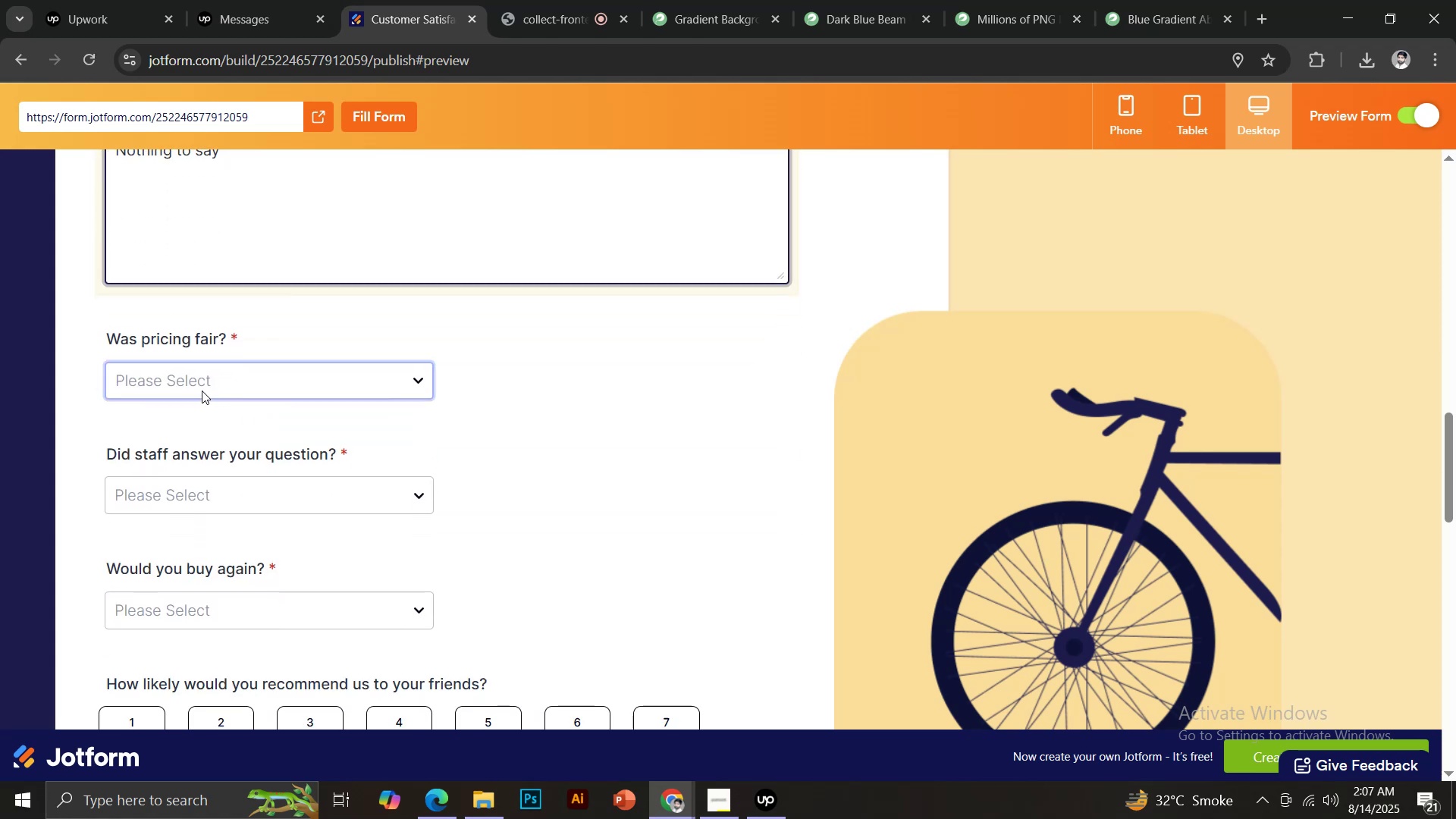 
left_click([197, 388])
 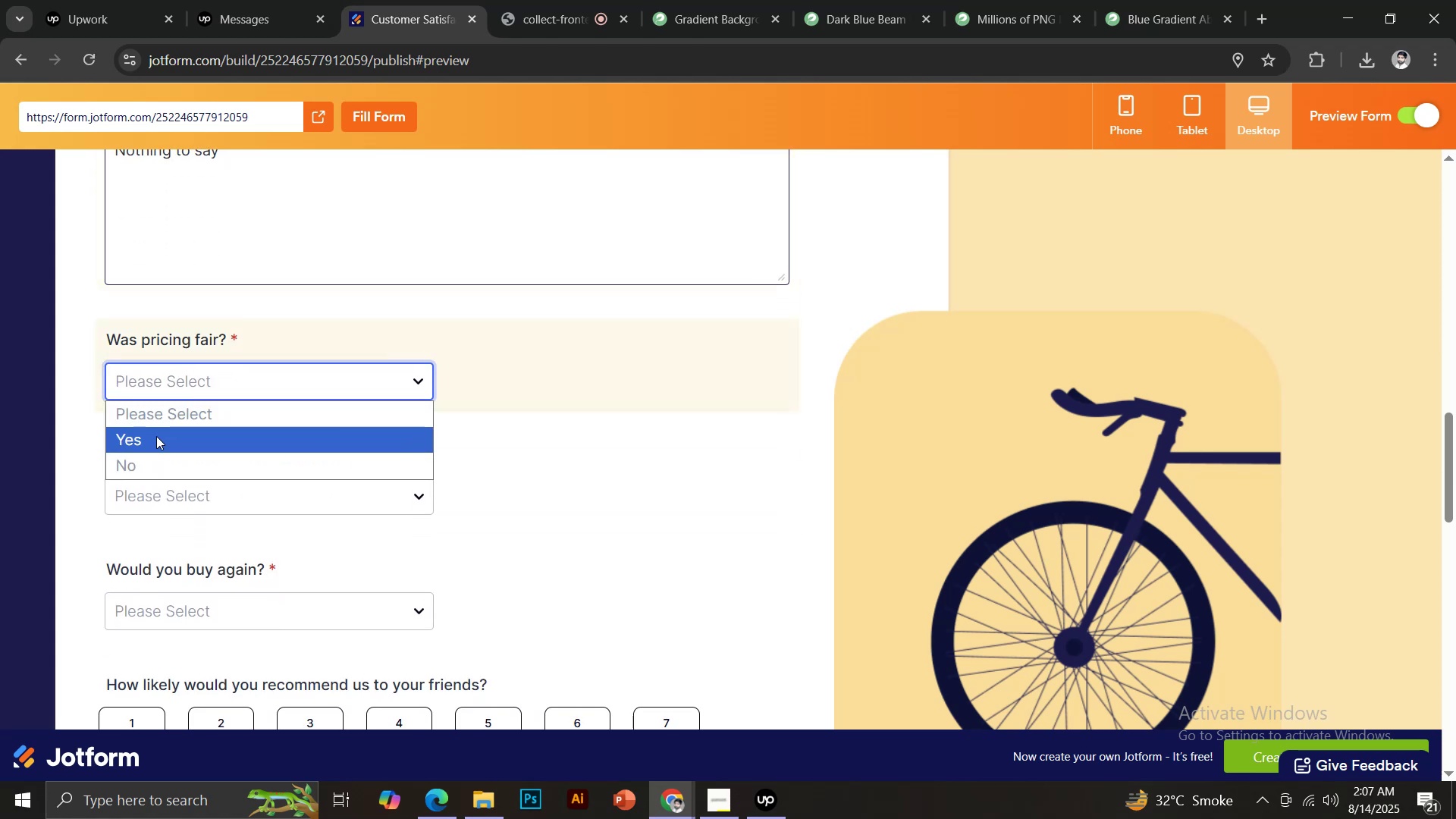 
scroll: coordinate [269, 472], scroll_direction: down, amount: 2.0
 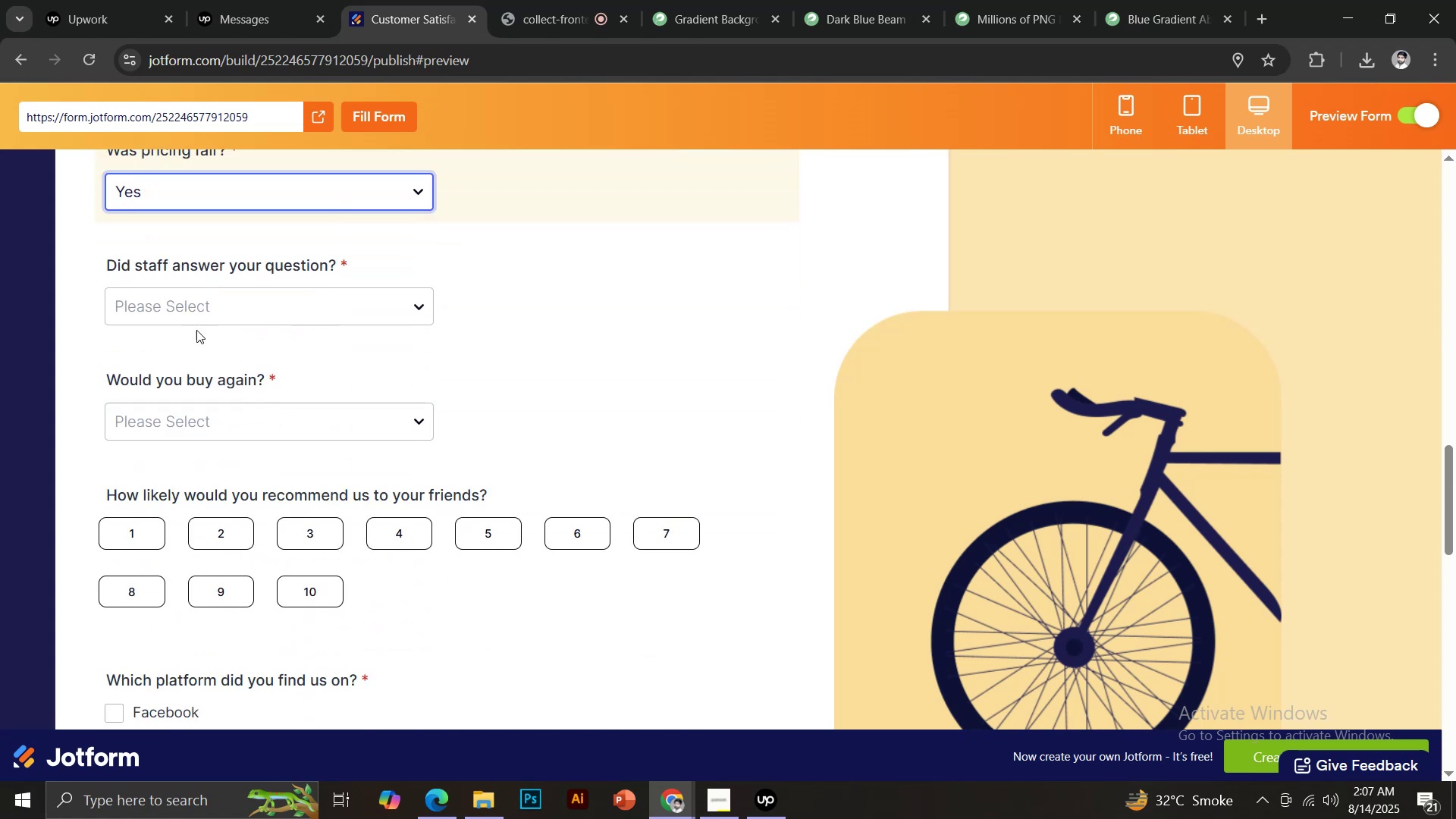 
left_click([190, 308])
 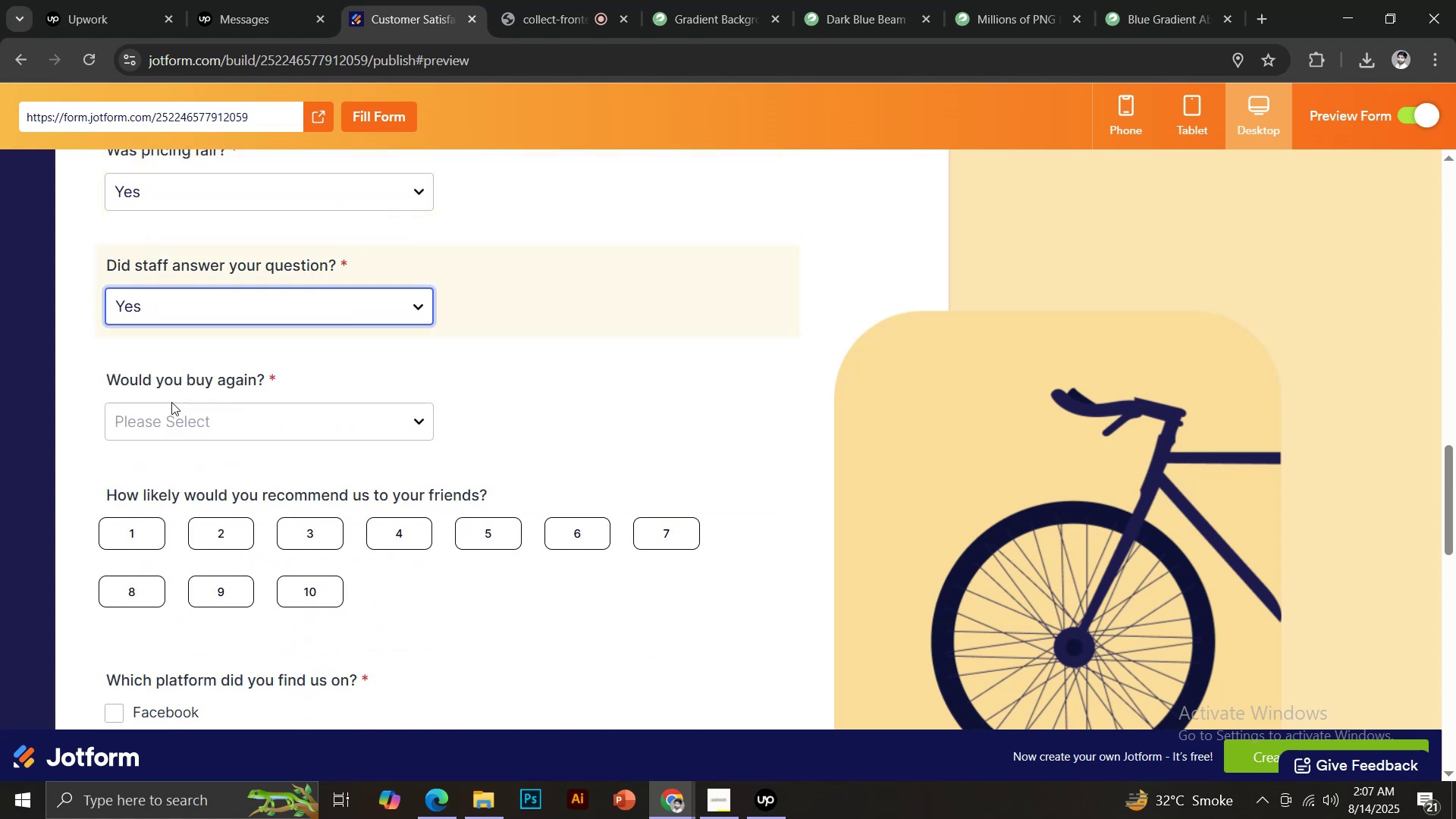 
double_click([177, 421])
 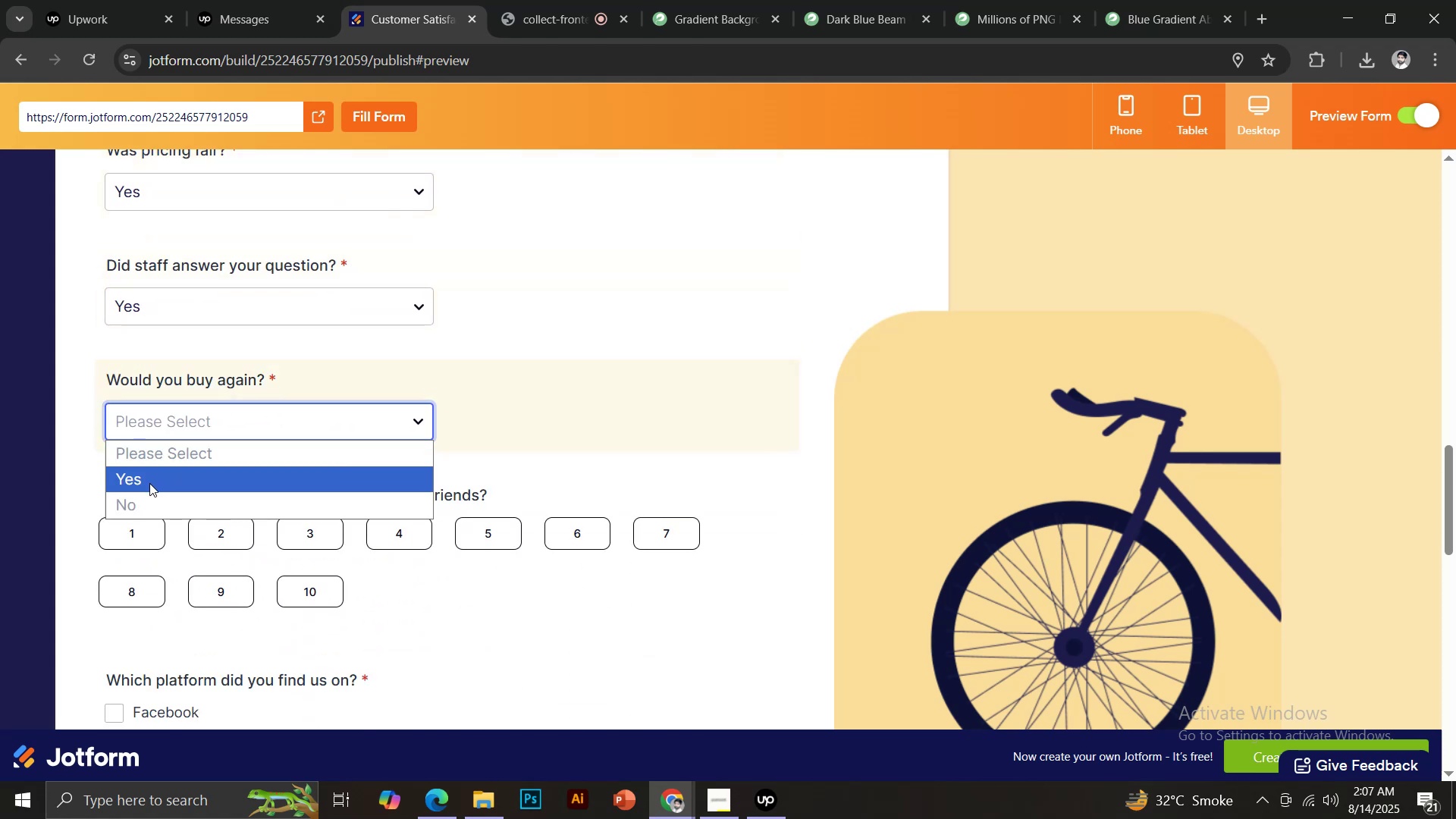 
left_click([146, 484])
 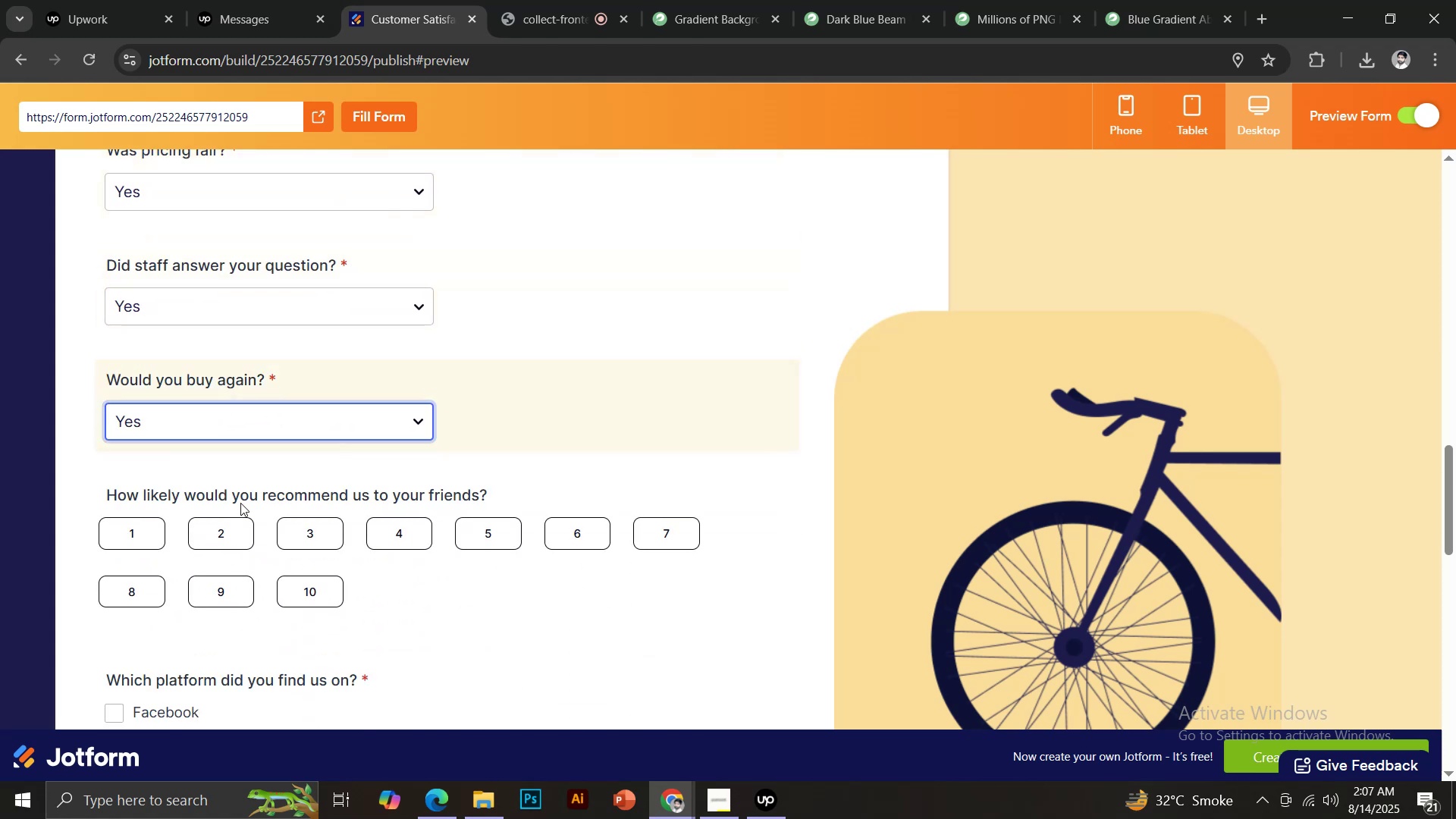 
scroll: coordinate [278, 448], scroll_direction: down, amount: 2.0
 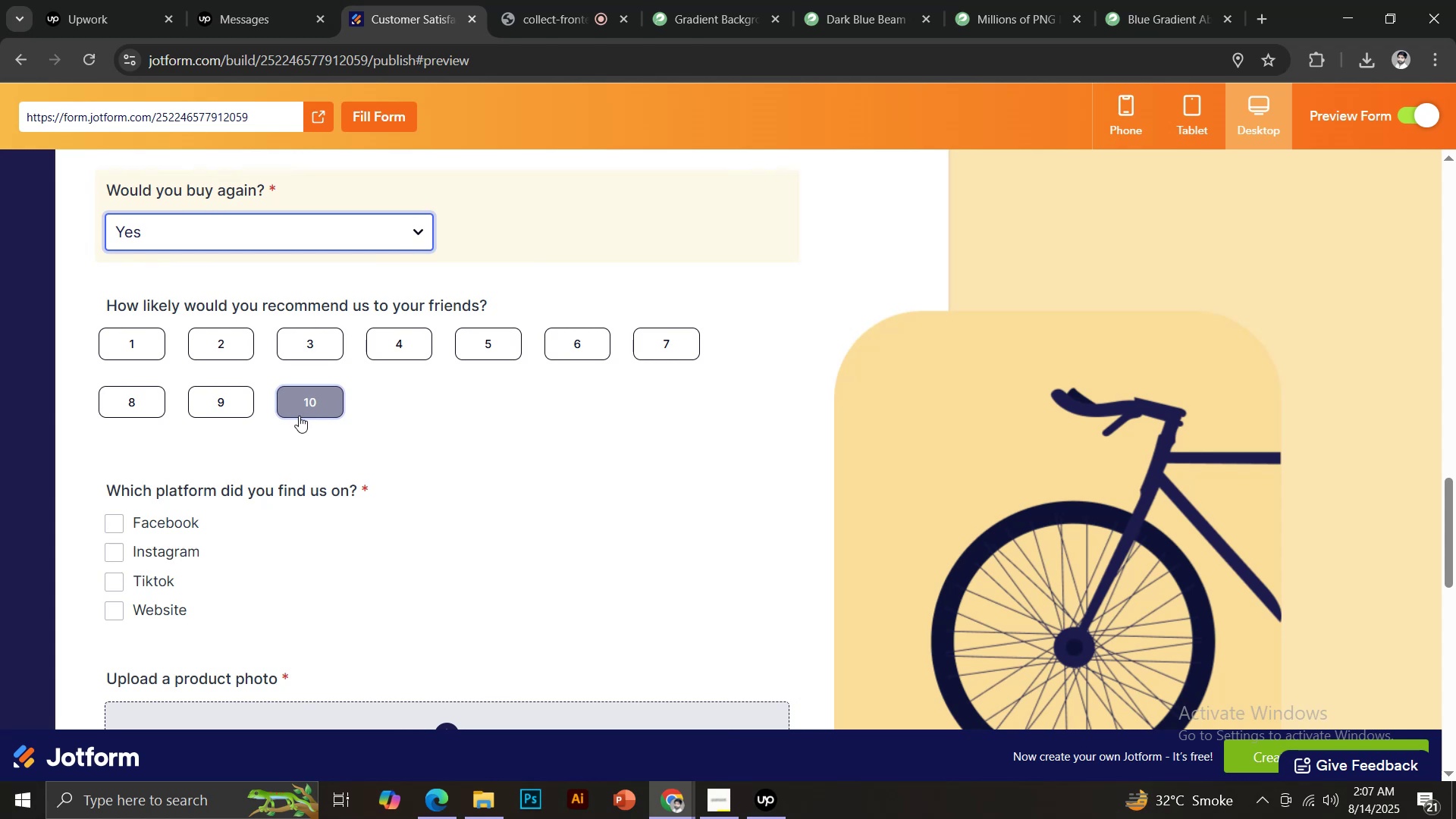 
scroll: coordinate [300, 416], scroll_direction: up, amount: 1.0
 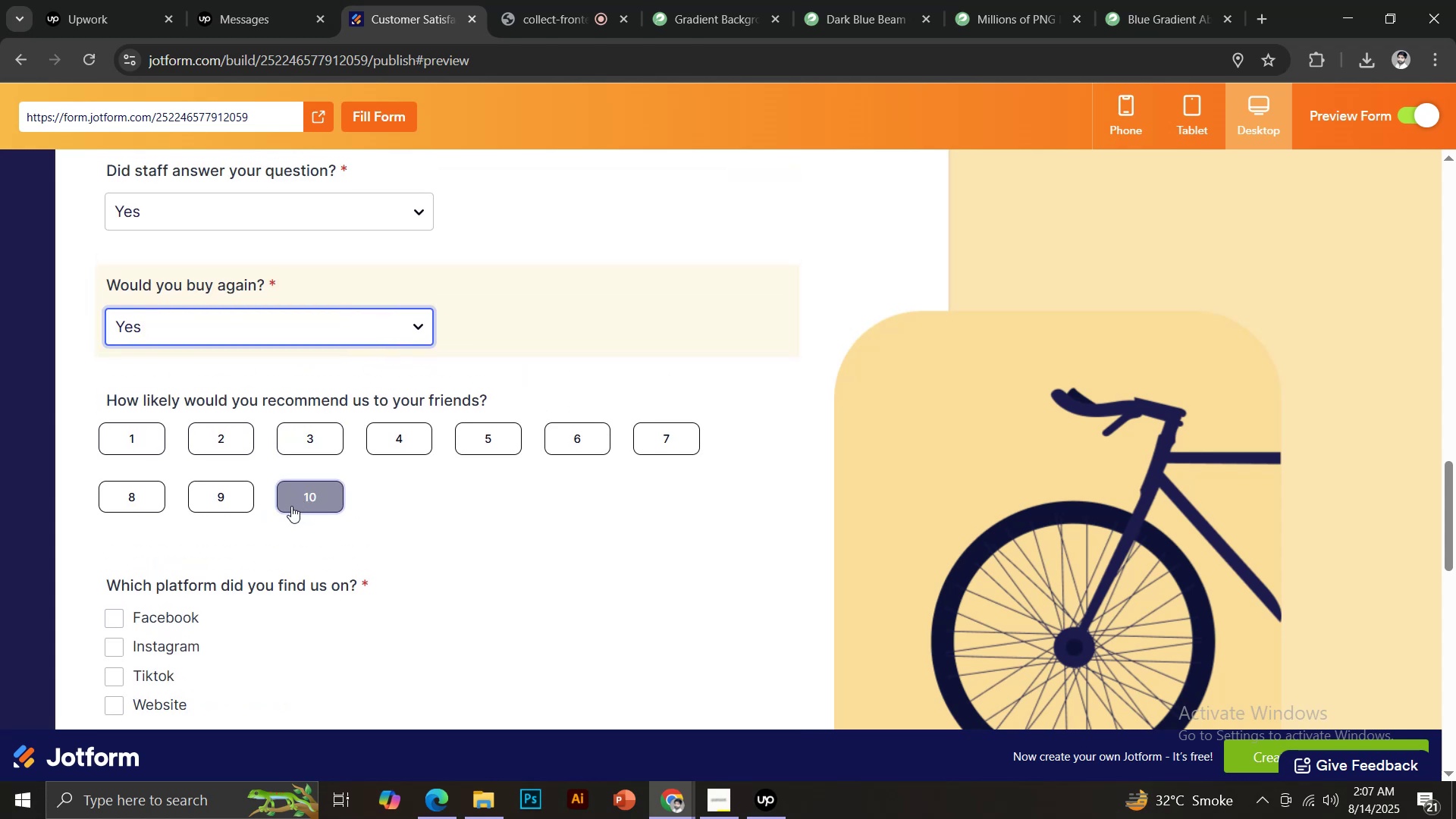 
left_click([296, 504])
 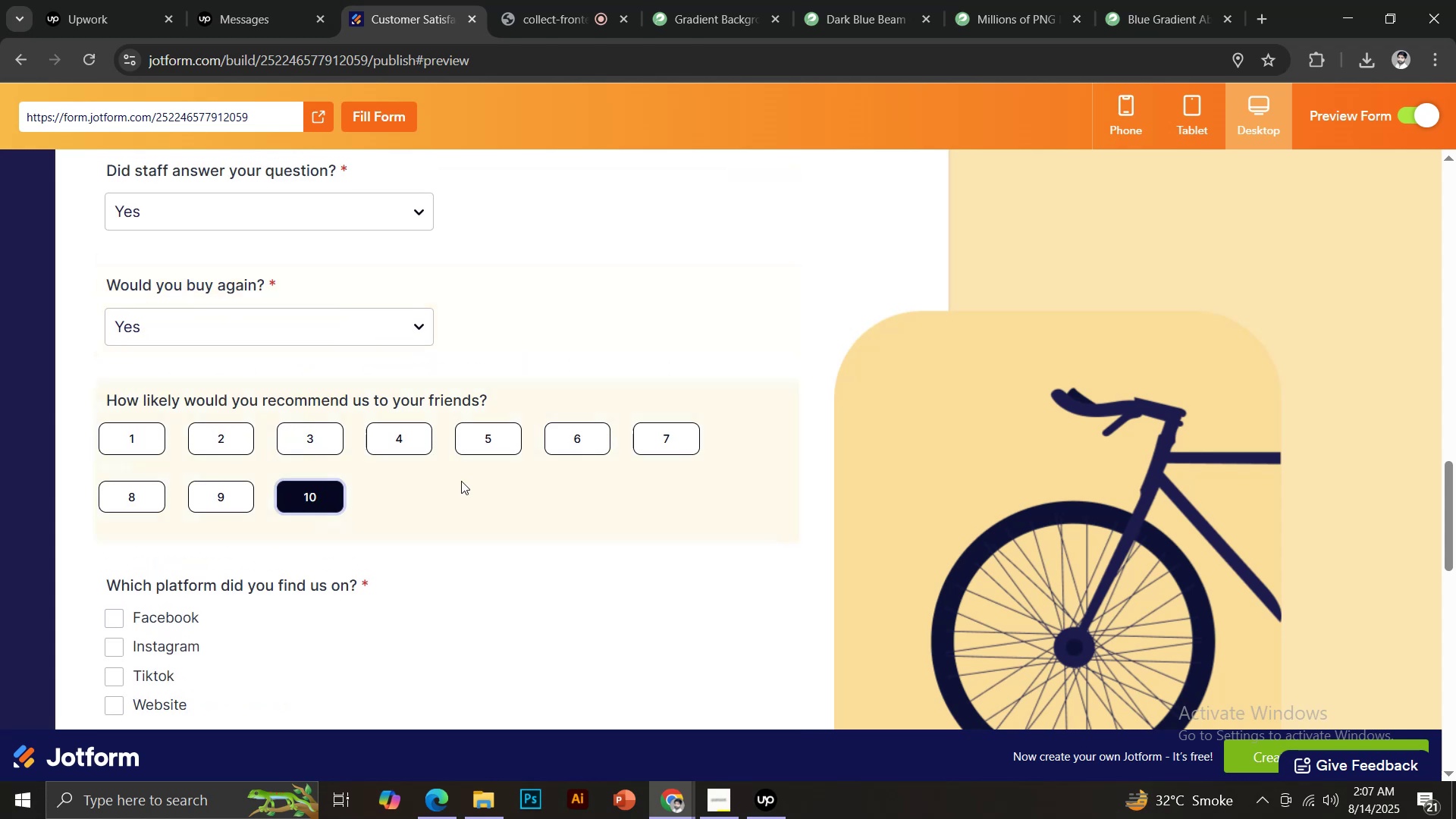 
scroll: coordinate [451, 363], scroll_direction: down, amount: 6.0
 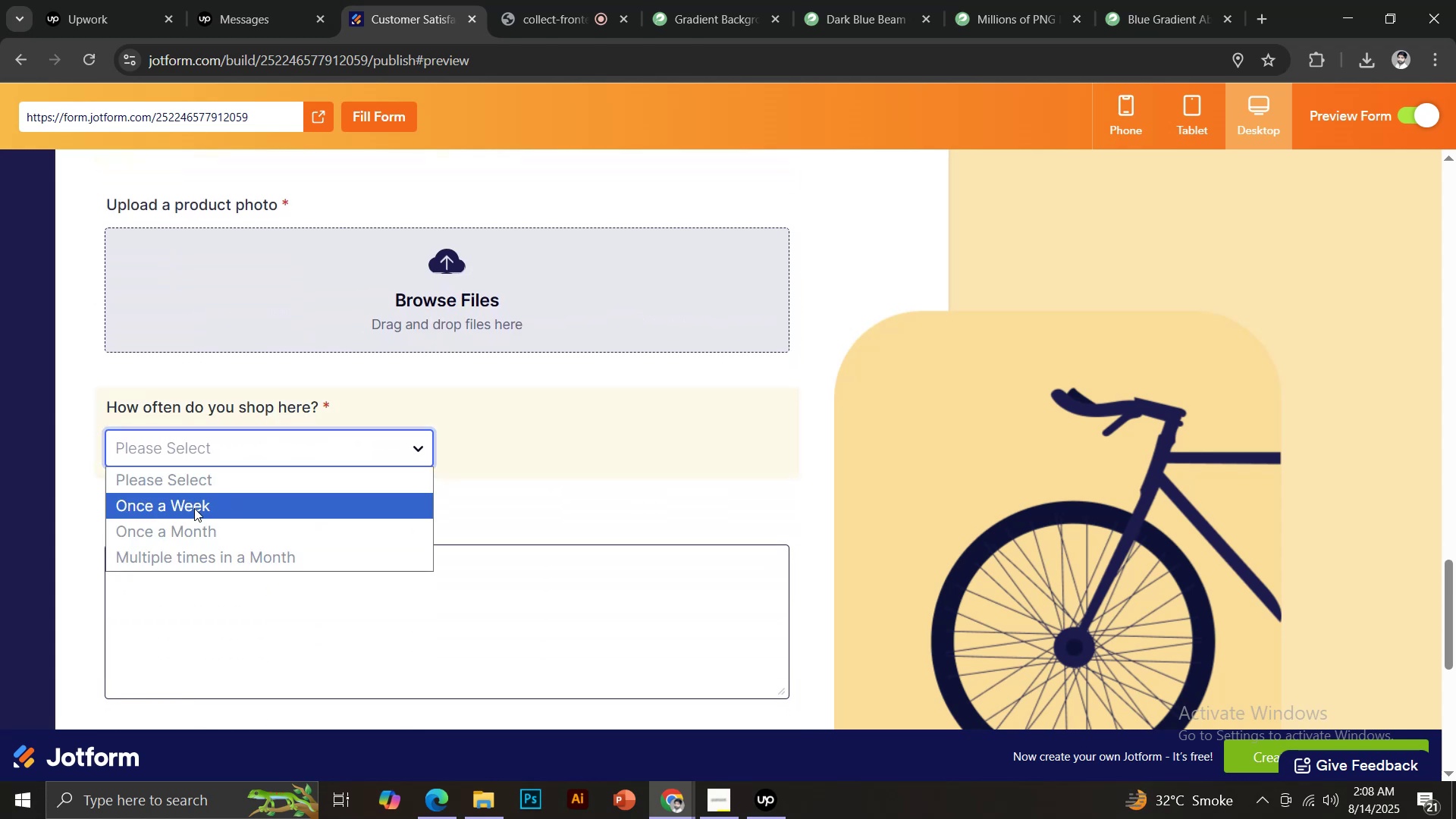 
left_click([199, 558])
 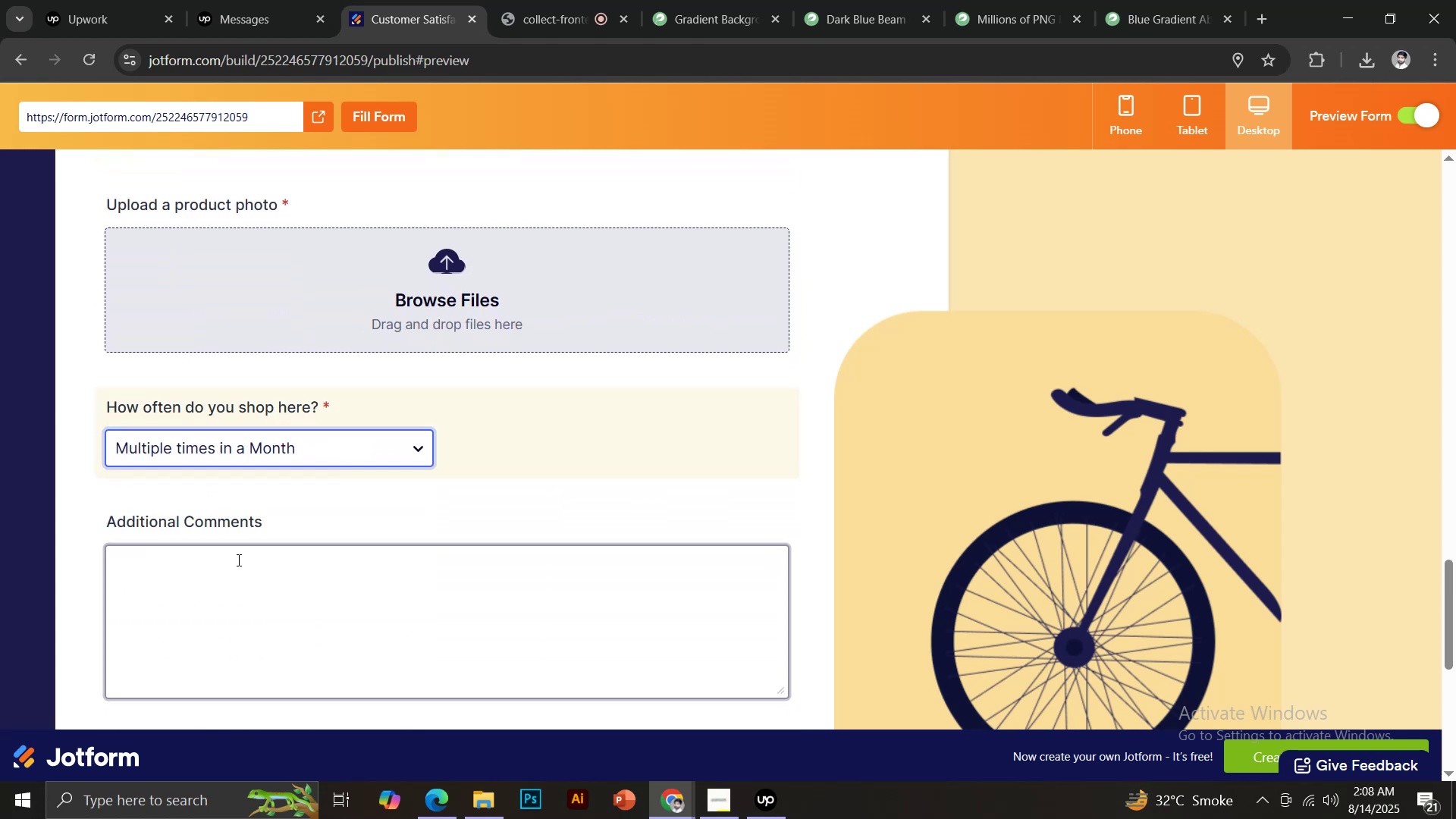 
scroll: coordinate [252, 331], scroll_direction: down, amount: 5.0
 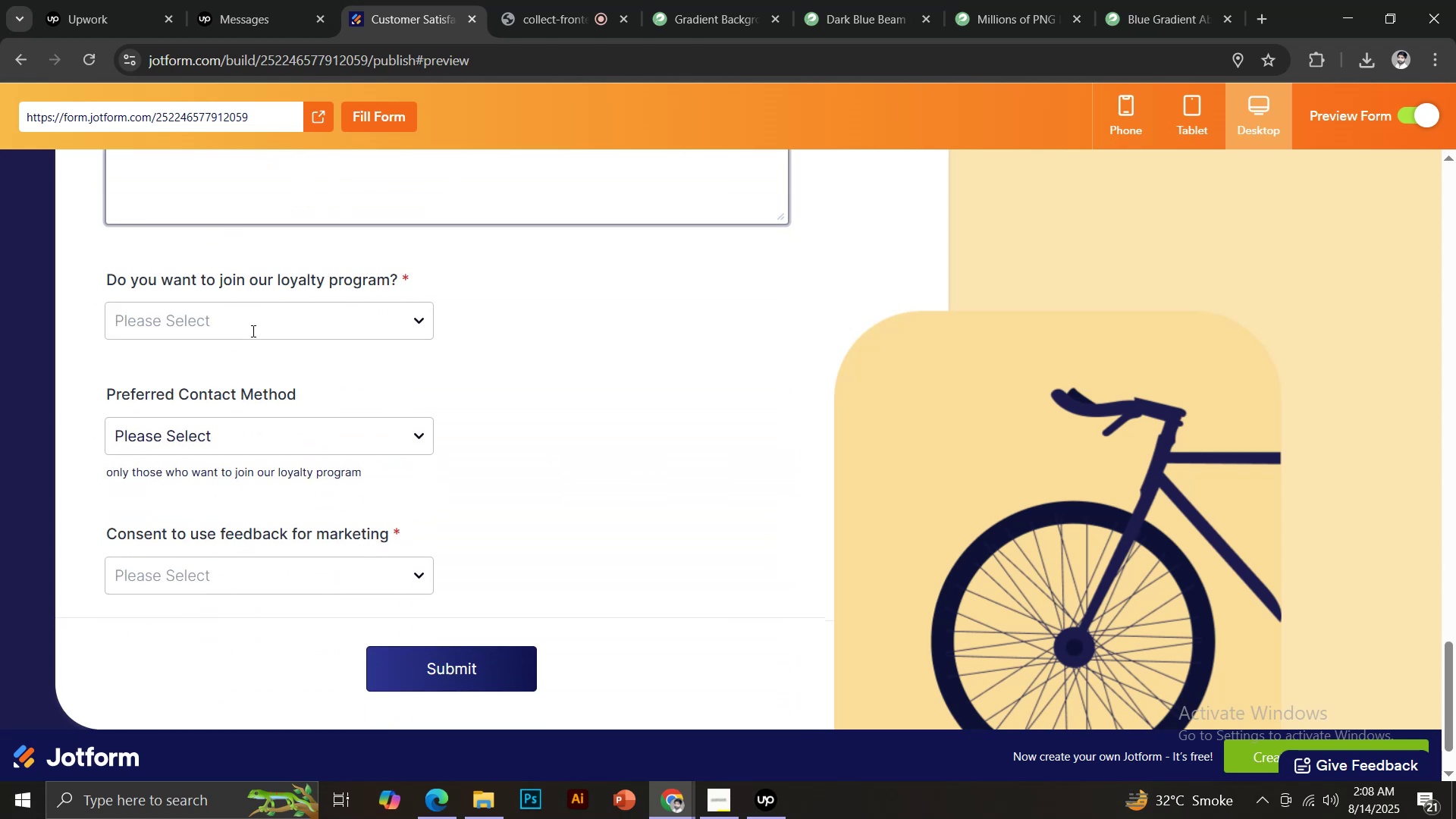 
scroll: coordinate [259, 338], scroll_direction: up, amount: 1.0
 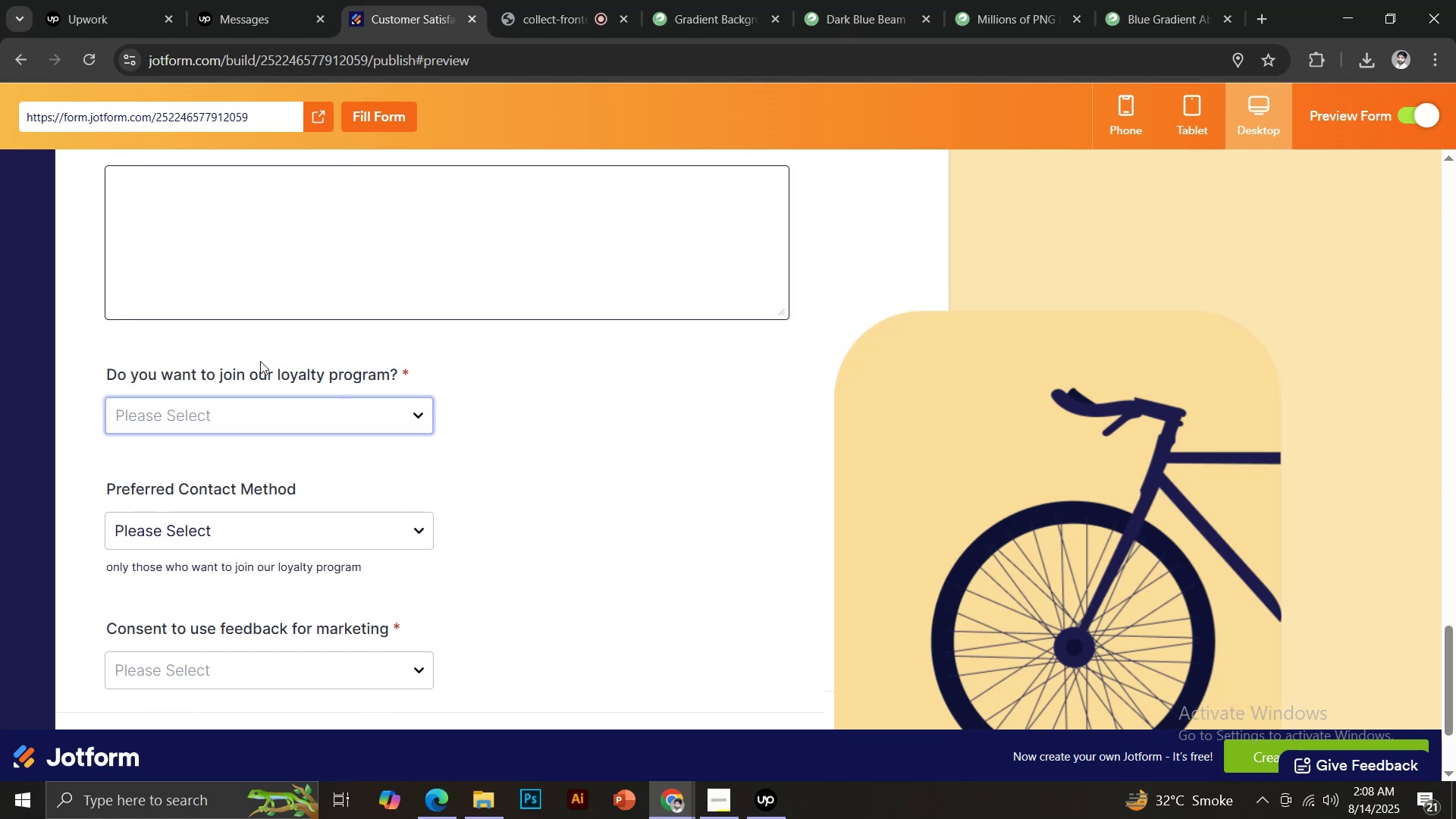 
left_click([180, 262])
 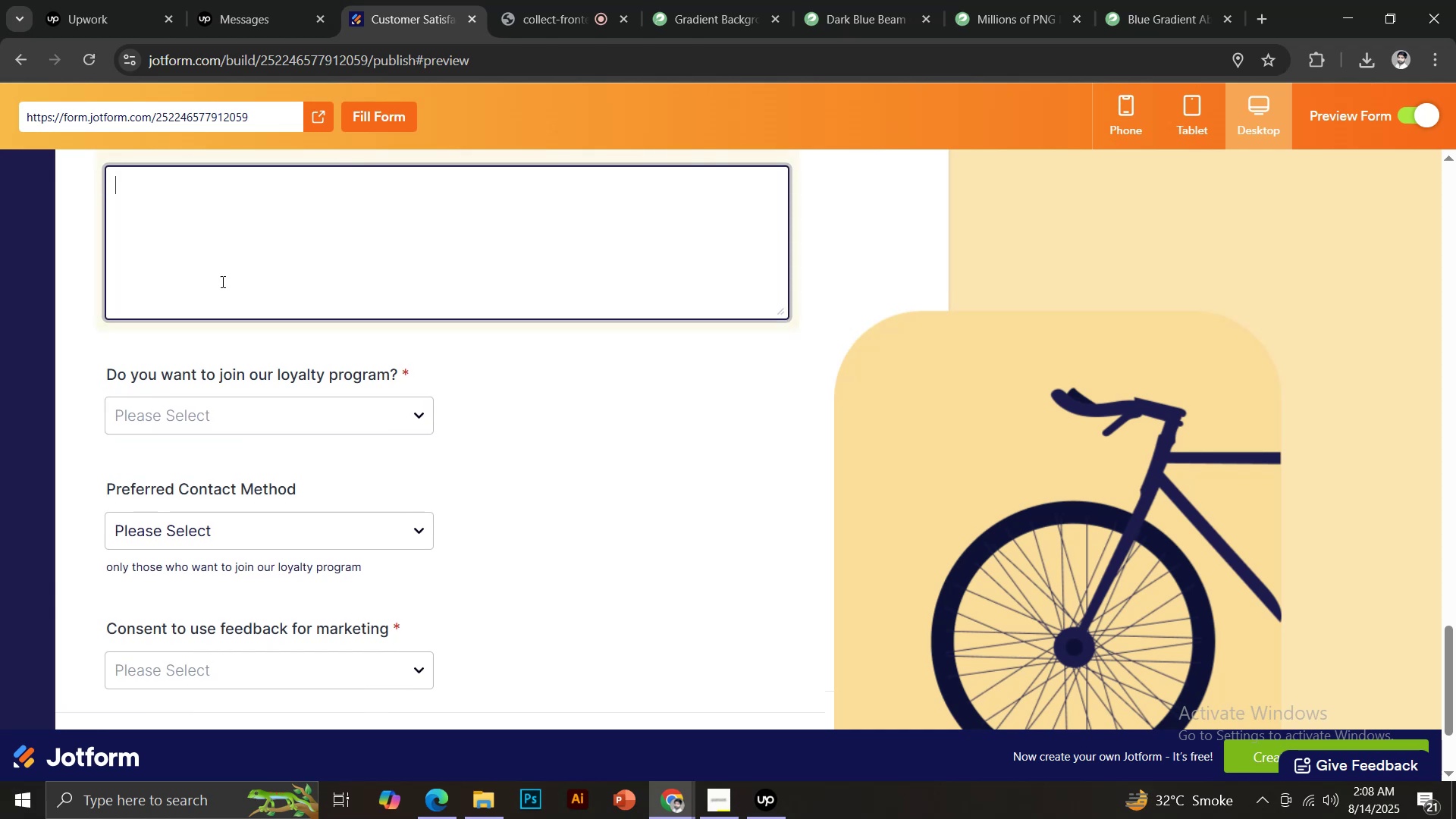 
scroll: coordinate [247, 297], scroll_direction: up, amount: 2.0
 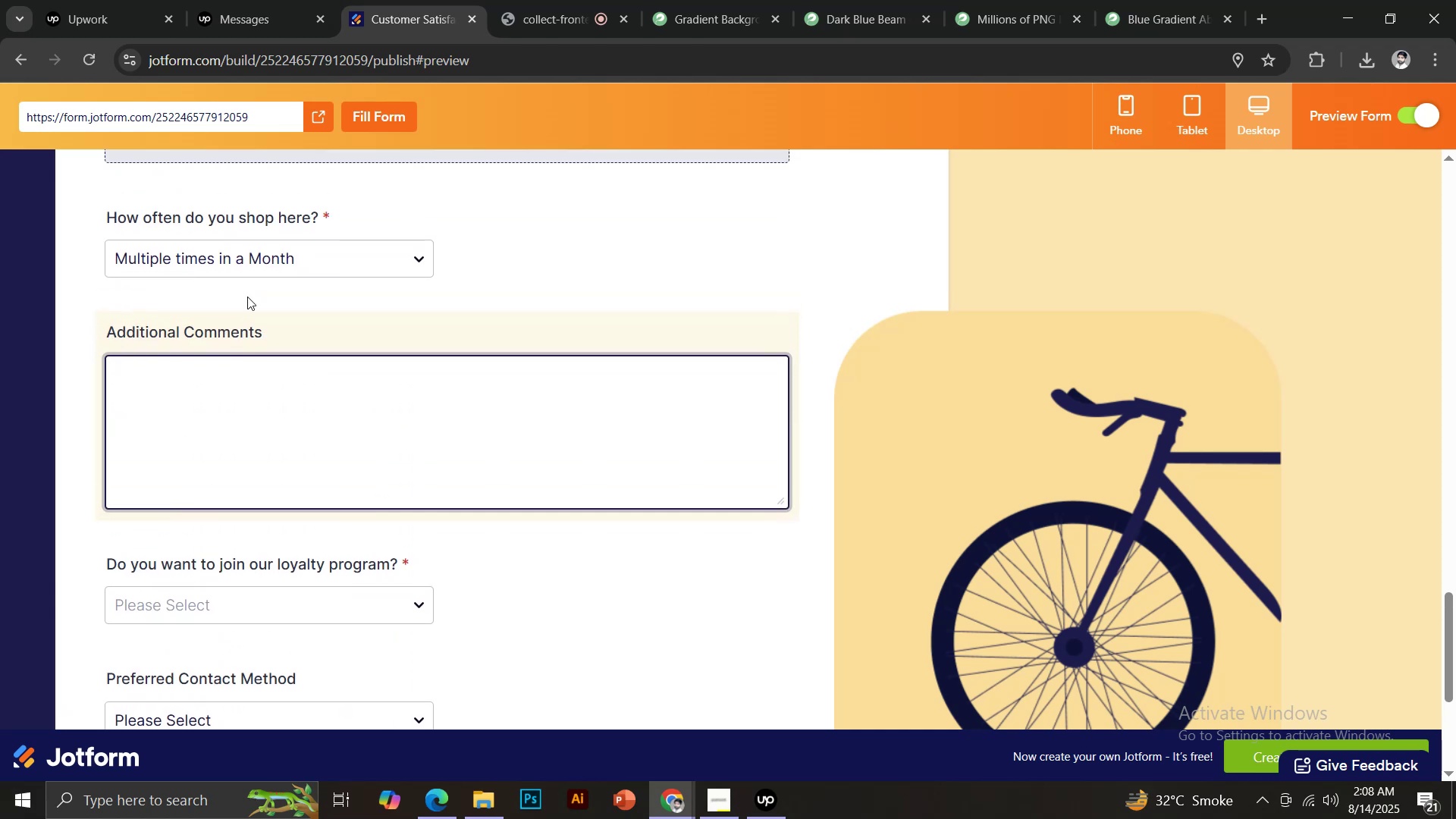 
type(No Comment)
 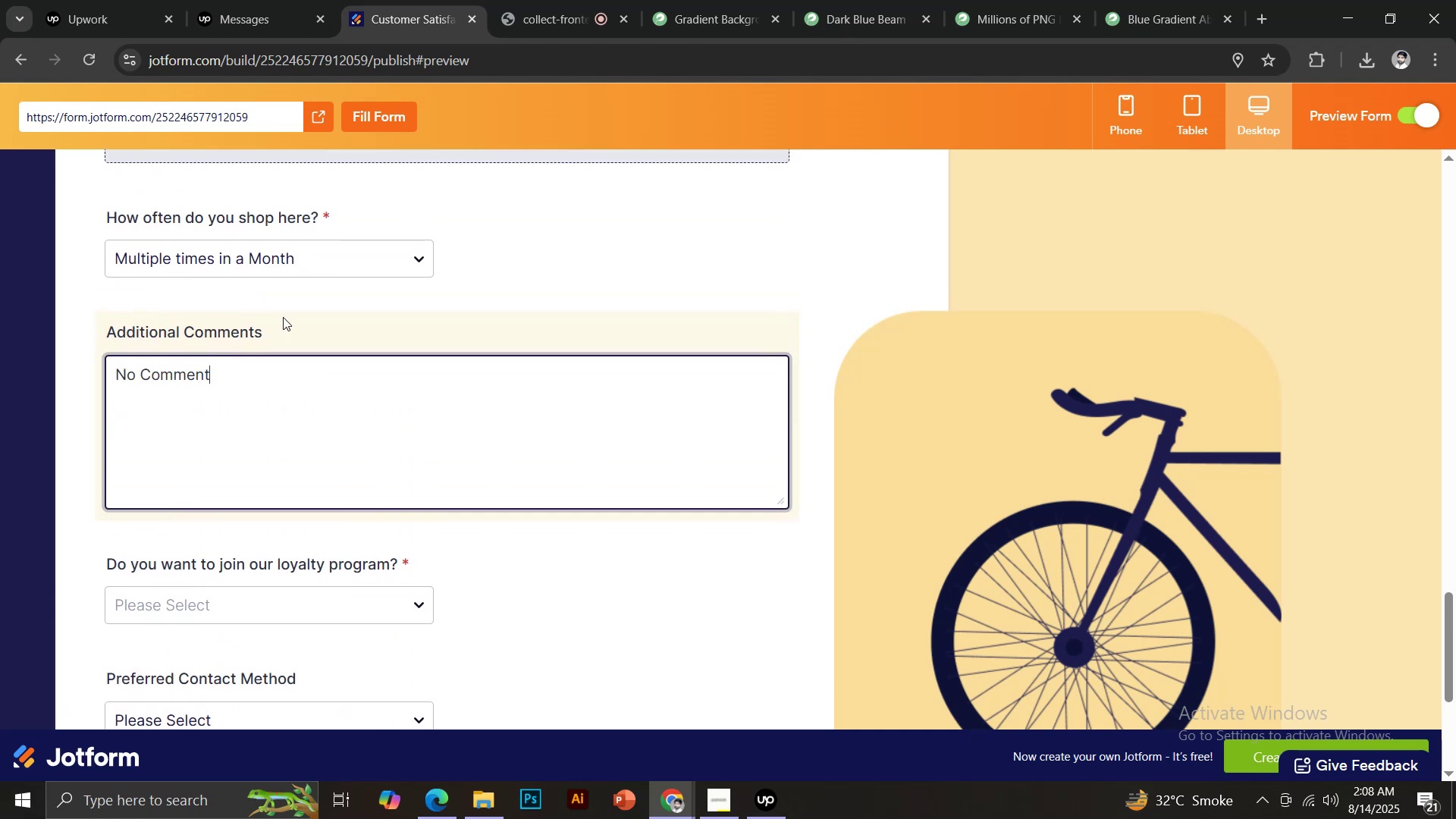 
scroll: coordinate [306, 332], scroll_direction: down, amount: 2.0
 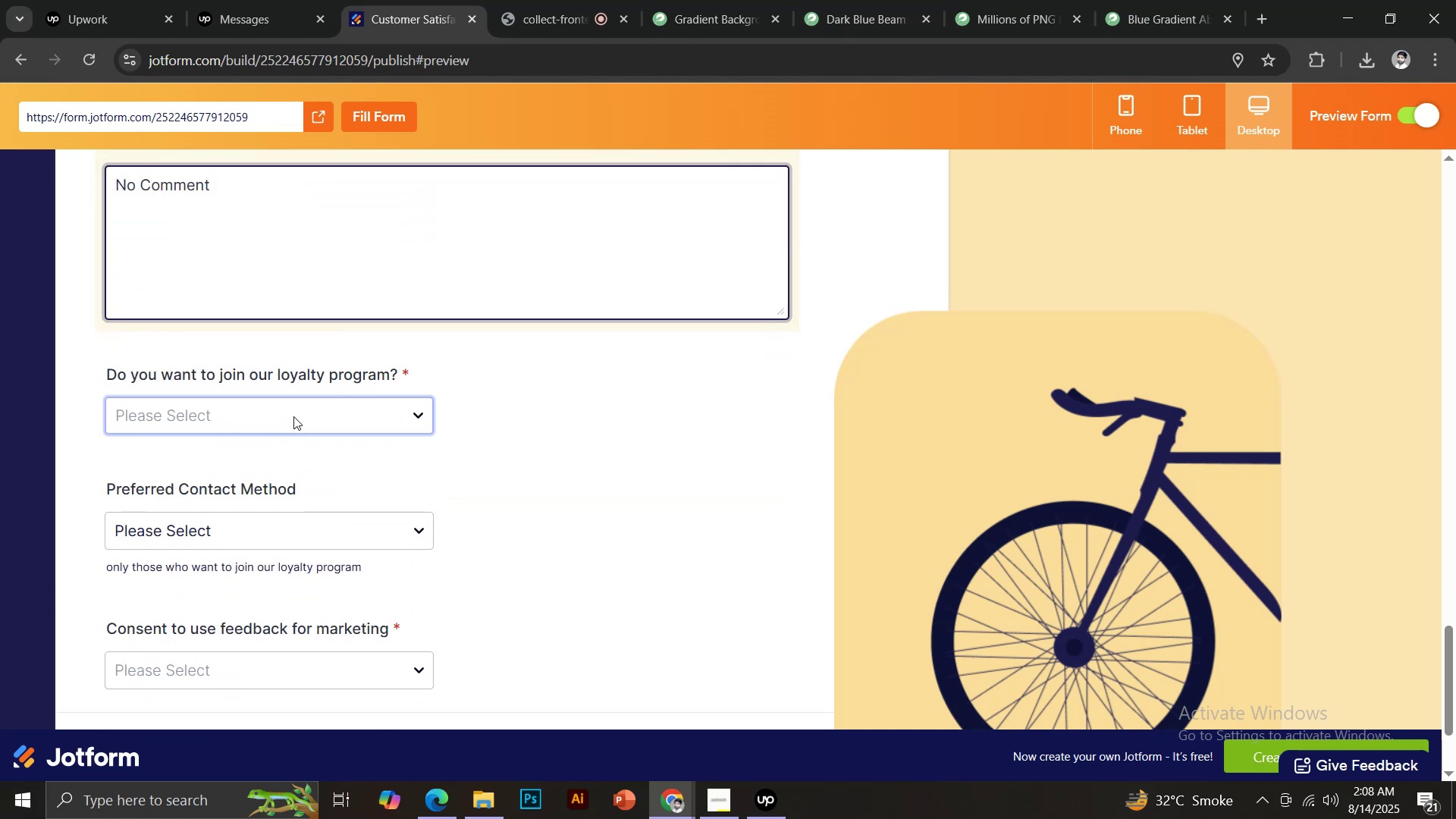 
left_click([292, 416])
 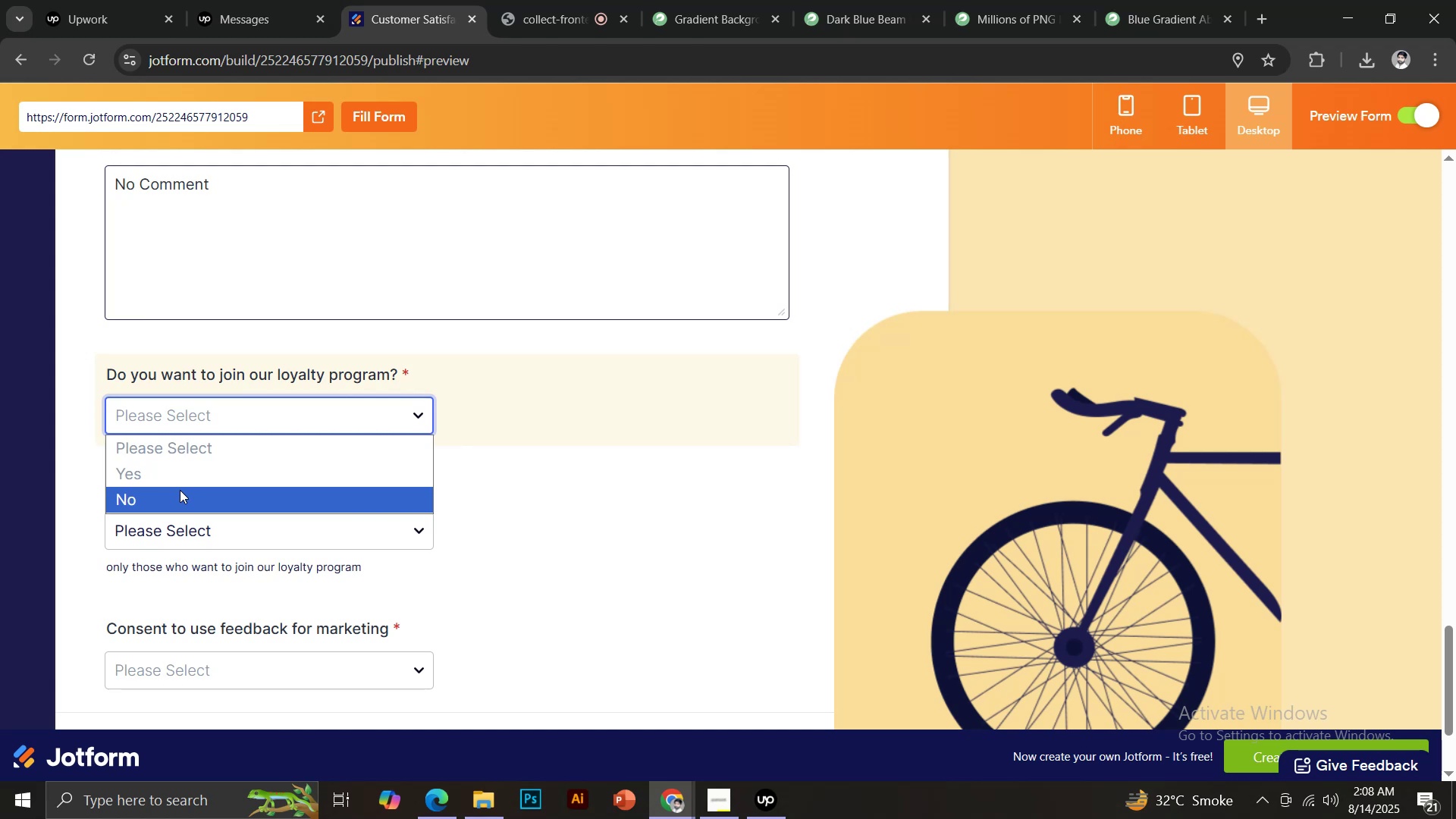 
wait(5.24)
 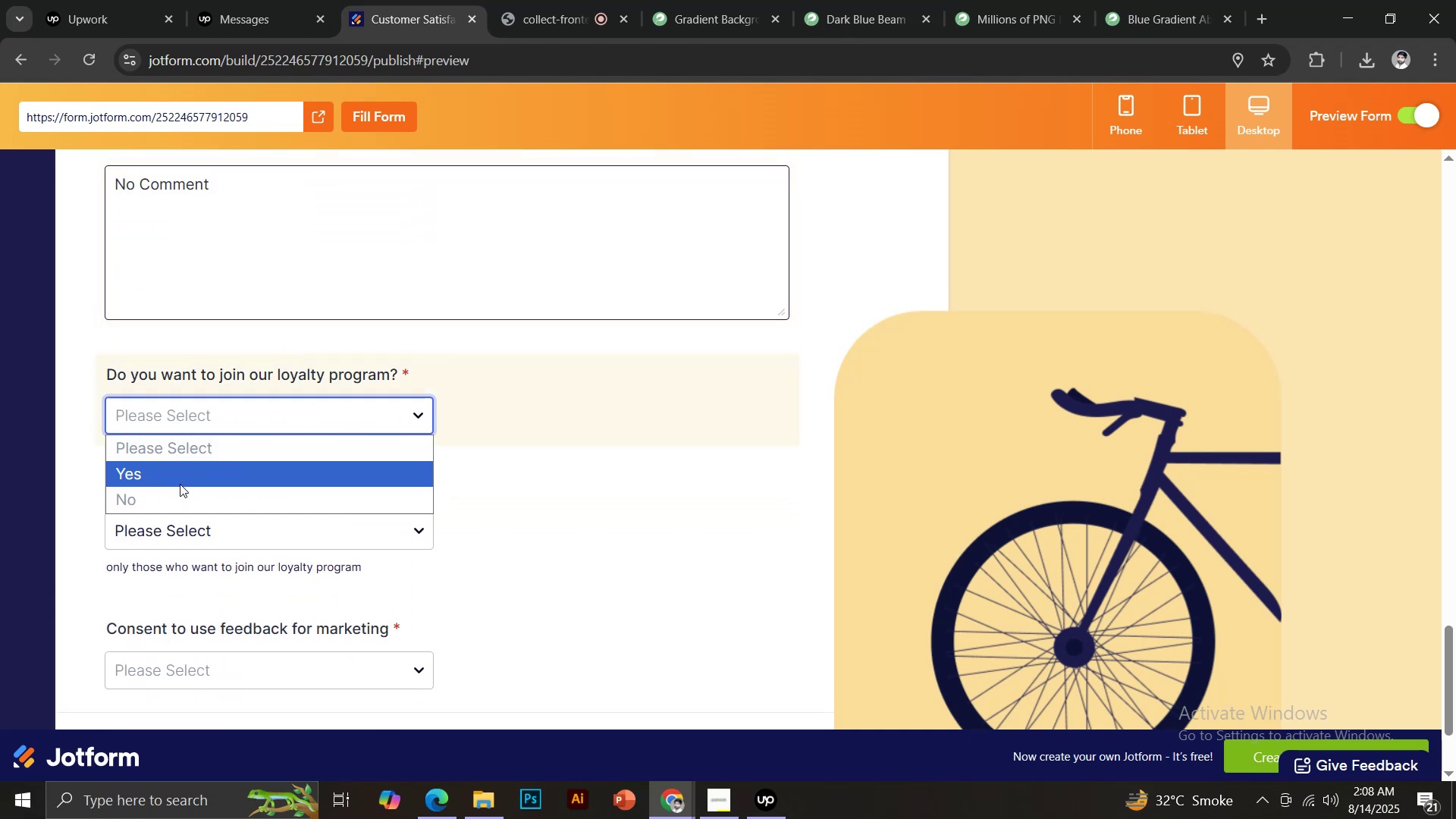 
left_click([180, 494])
 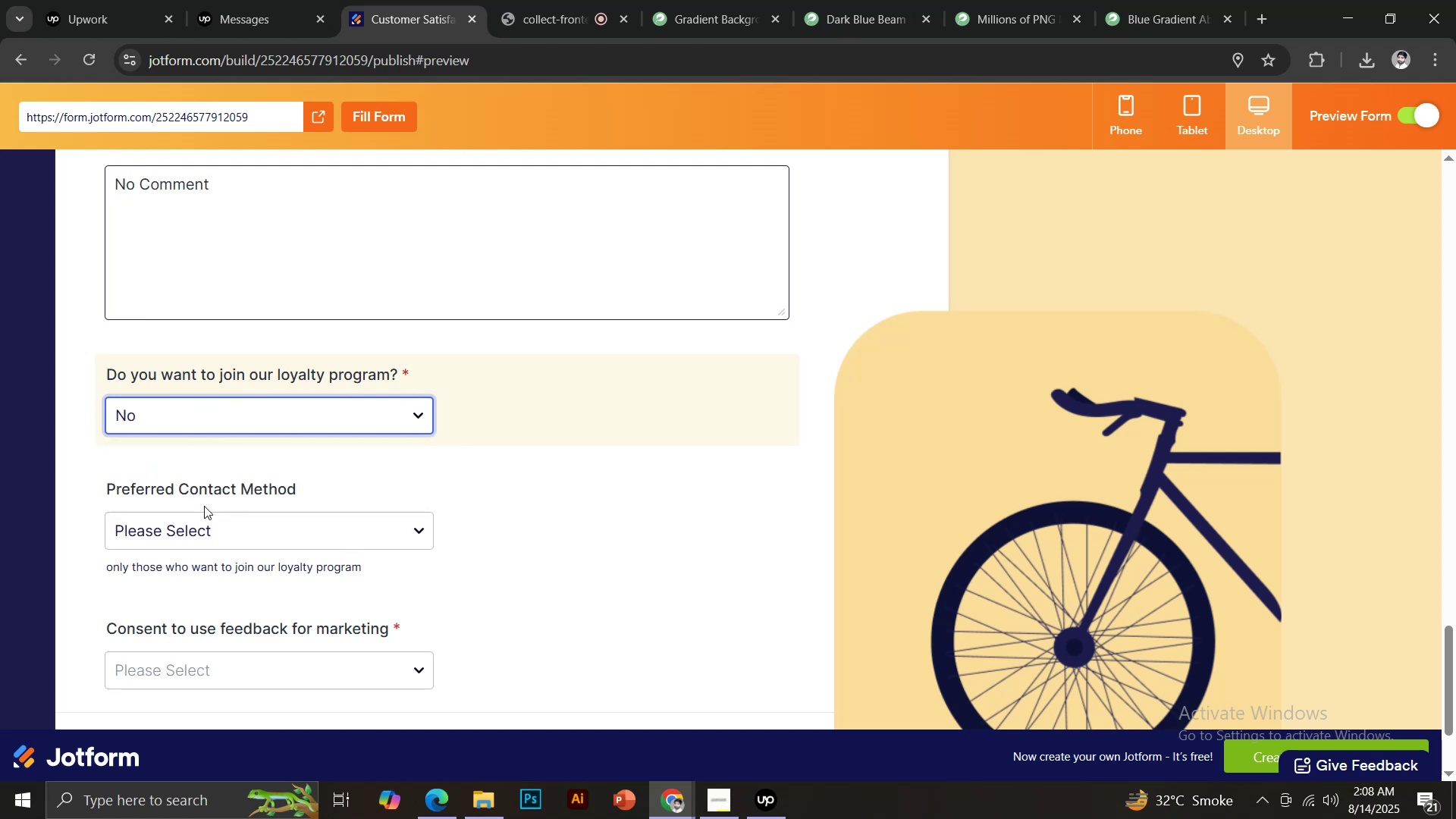 
scroll: coordinate [215, 502], scroll_direction: down, amount: 3.0
 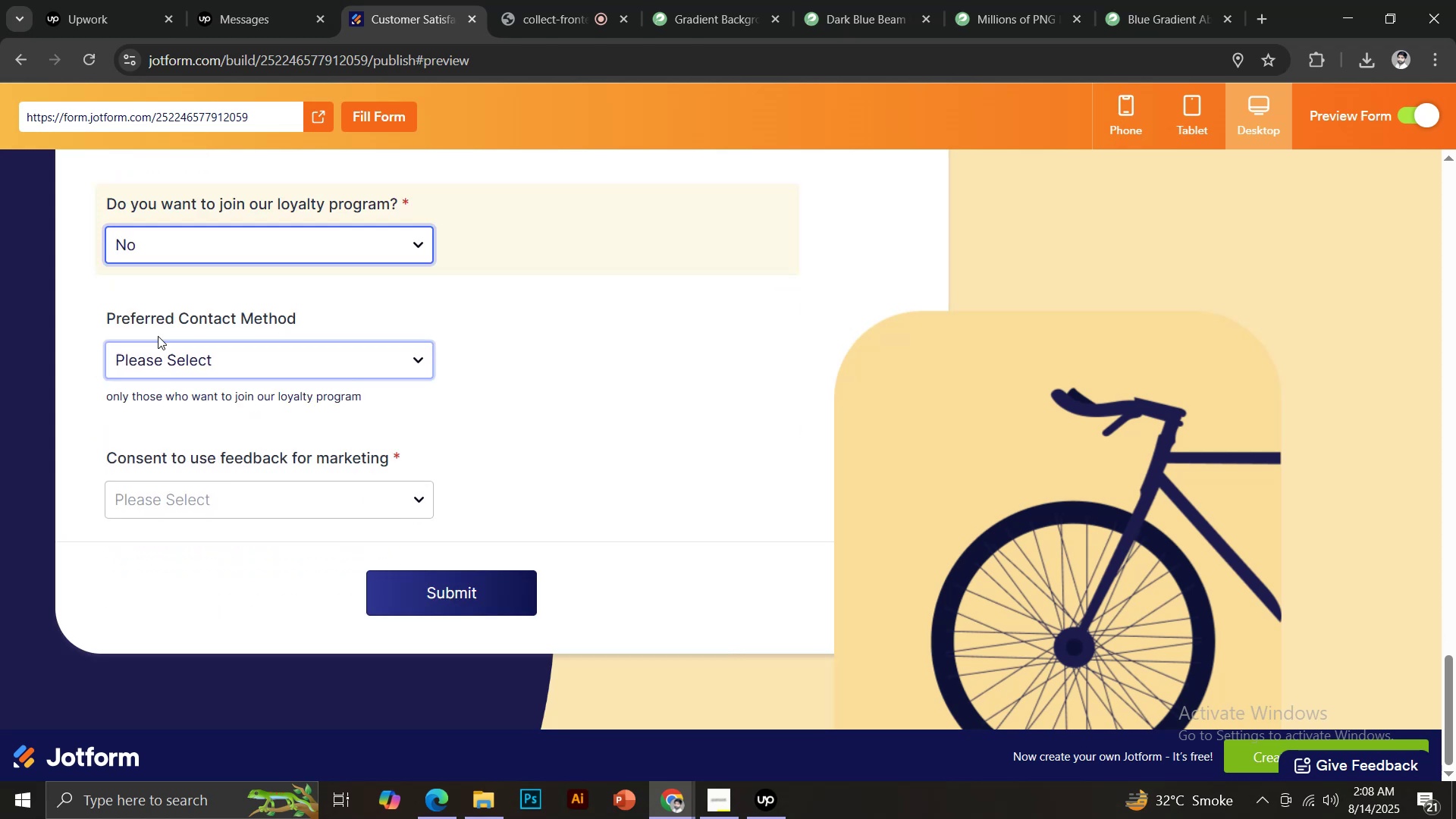 
left_click([163, 373])
 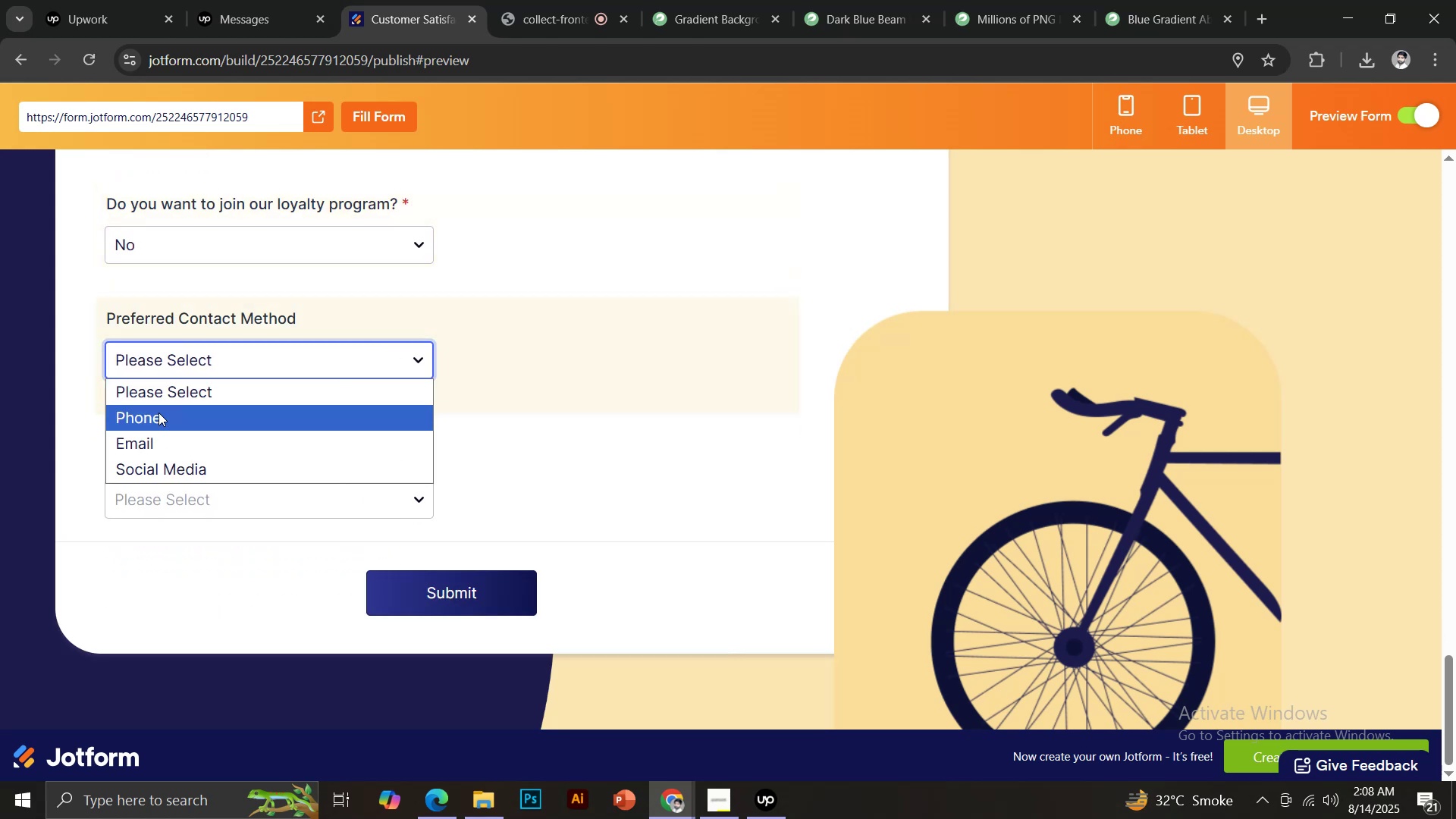 
left_click([157, 420])
 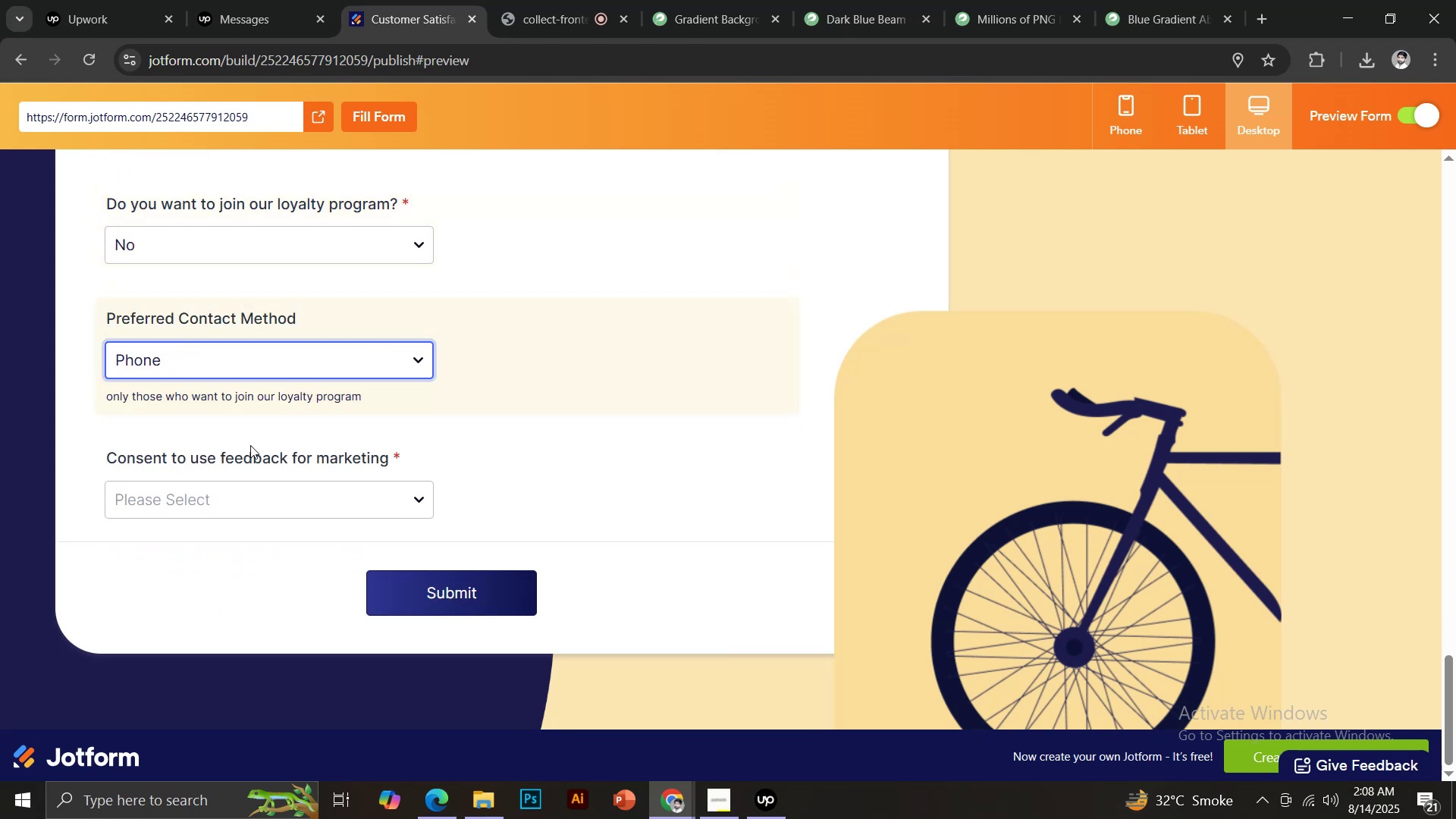 
scroll: coordinate [253, 445], scroll_direction: down, amount: 2.0
 